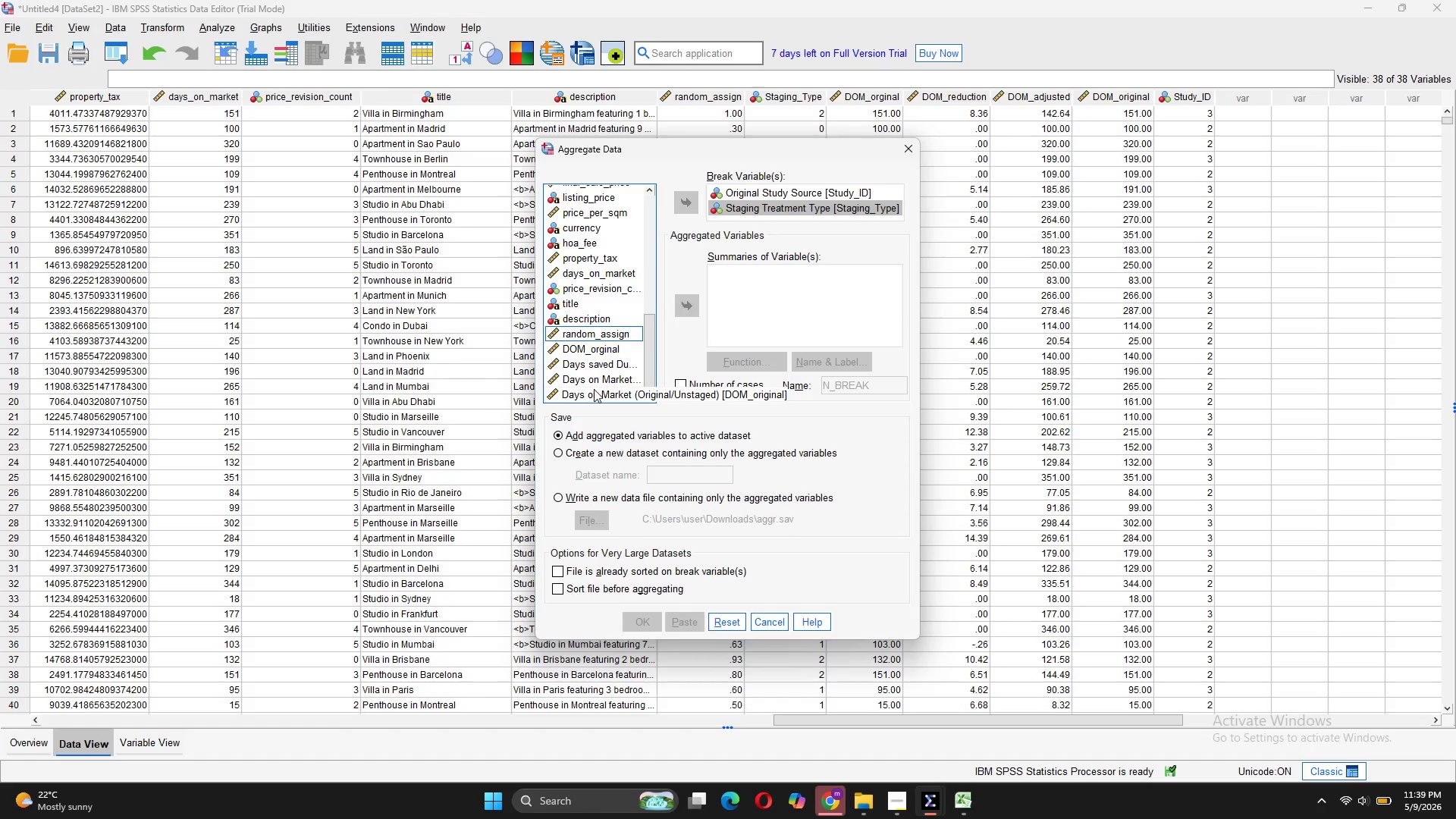 
left_click([599, 381])
 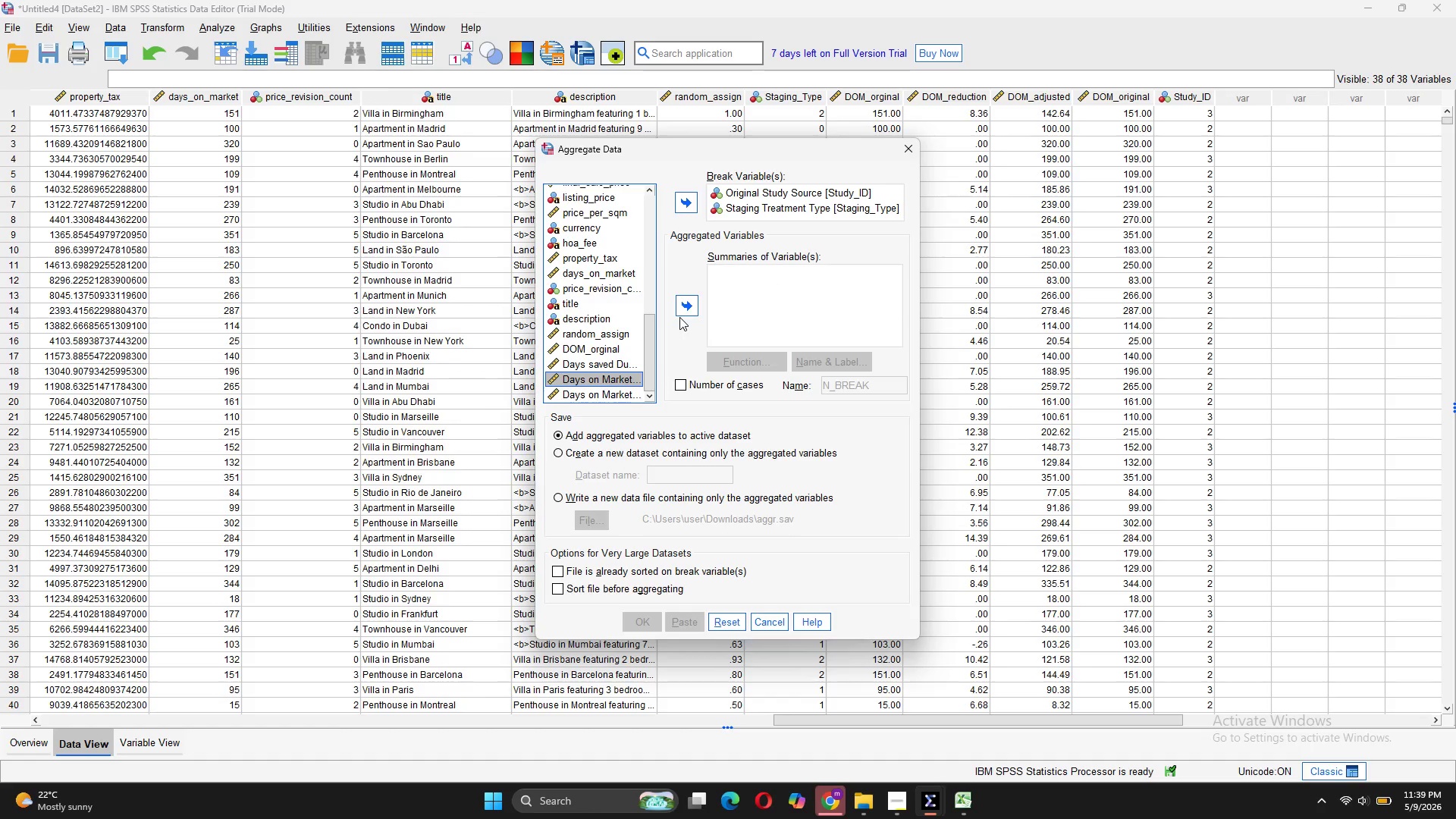 
left_click([688, 310])
 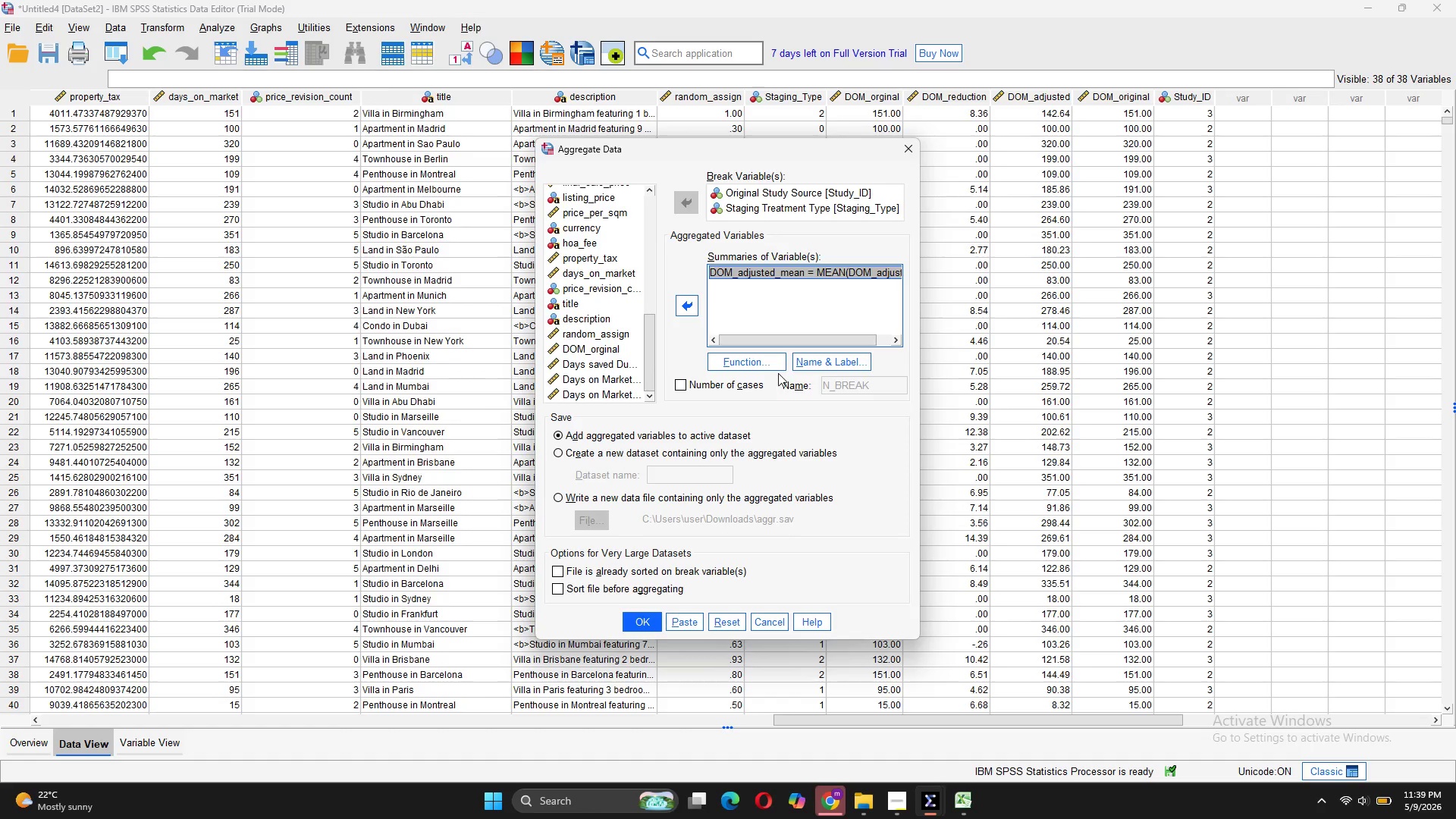 
wait(13.41)
 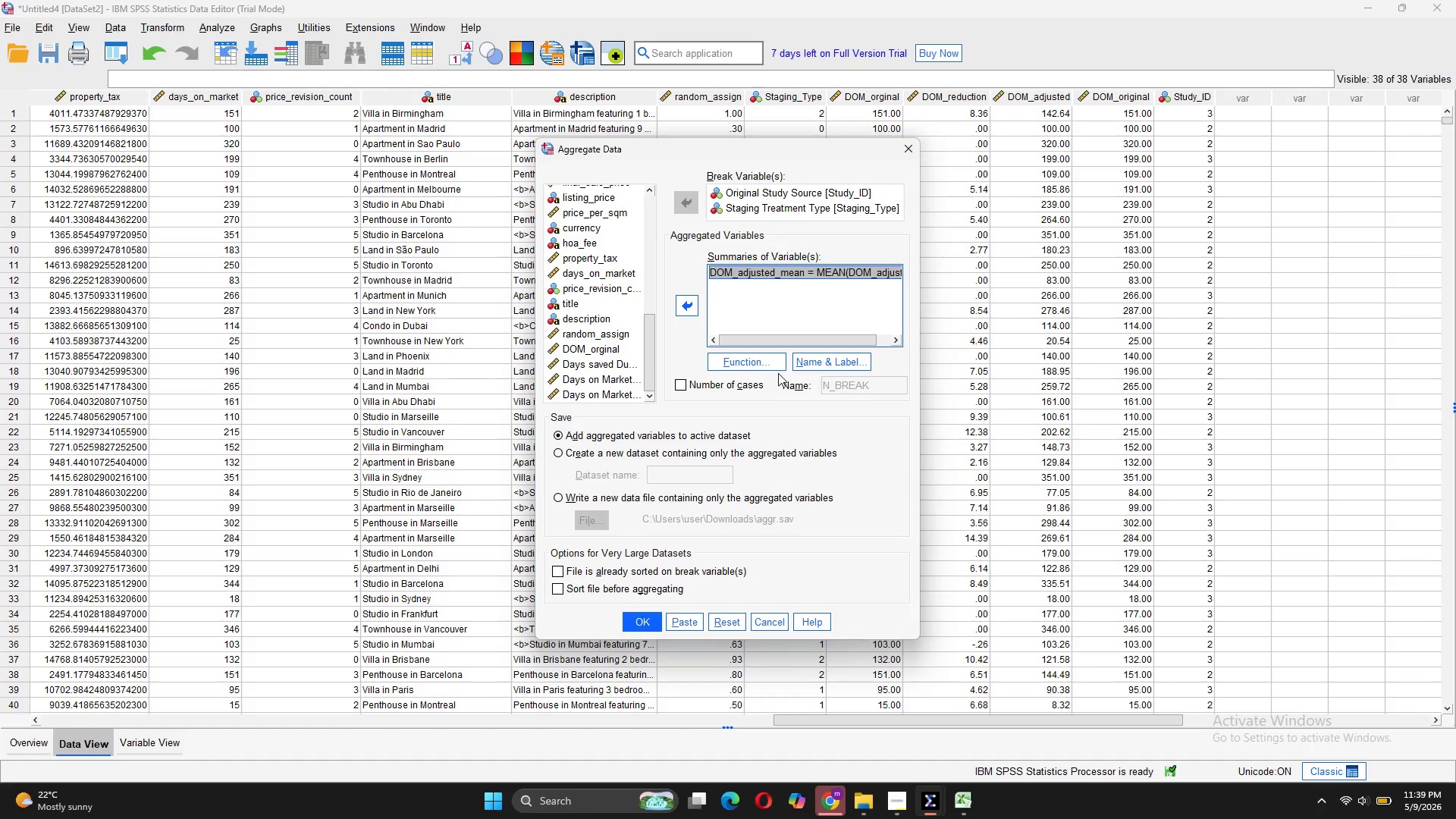 
left_click([738, 381])
 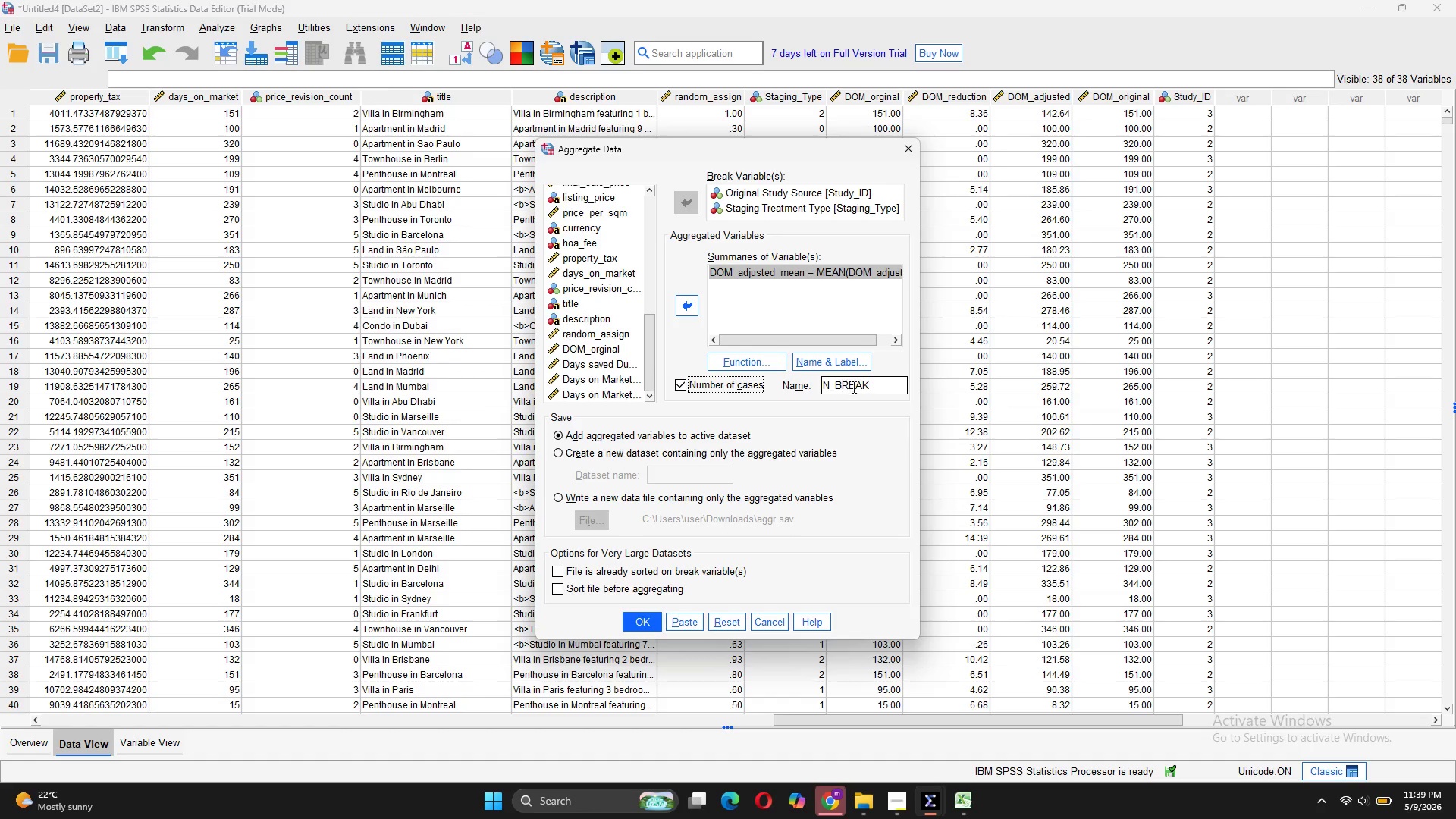 
double_click([880, 383])
 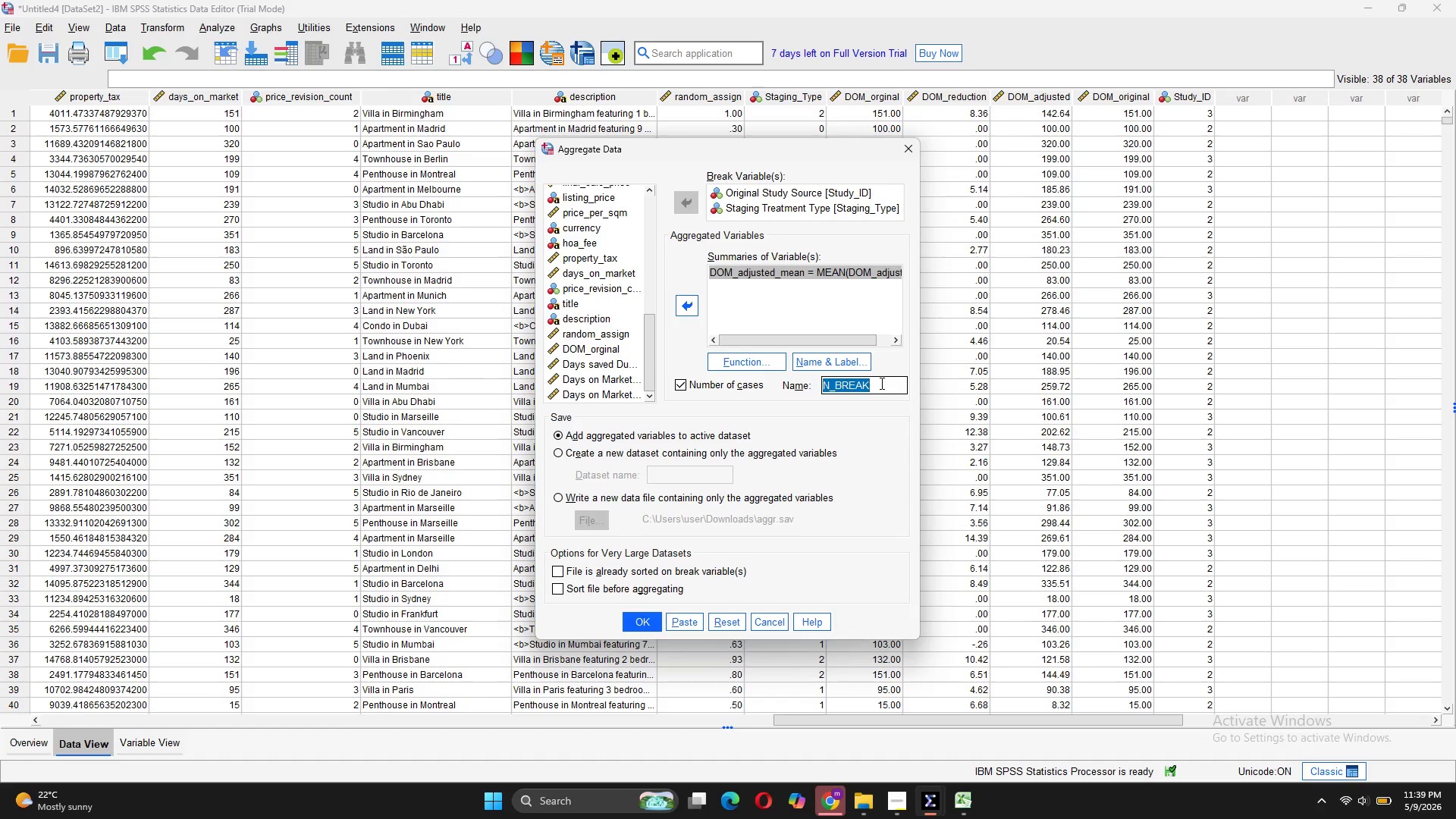 
left_click([880, 383])
 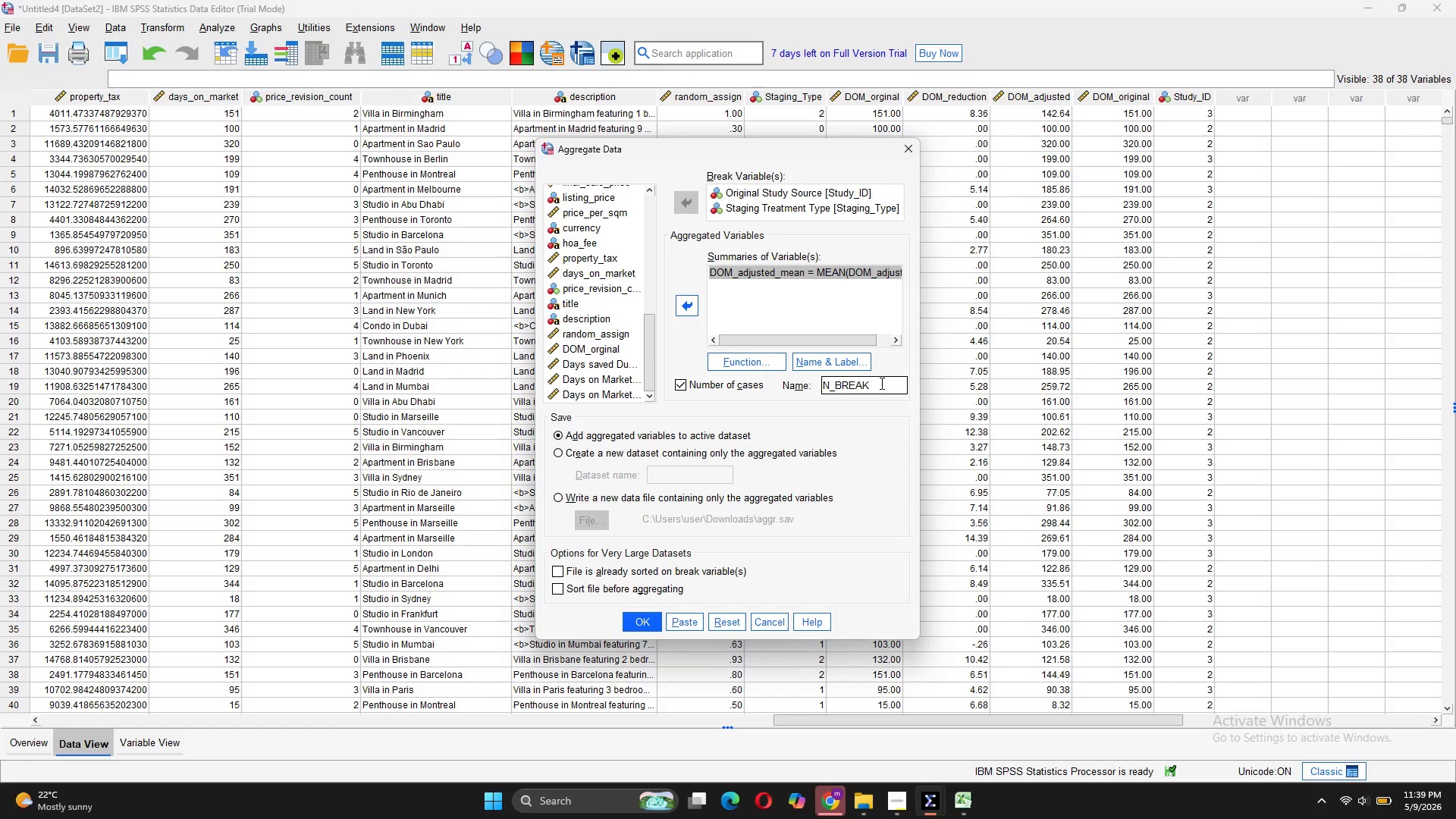 
key(Backspace)
key(Backspace)
key(Backspace)
key(Backspace)
key(Backspace)
type(Cases)
 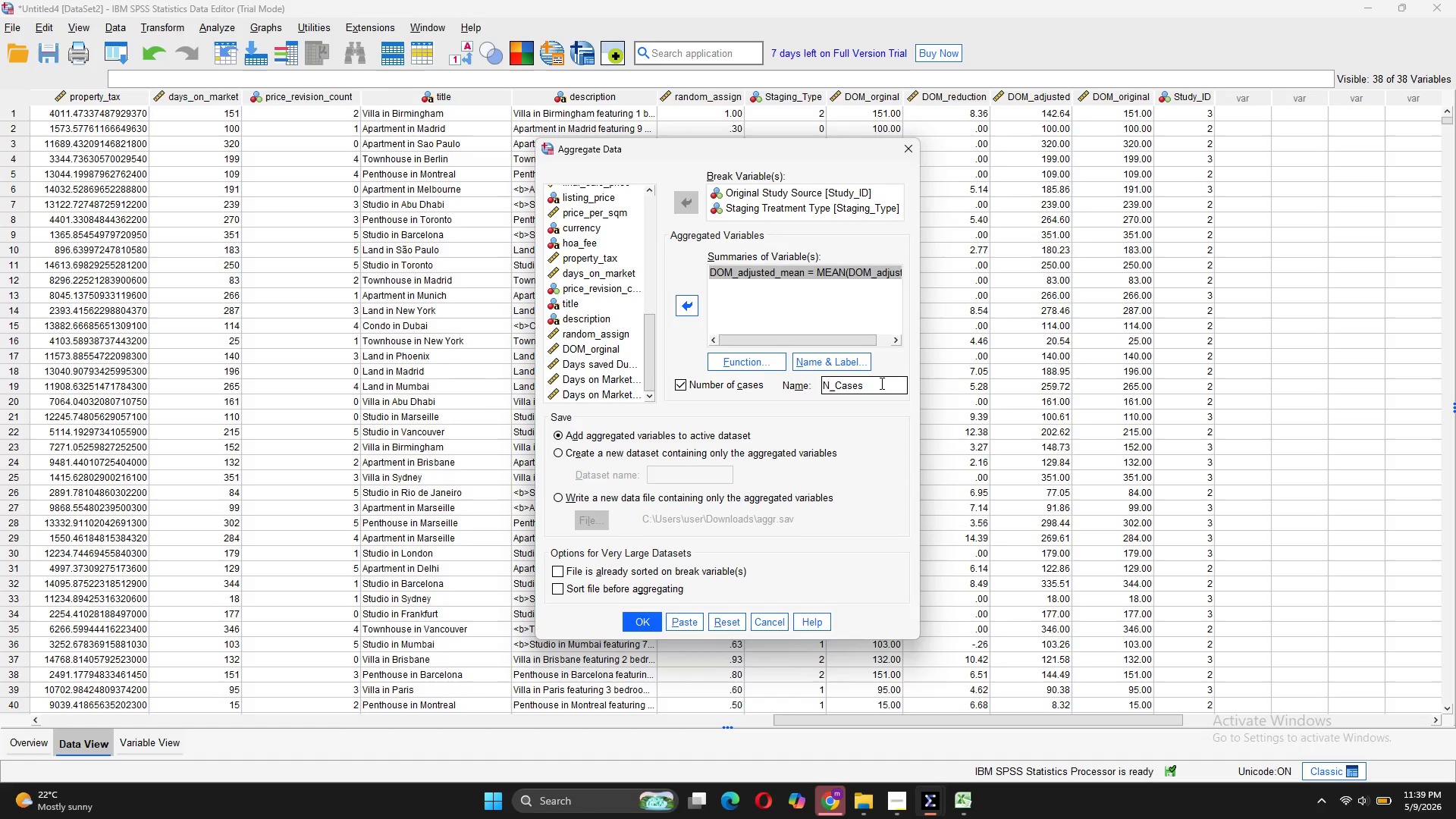 
left_click([910, 468])
 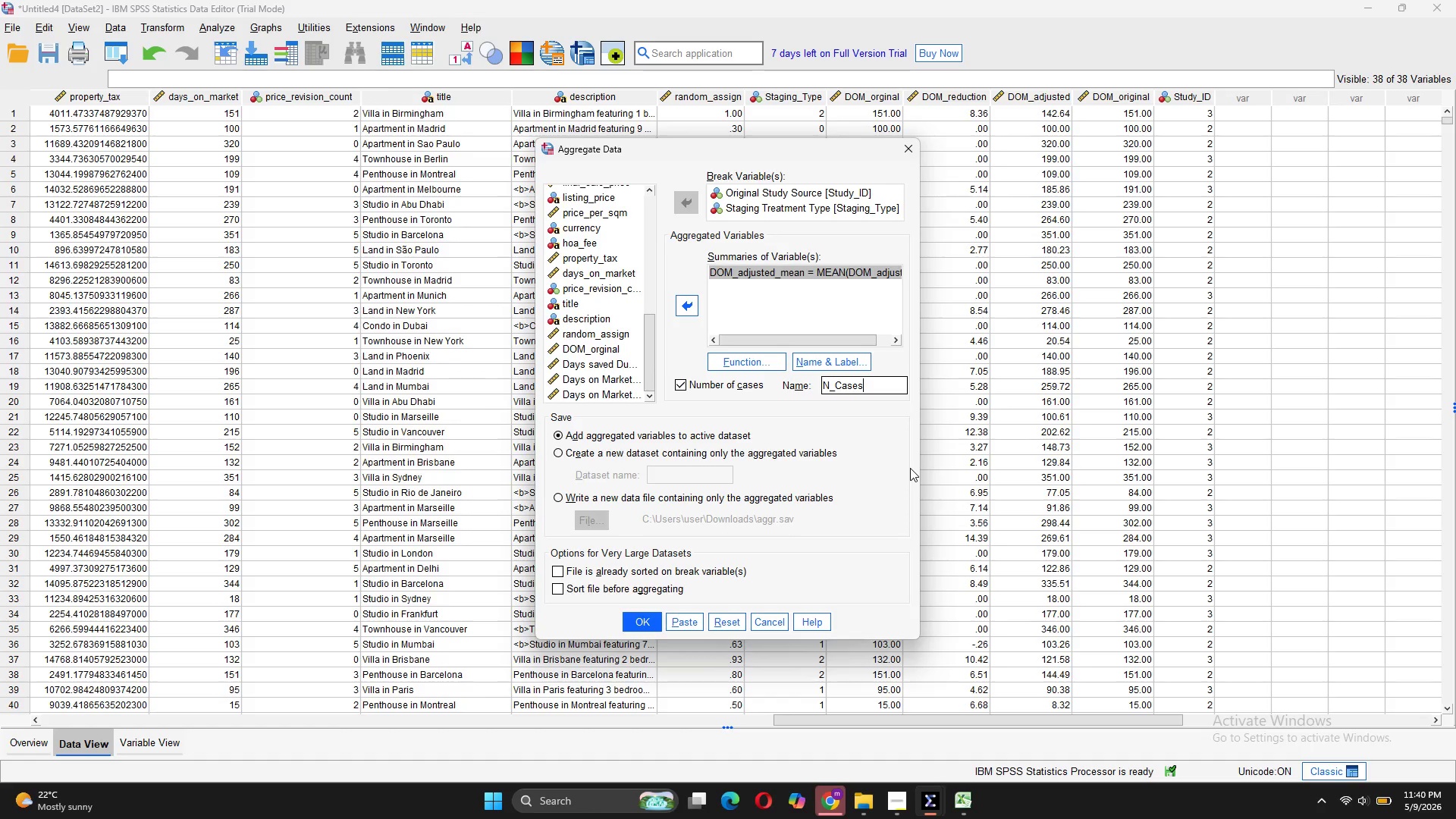 
wait(7.66)
 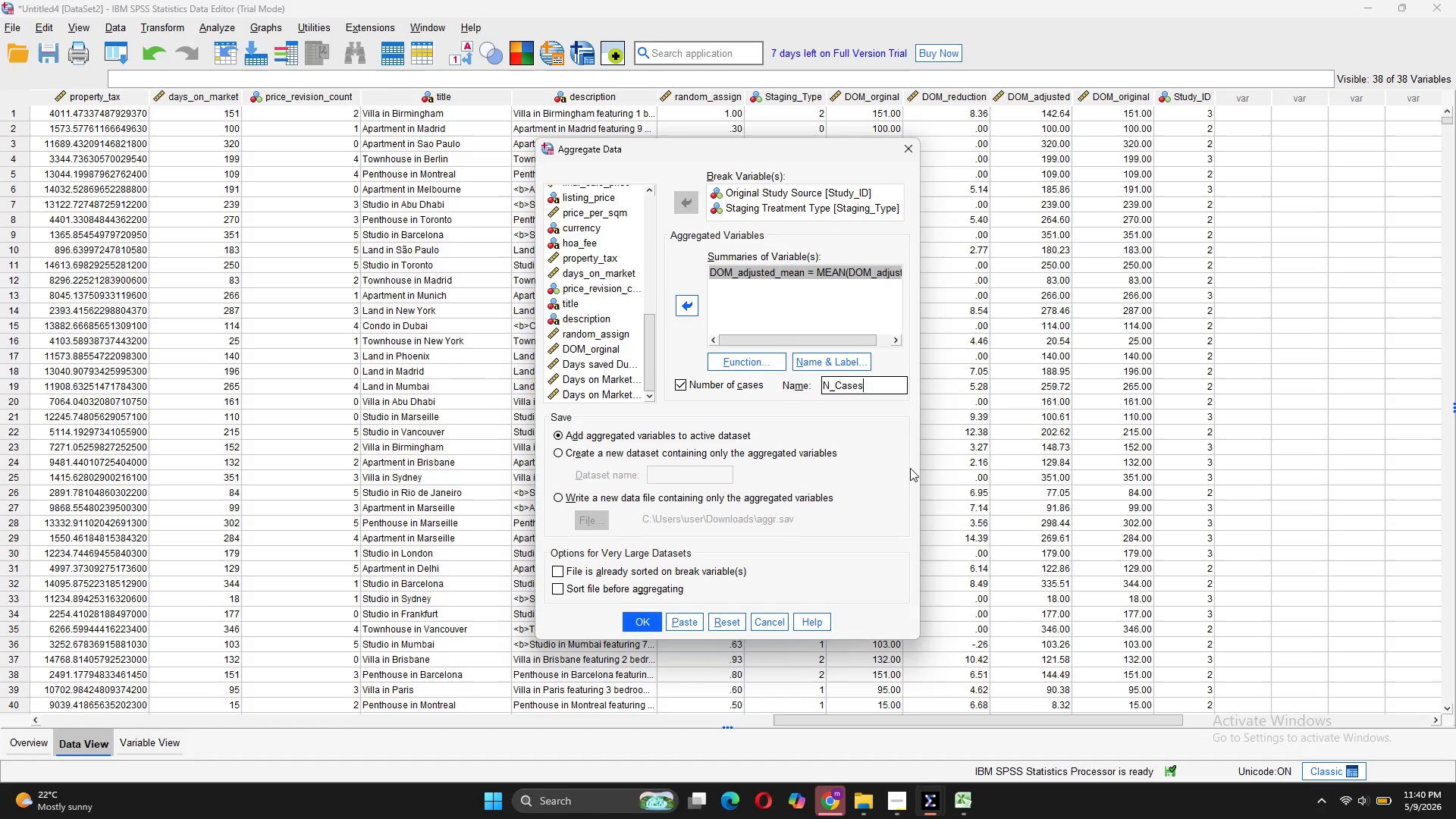 
left_click([835, 359])
 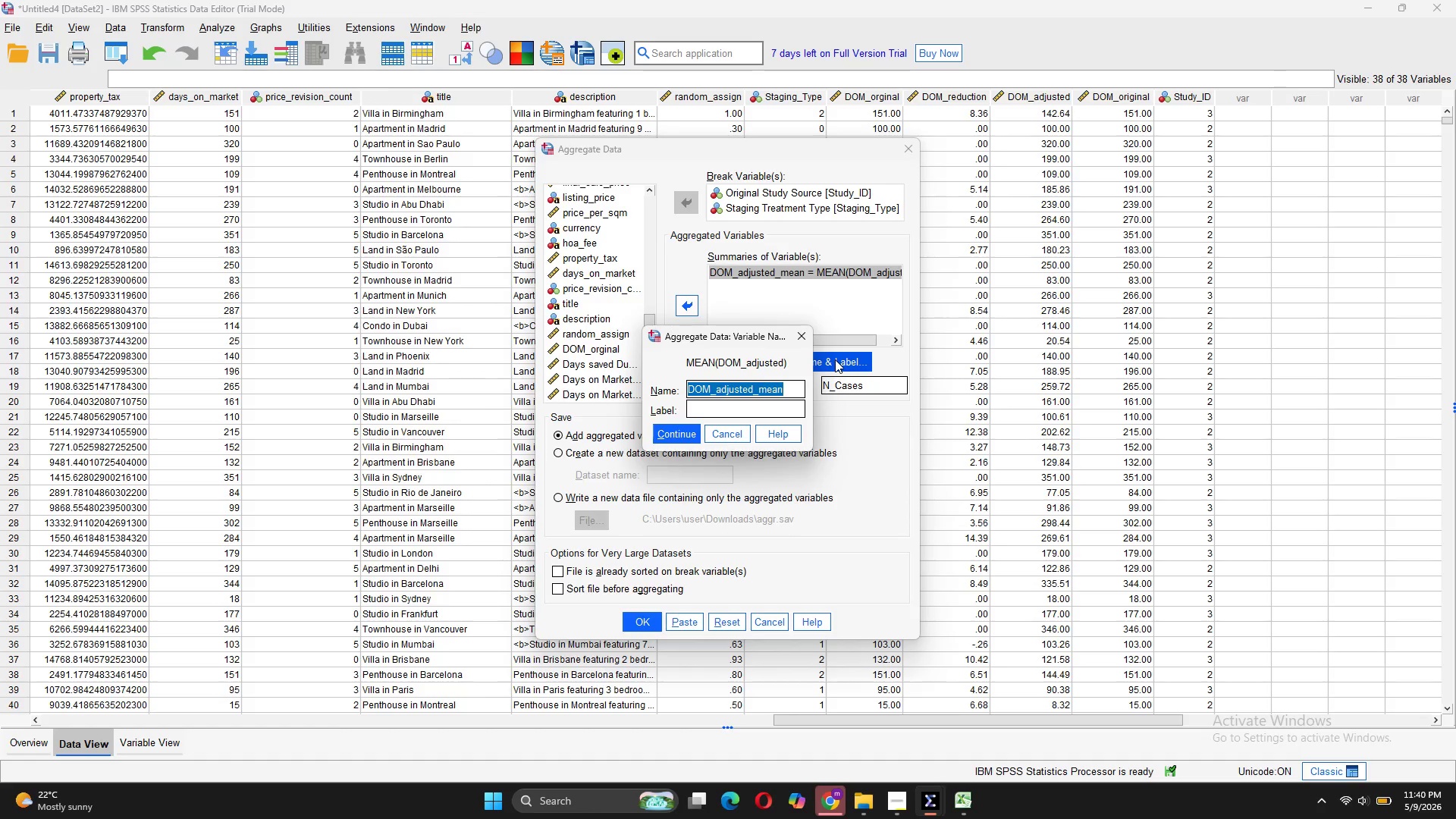 
wait(5.39)
 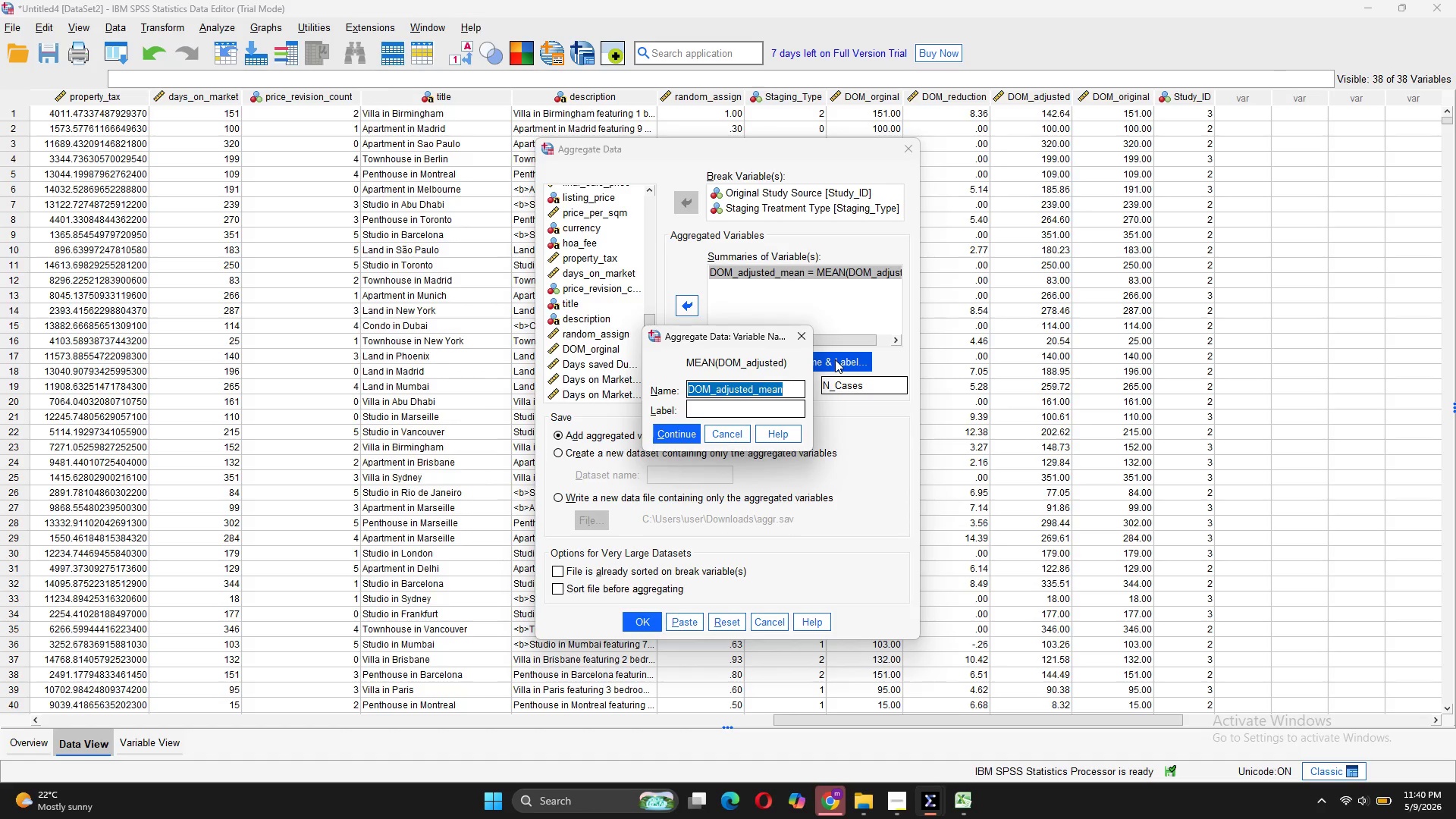 
left_click([835, 359])
 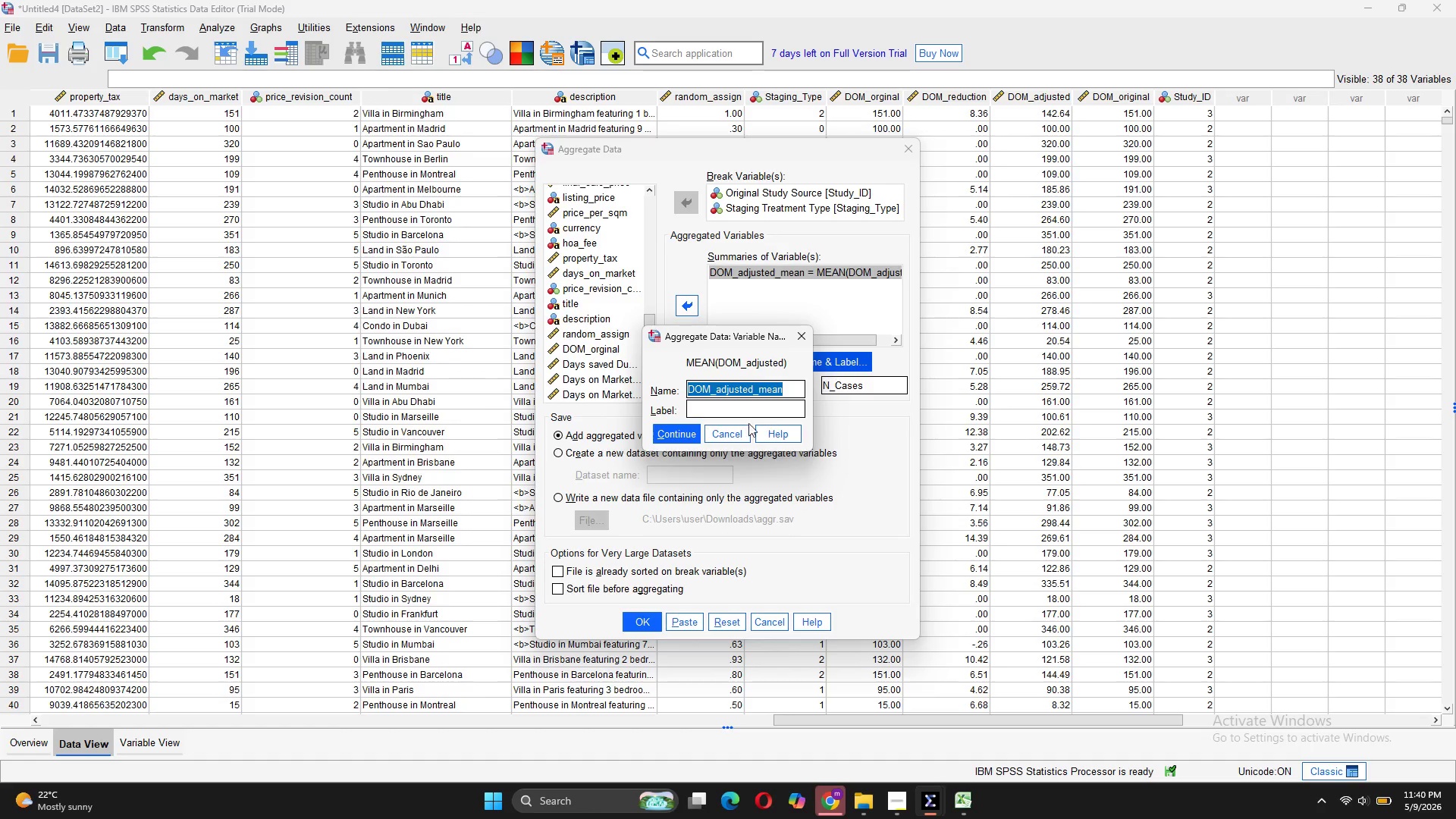 
left_click([737, 433])
 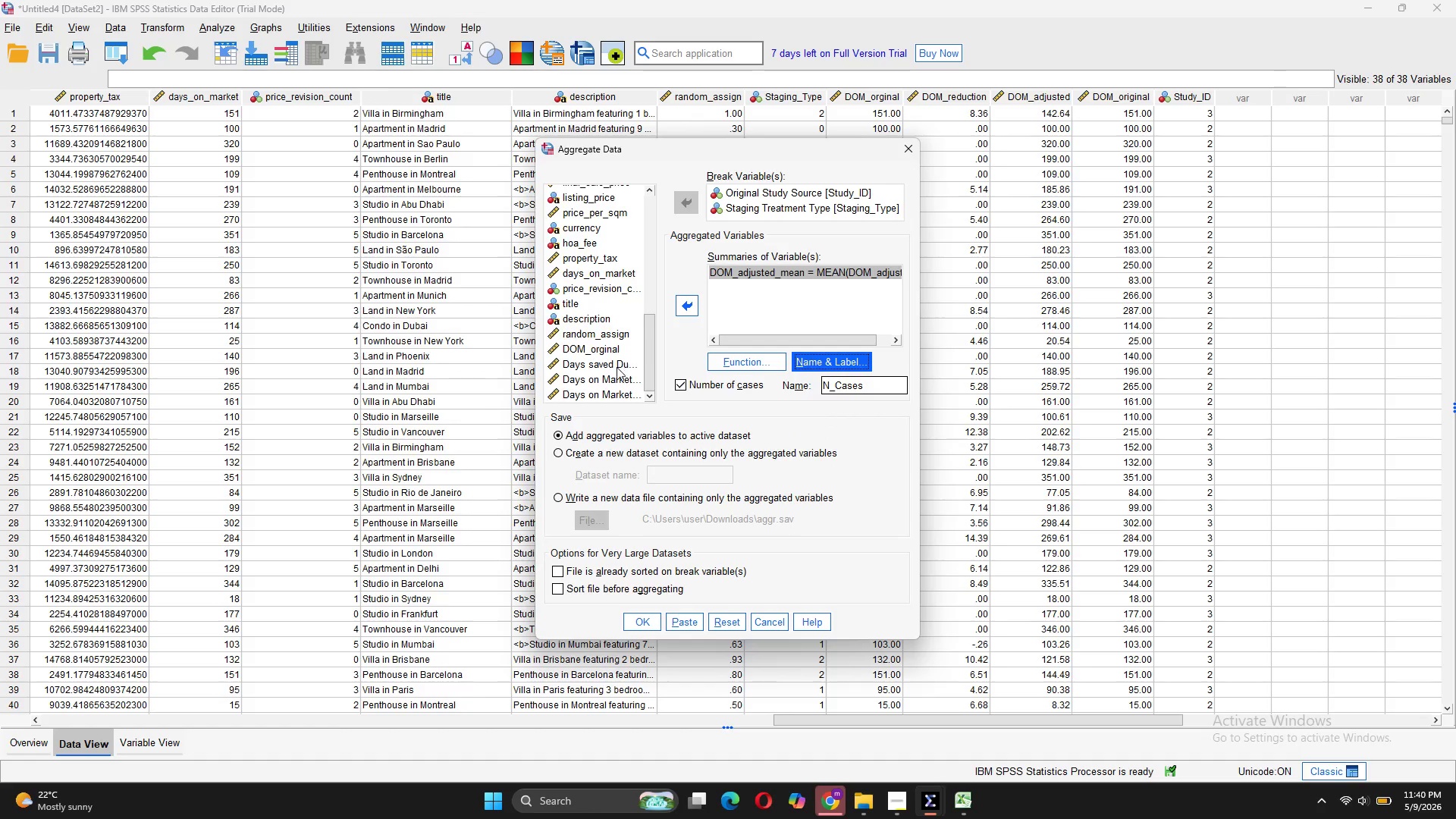 
left_click([612, 375])
 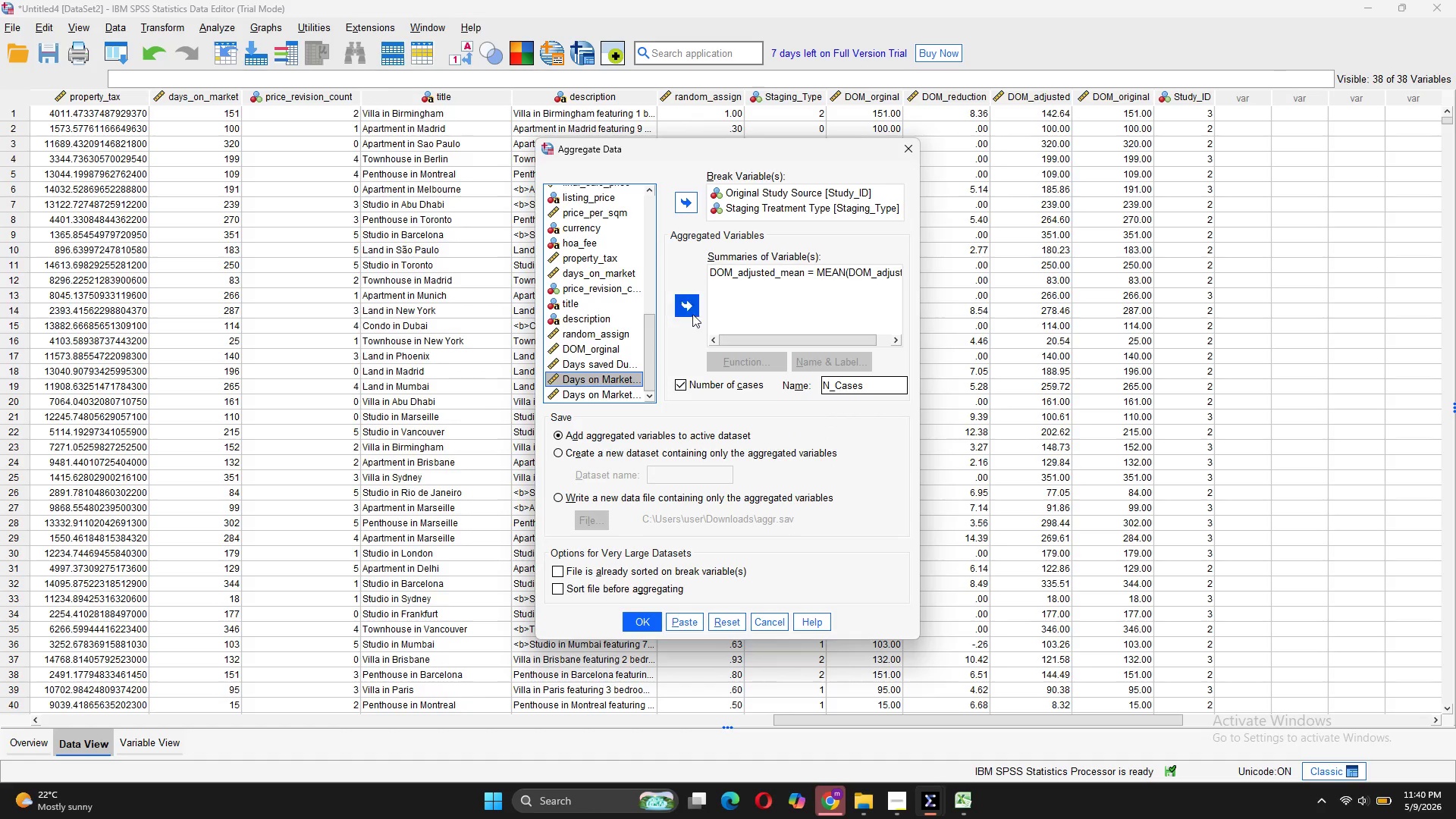 
left_click([697, 306])
 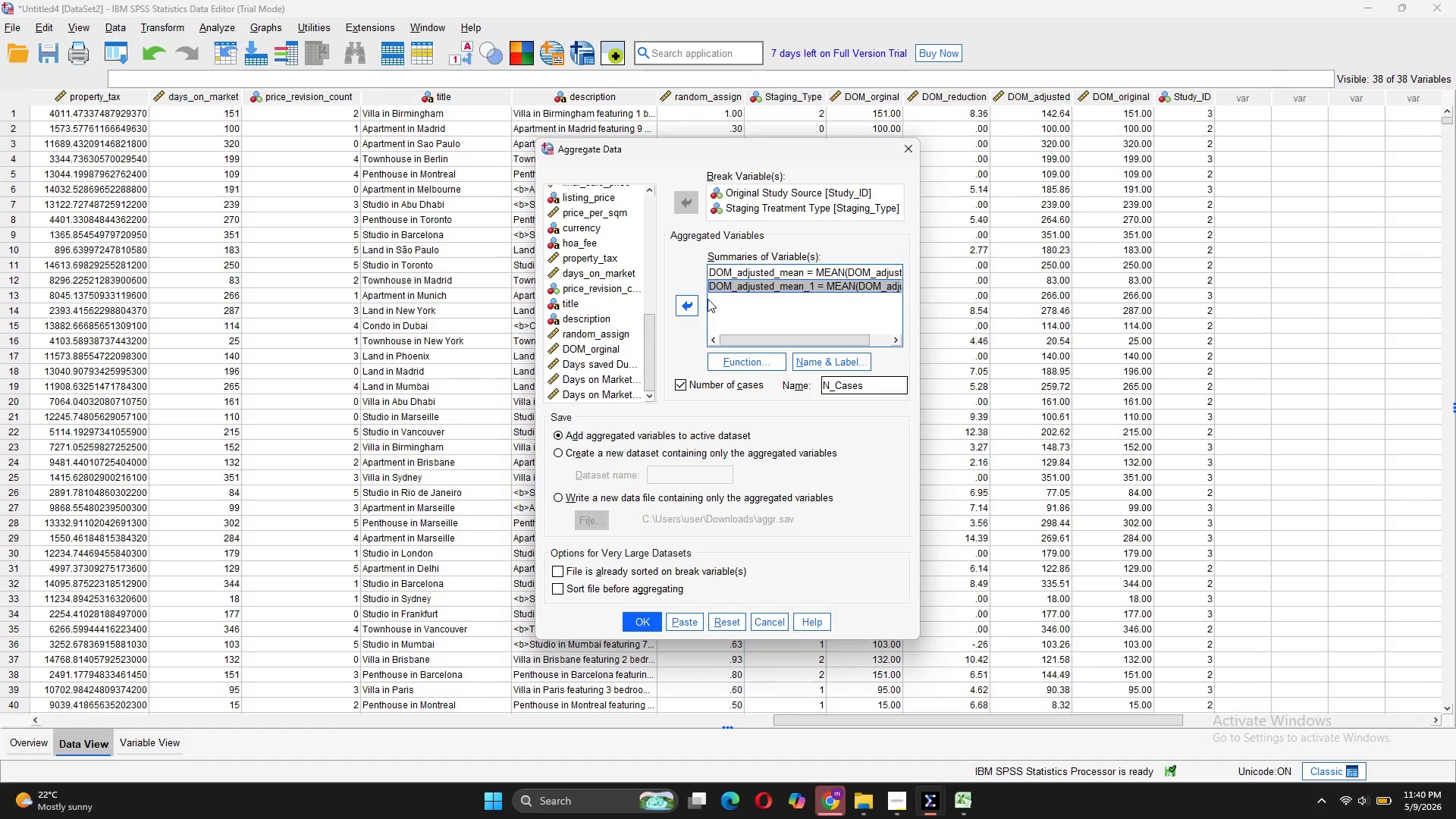 
wait(5.03)
 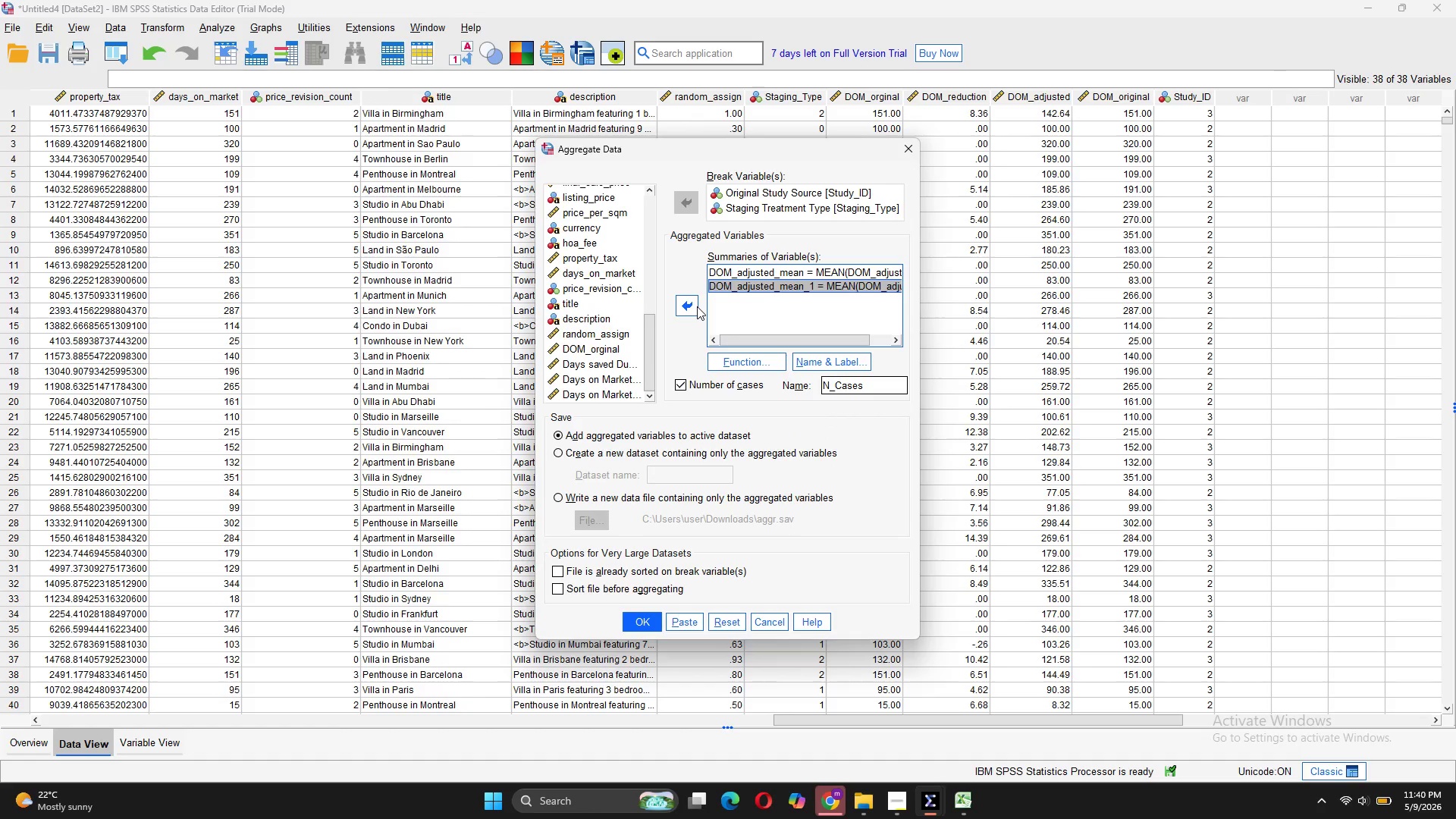 
scroll: coordinate [839, 307], scroll_direction: down, amount: 3.0
 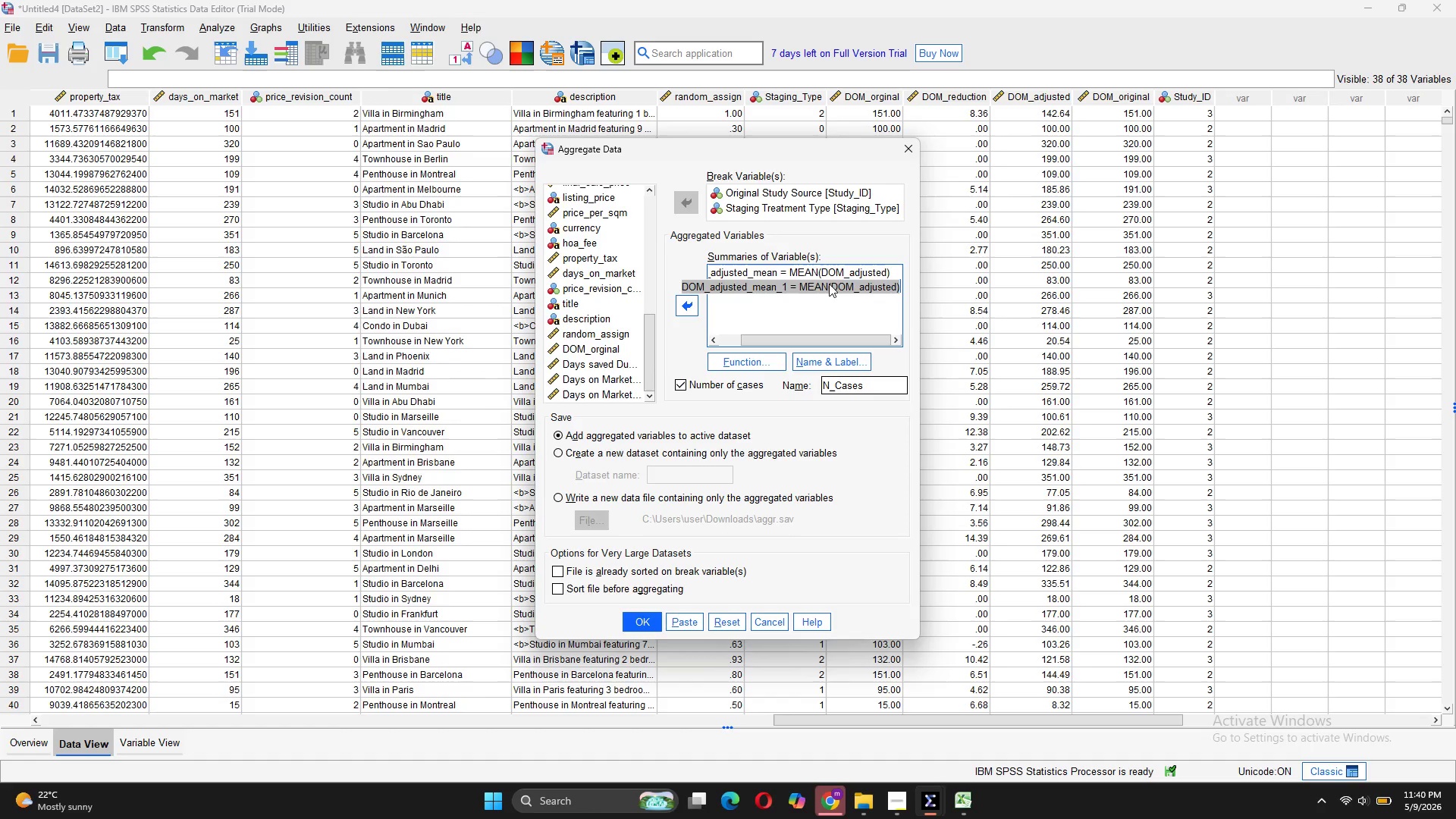 
double_click([828, 284])
 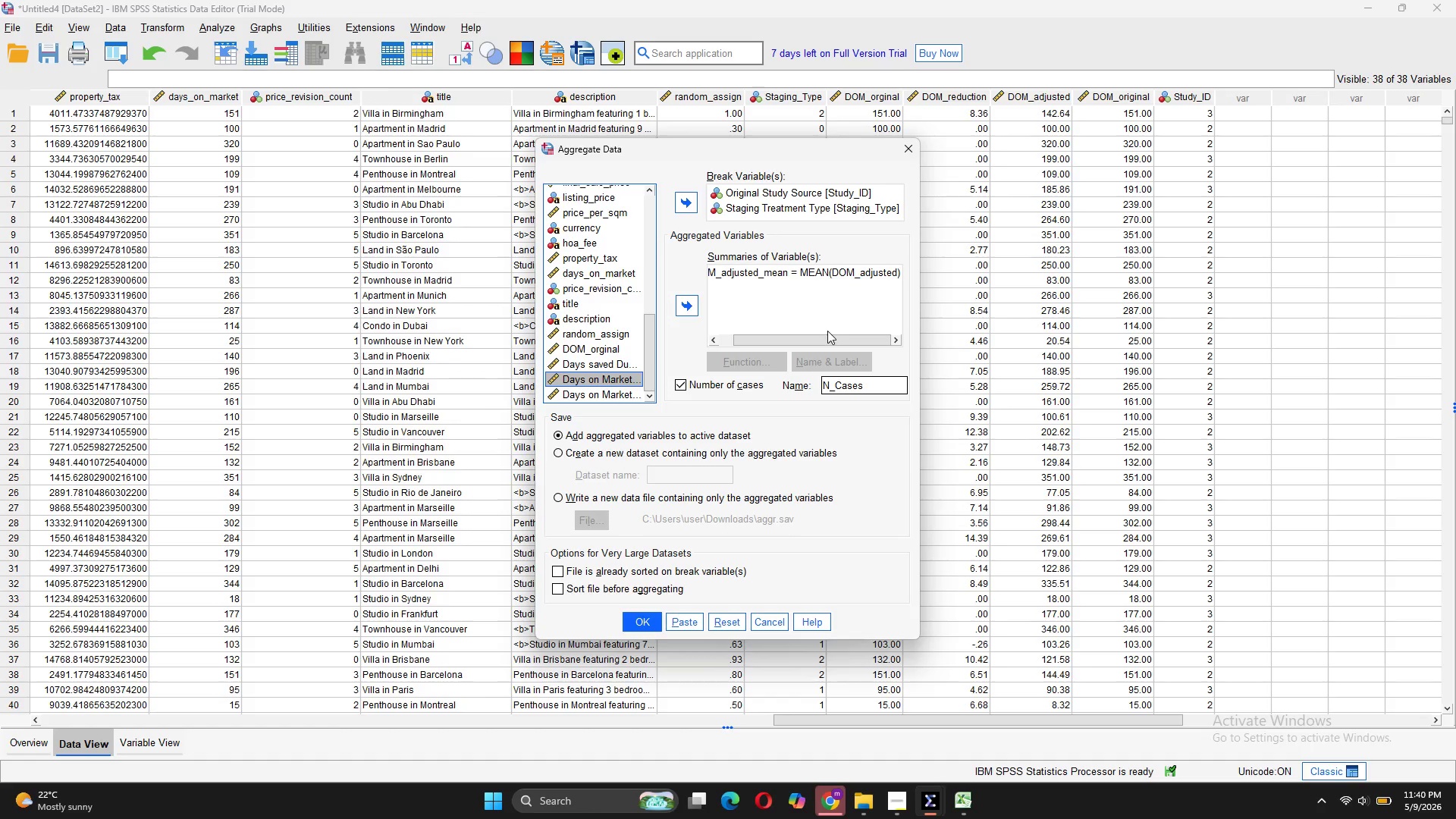 
scroll: coordinate [809, 298], scroll_direction: up, amount: 6.0
 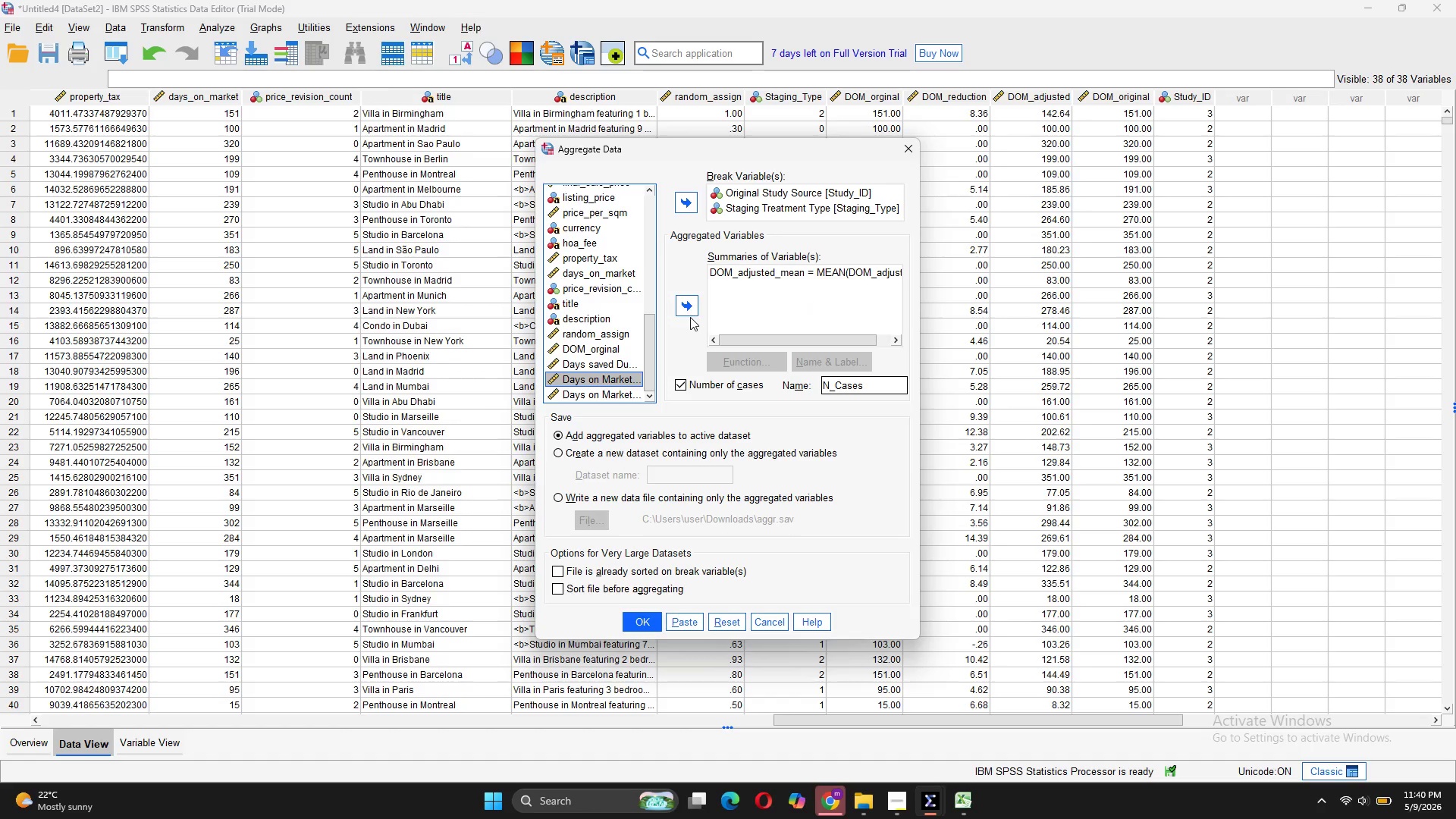 
left_click([688, 306])
 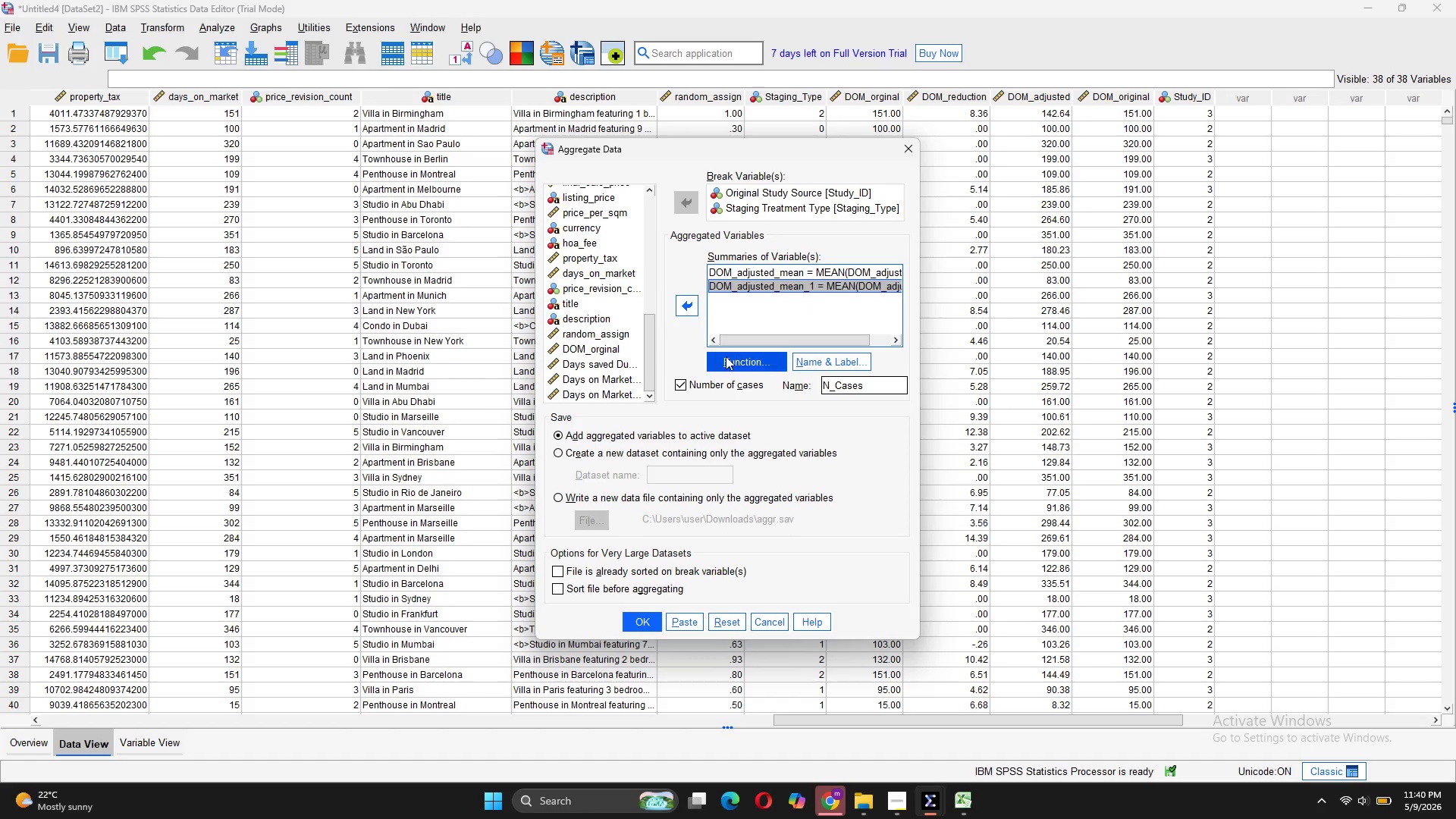 
left_click([726, 357])
 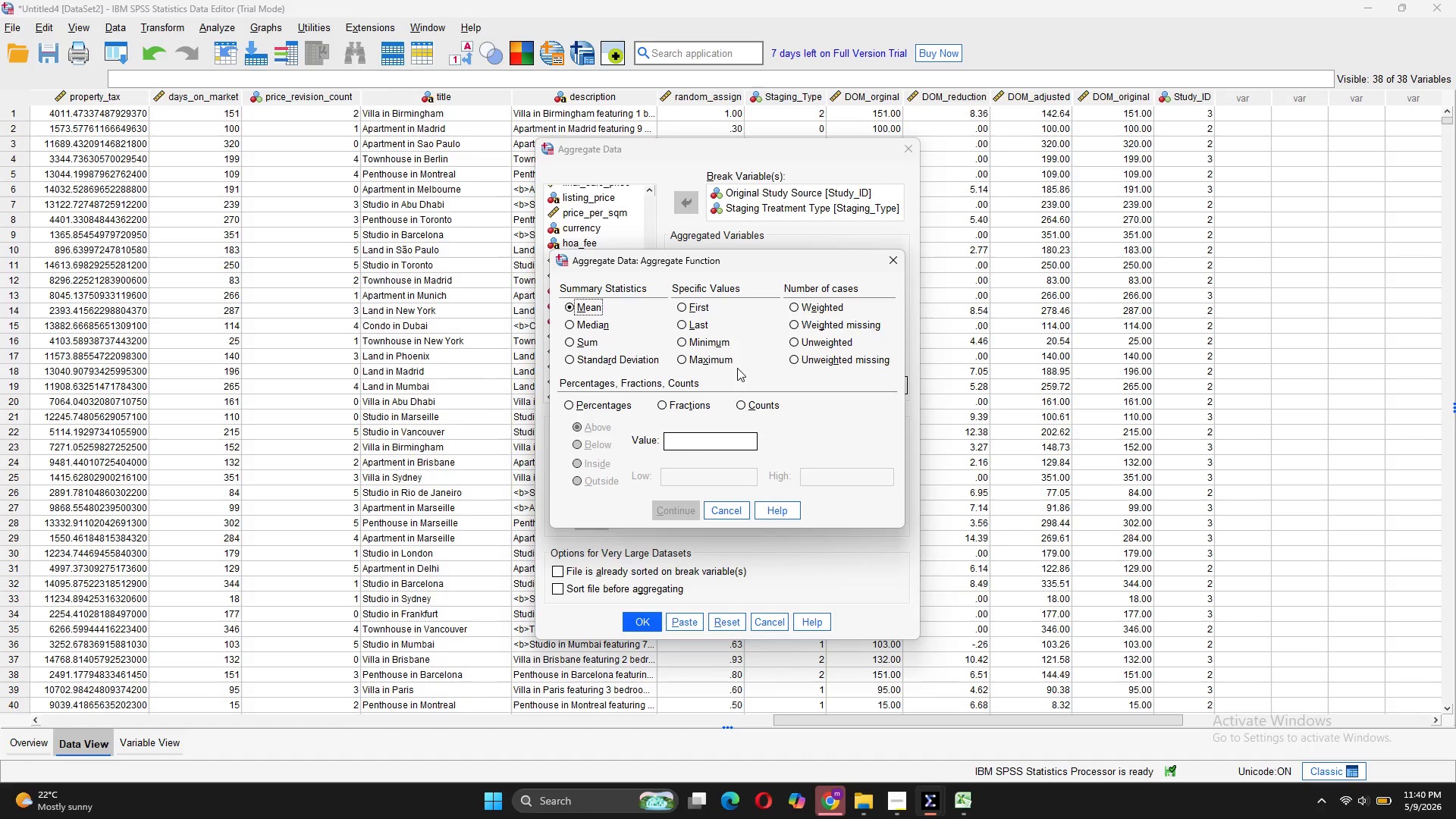 
wait(6.52)
 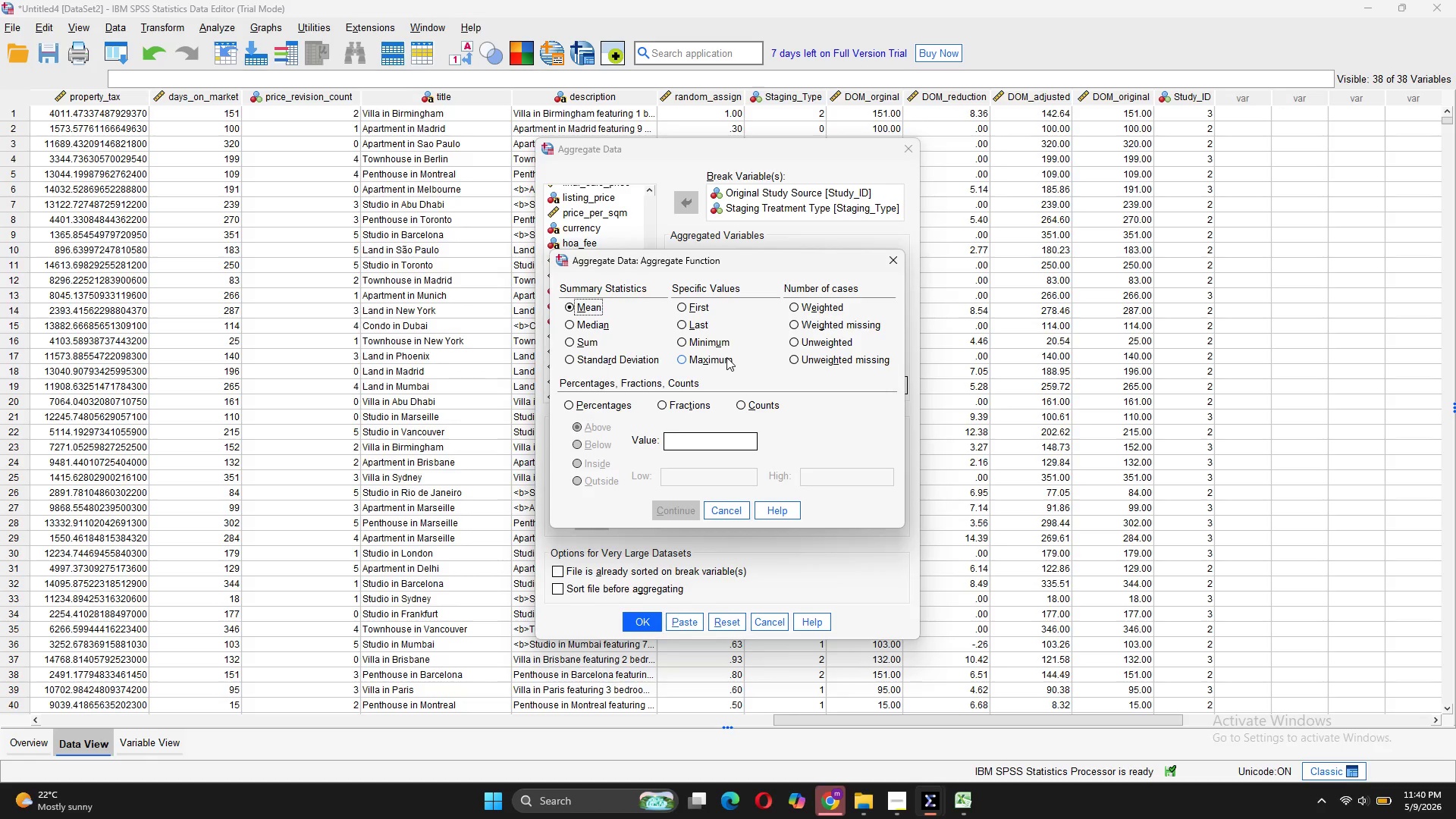 
left_click([643, 353])
 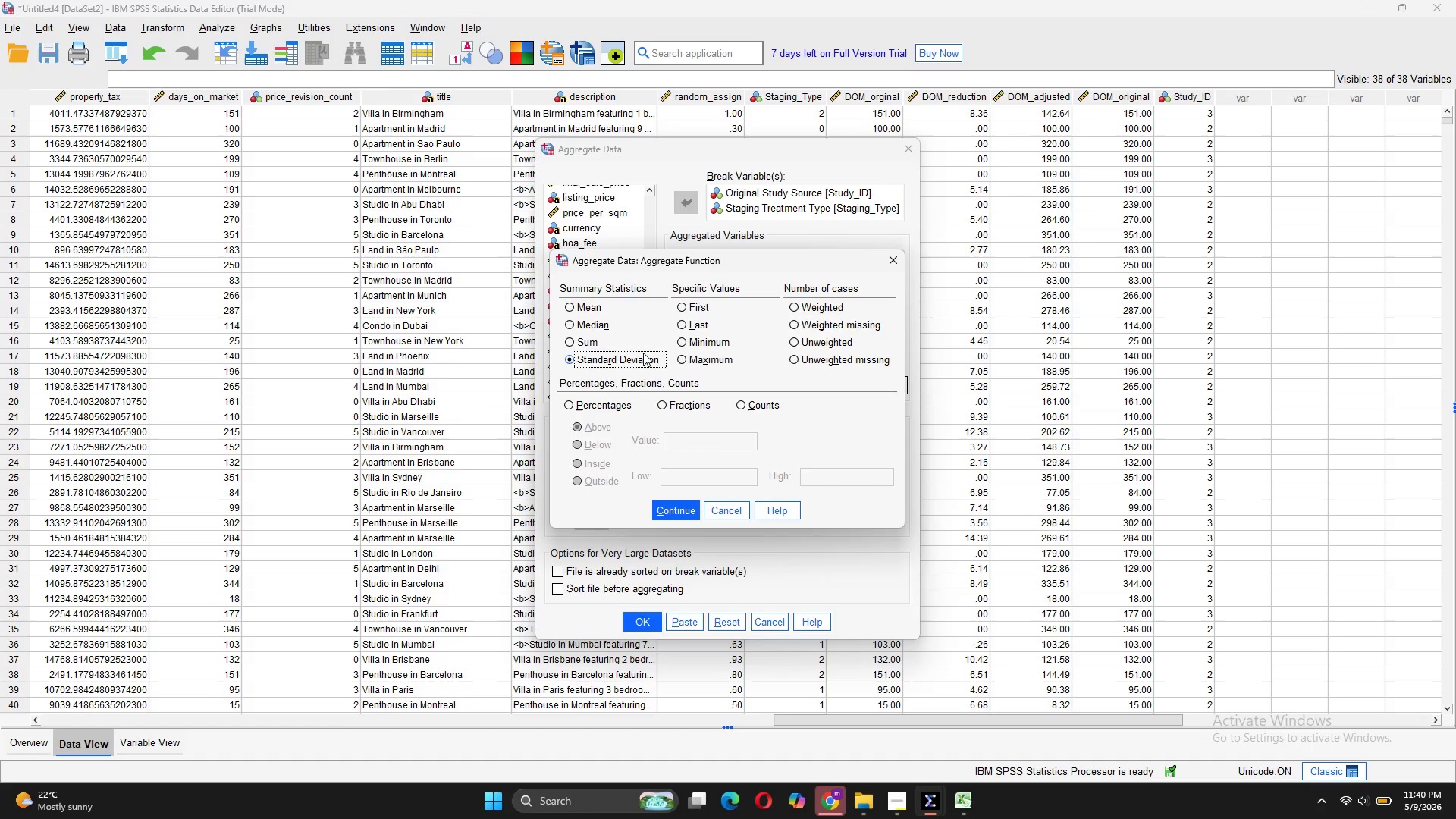 
wait(10.8)
 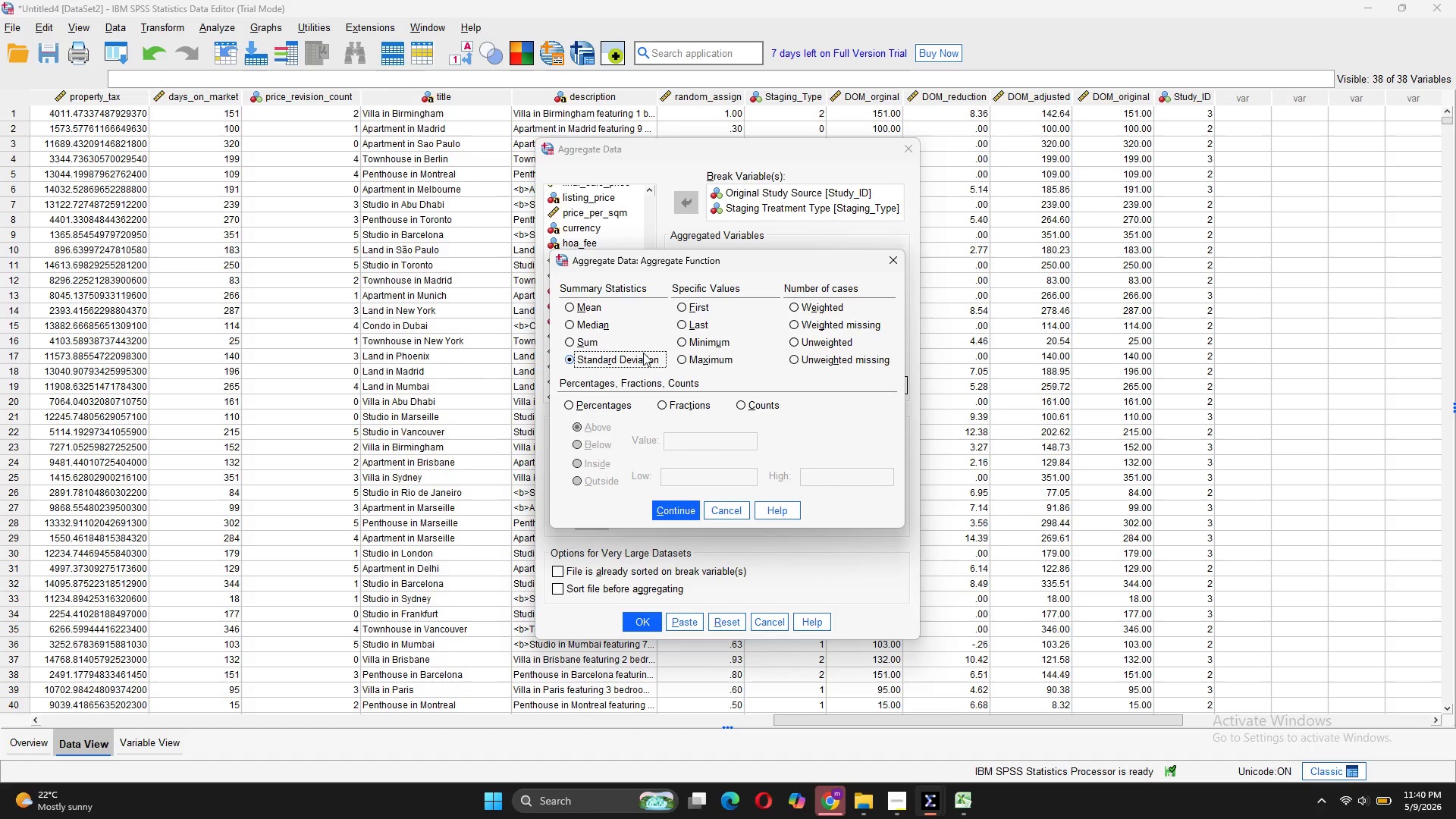 
left_click([664, 513])
 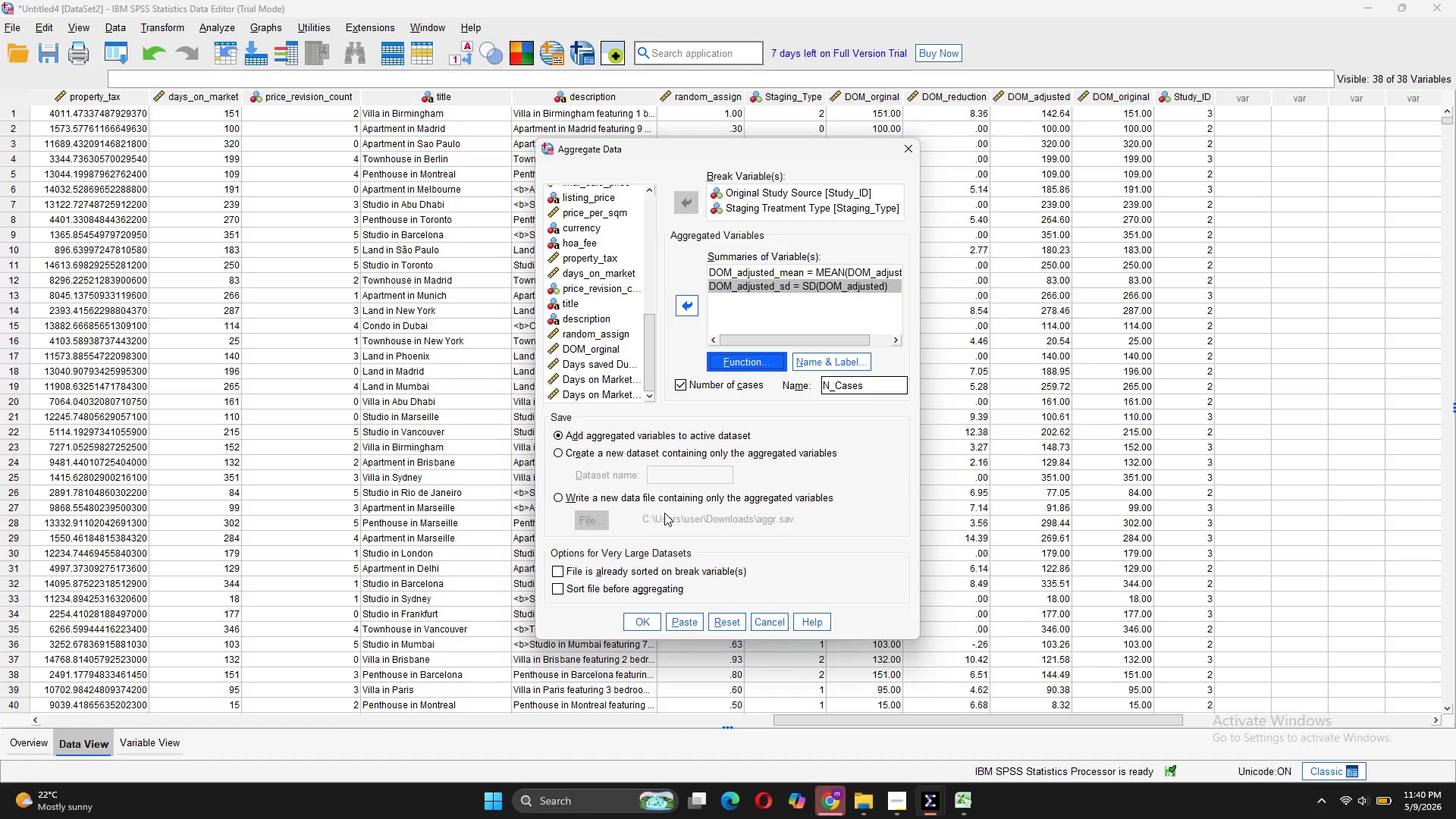 
wait(12.48)
 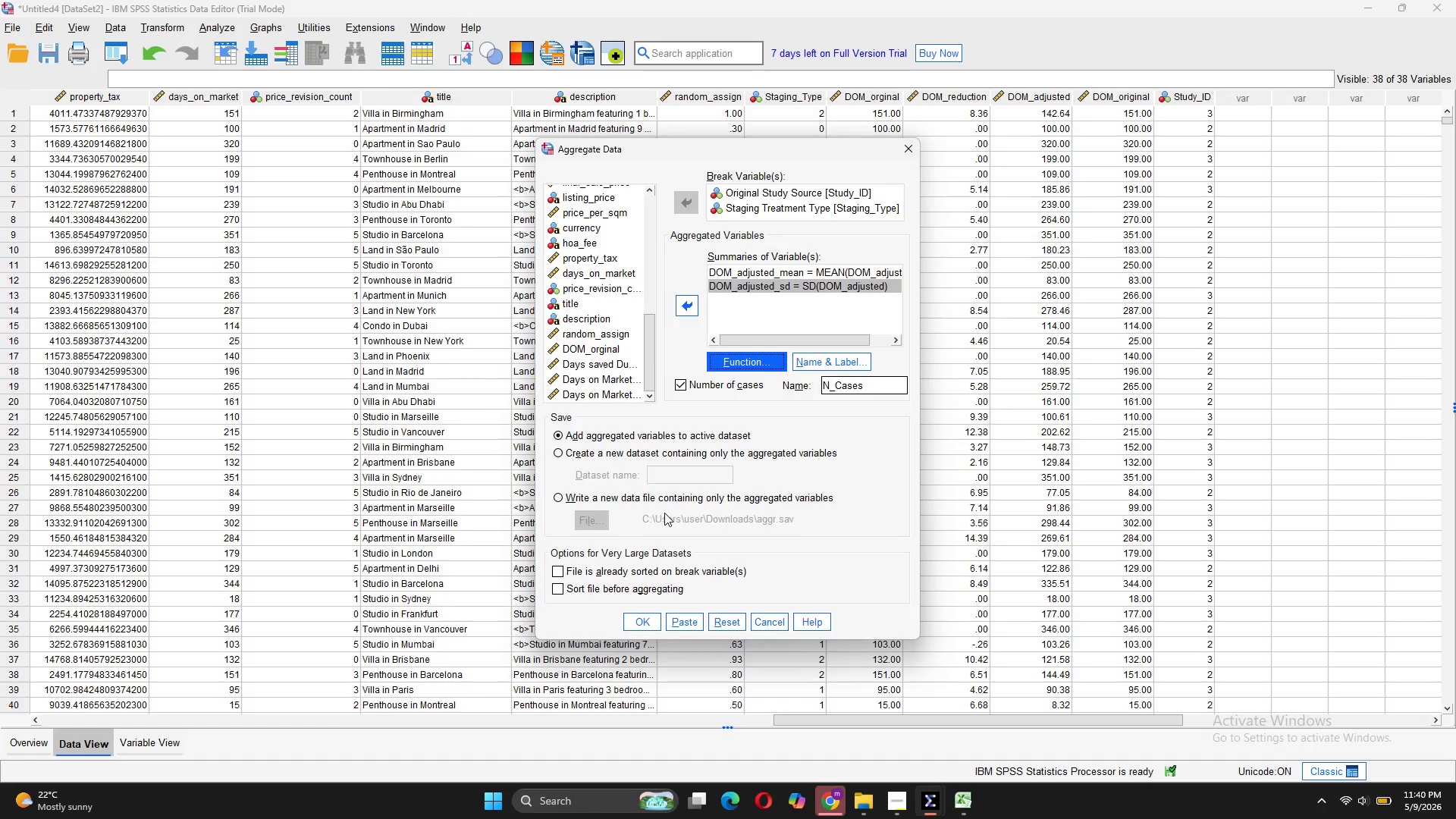 
left_click([780, 452])
 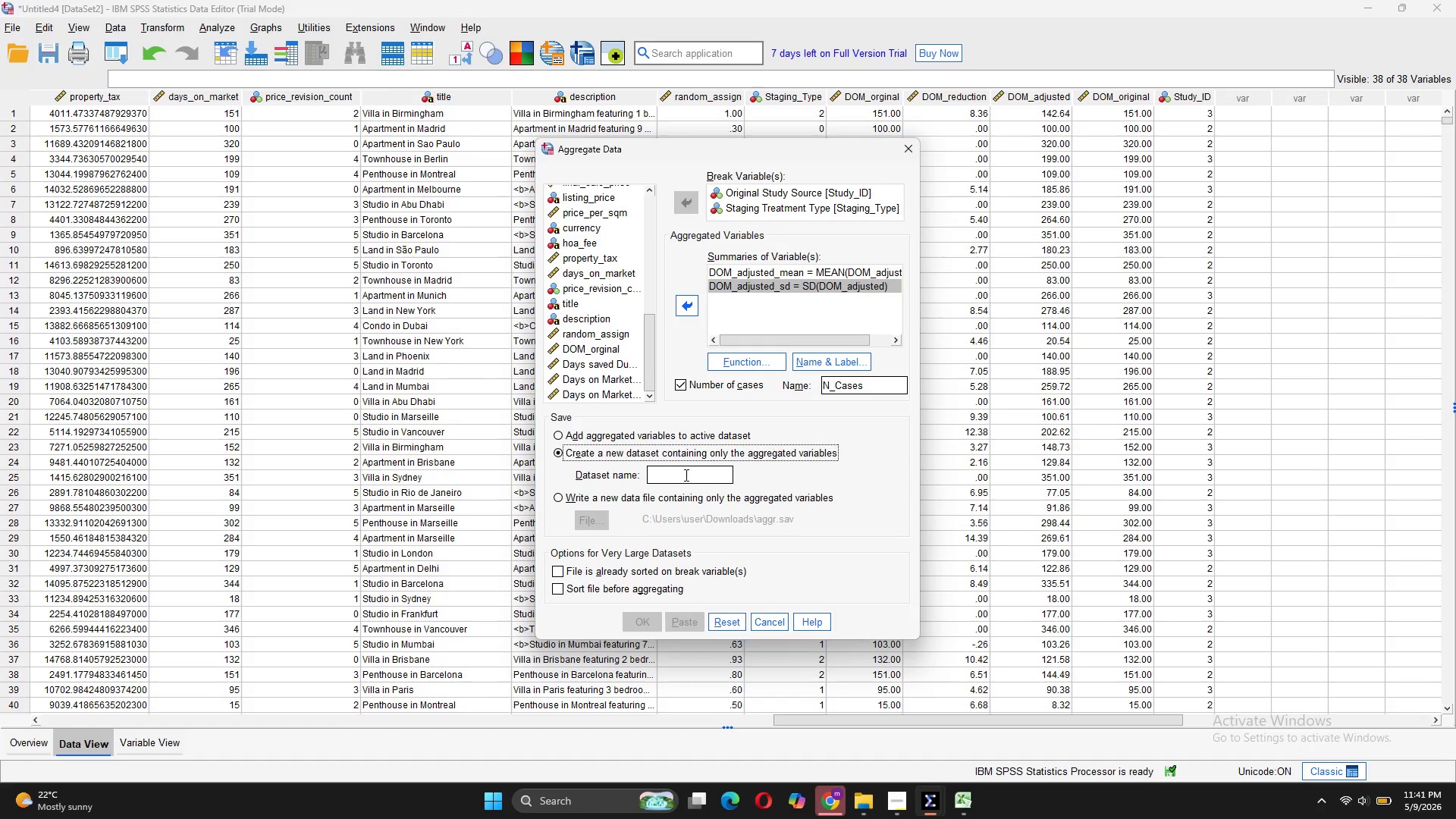 
left_click([681, 476])
 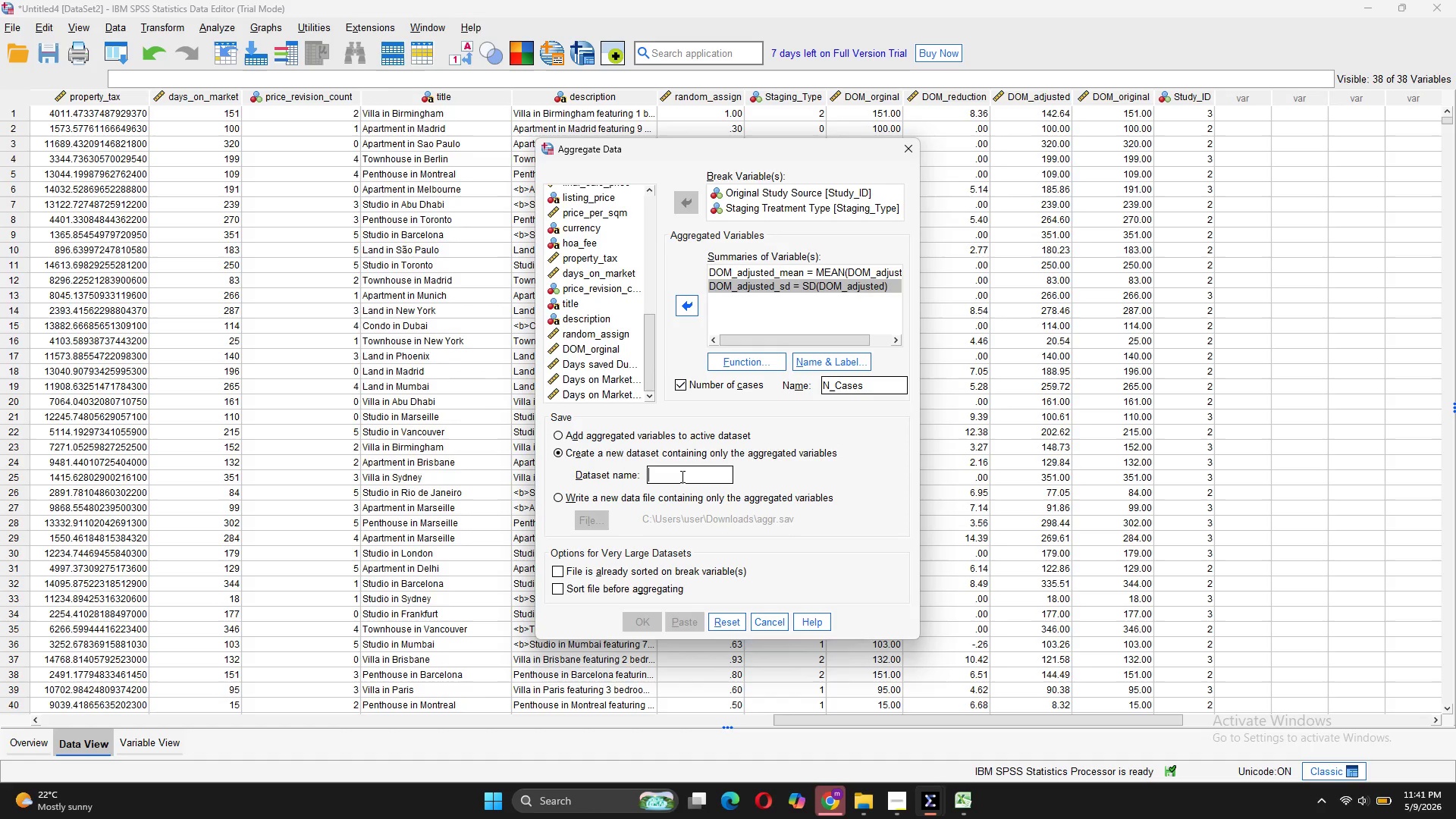 
left_click([681, 476])
 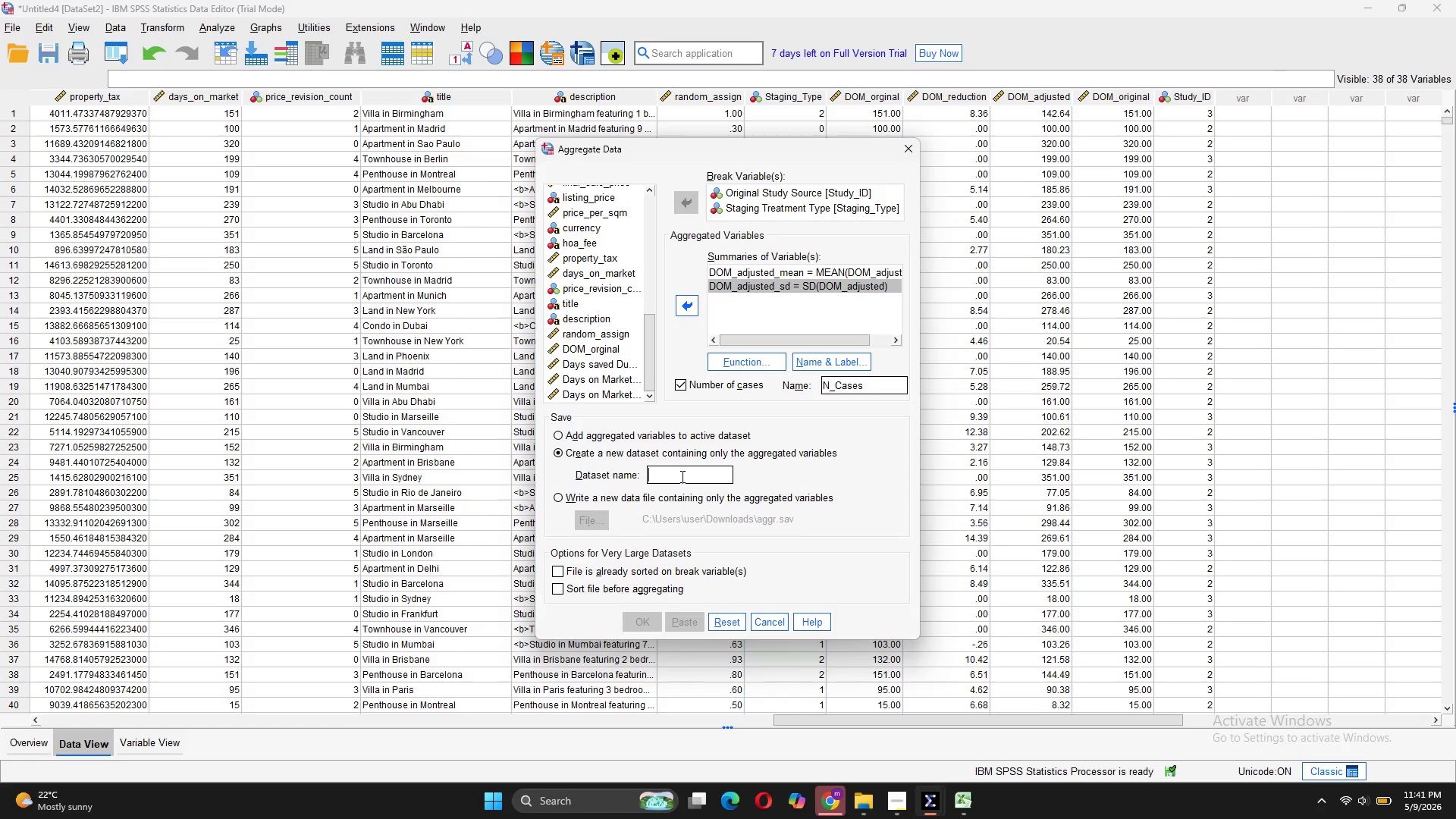 
type(Study)
 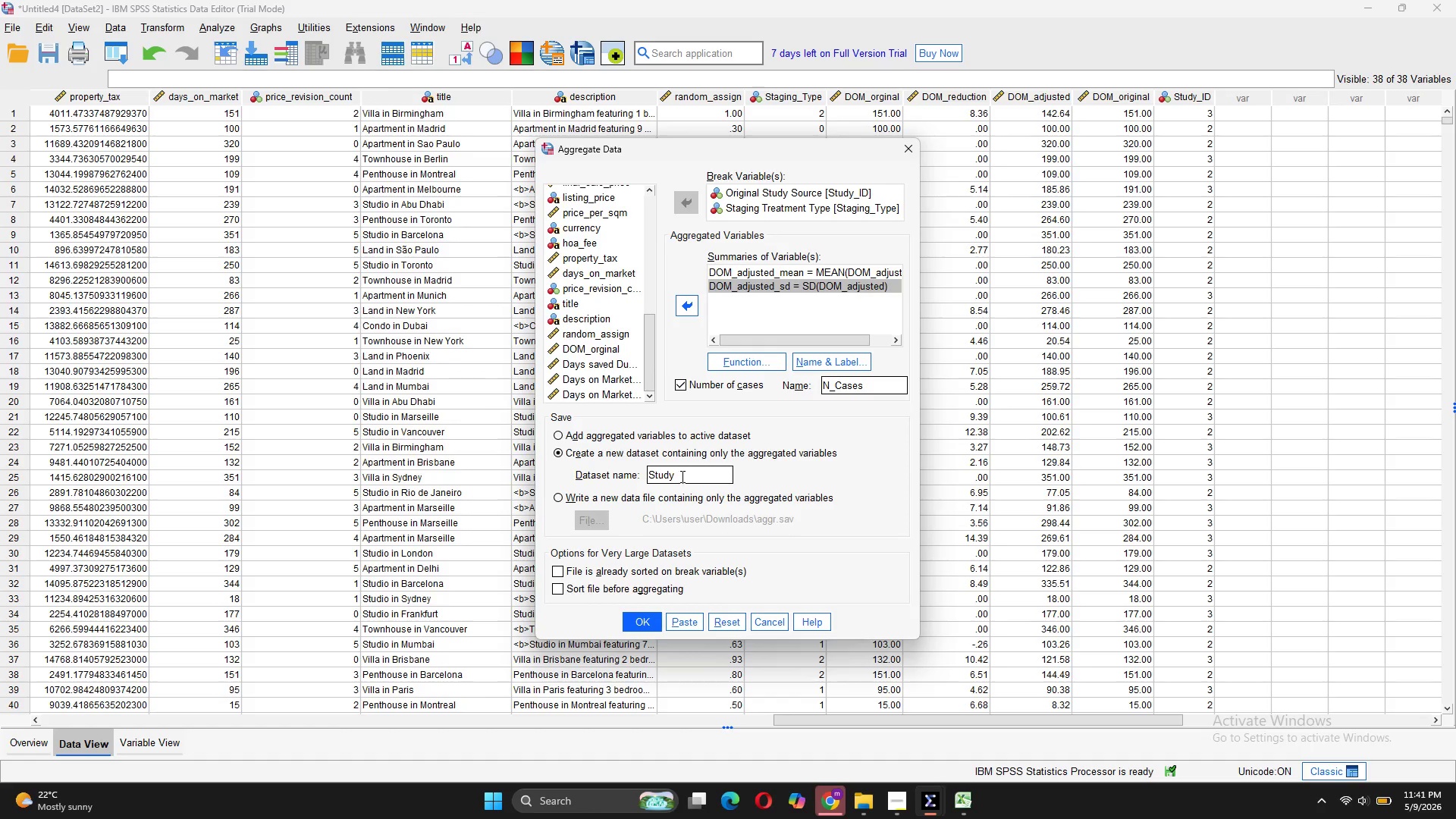 
type(Summary)
 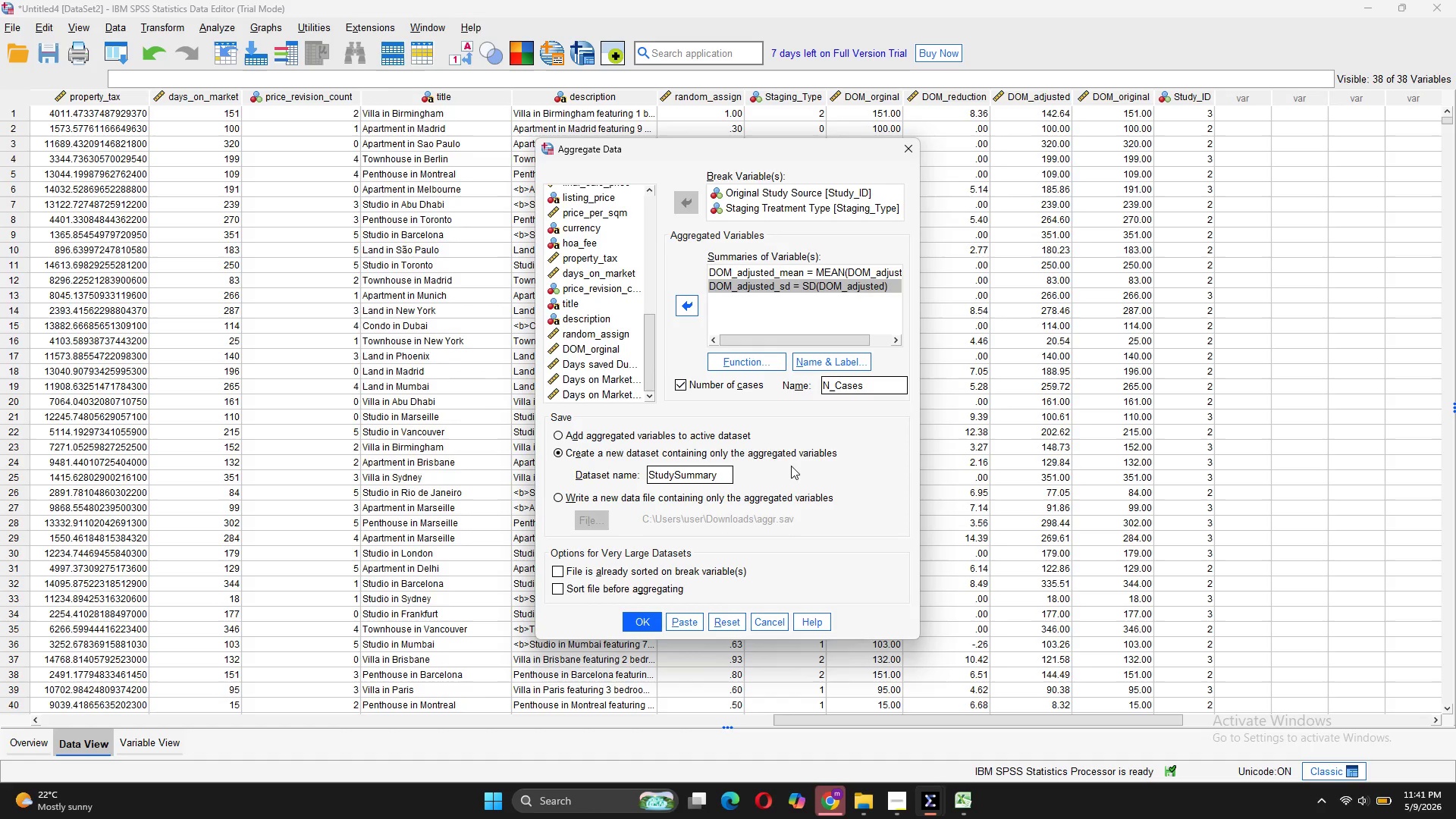 
left_click([793, 466])
 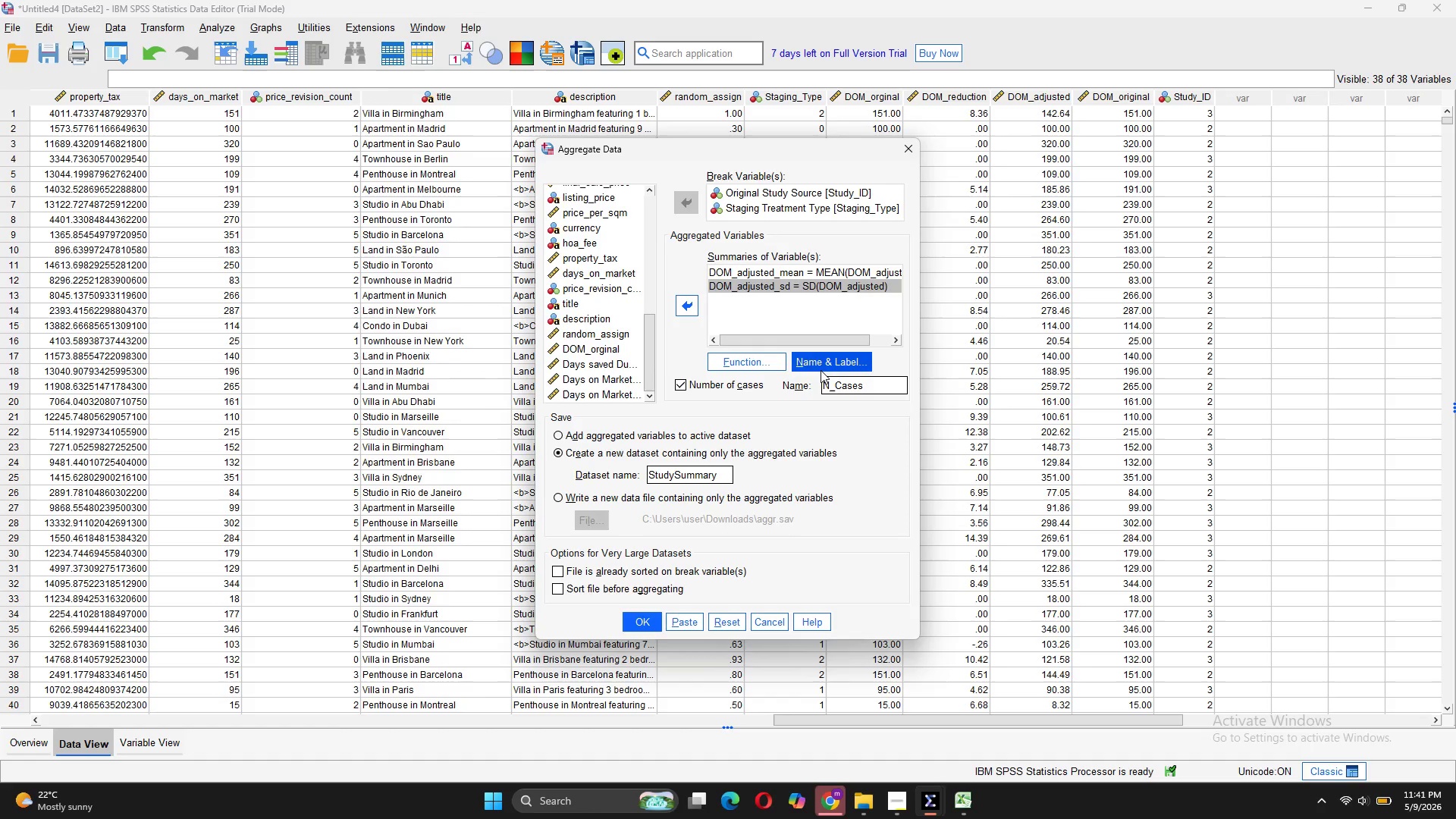 
wait(14.72)
 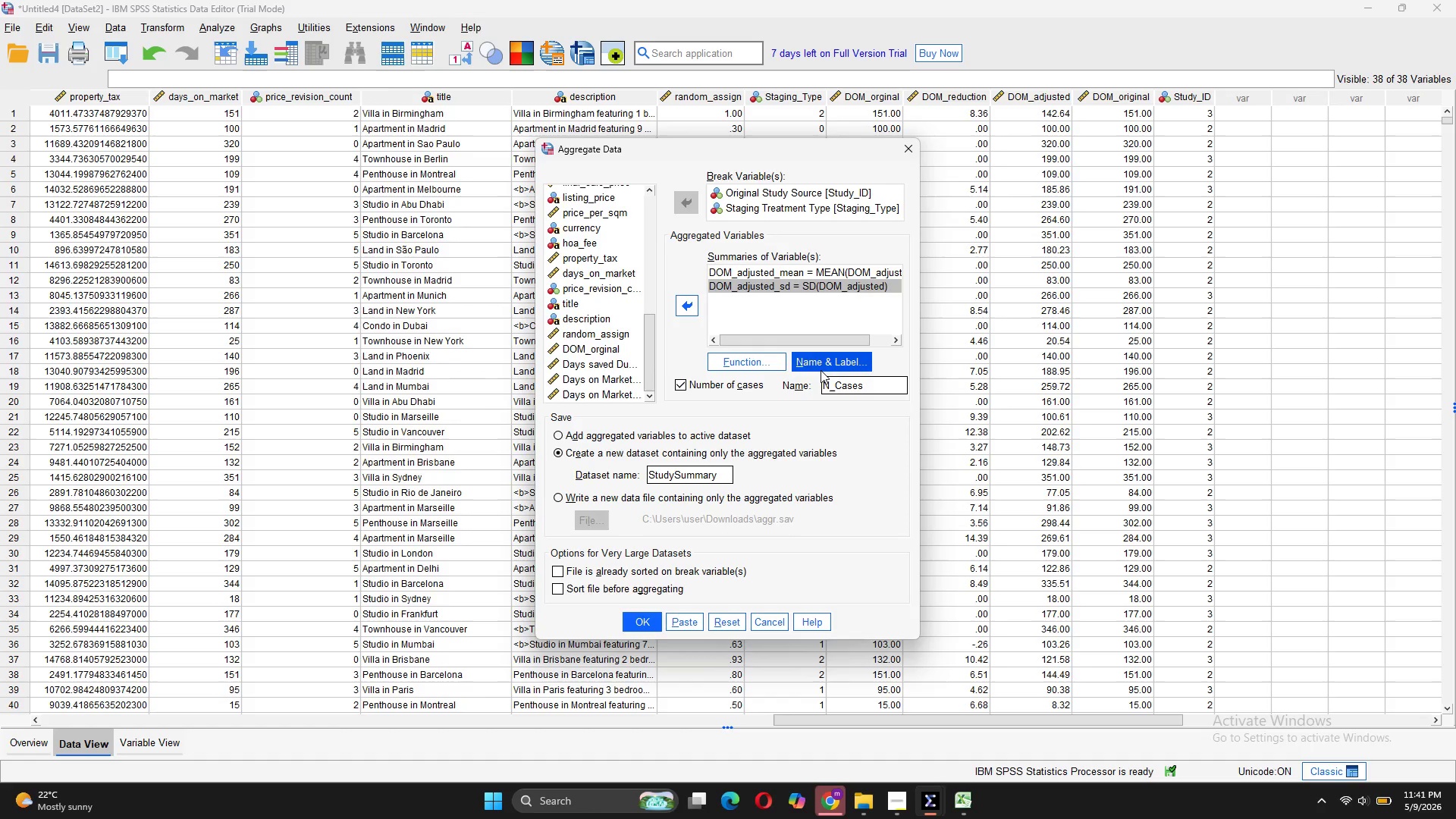 
left_click([618, 379])
 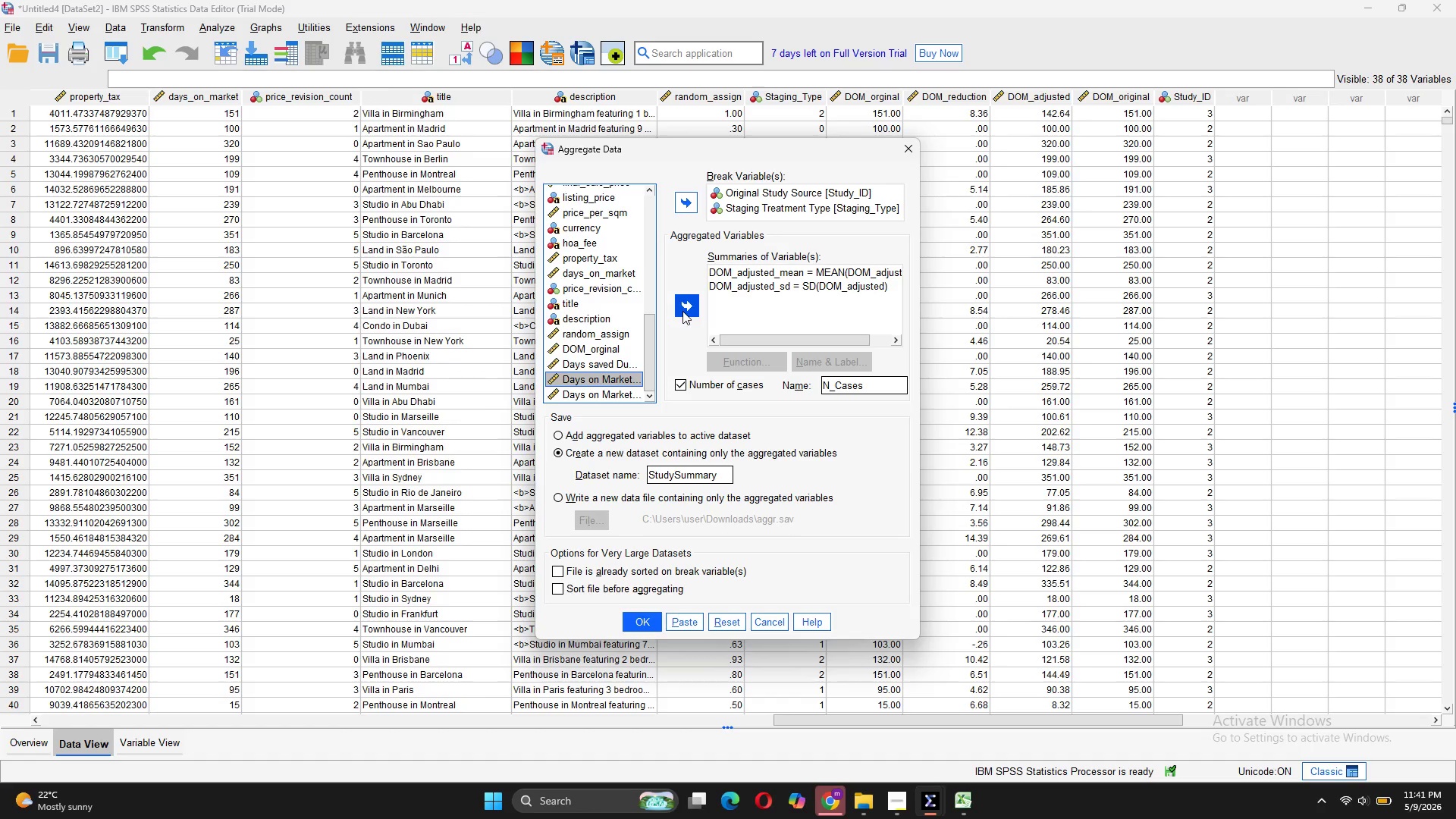 
left_click([682, 311])
 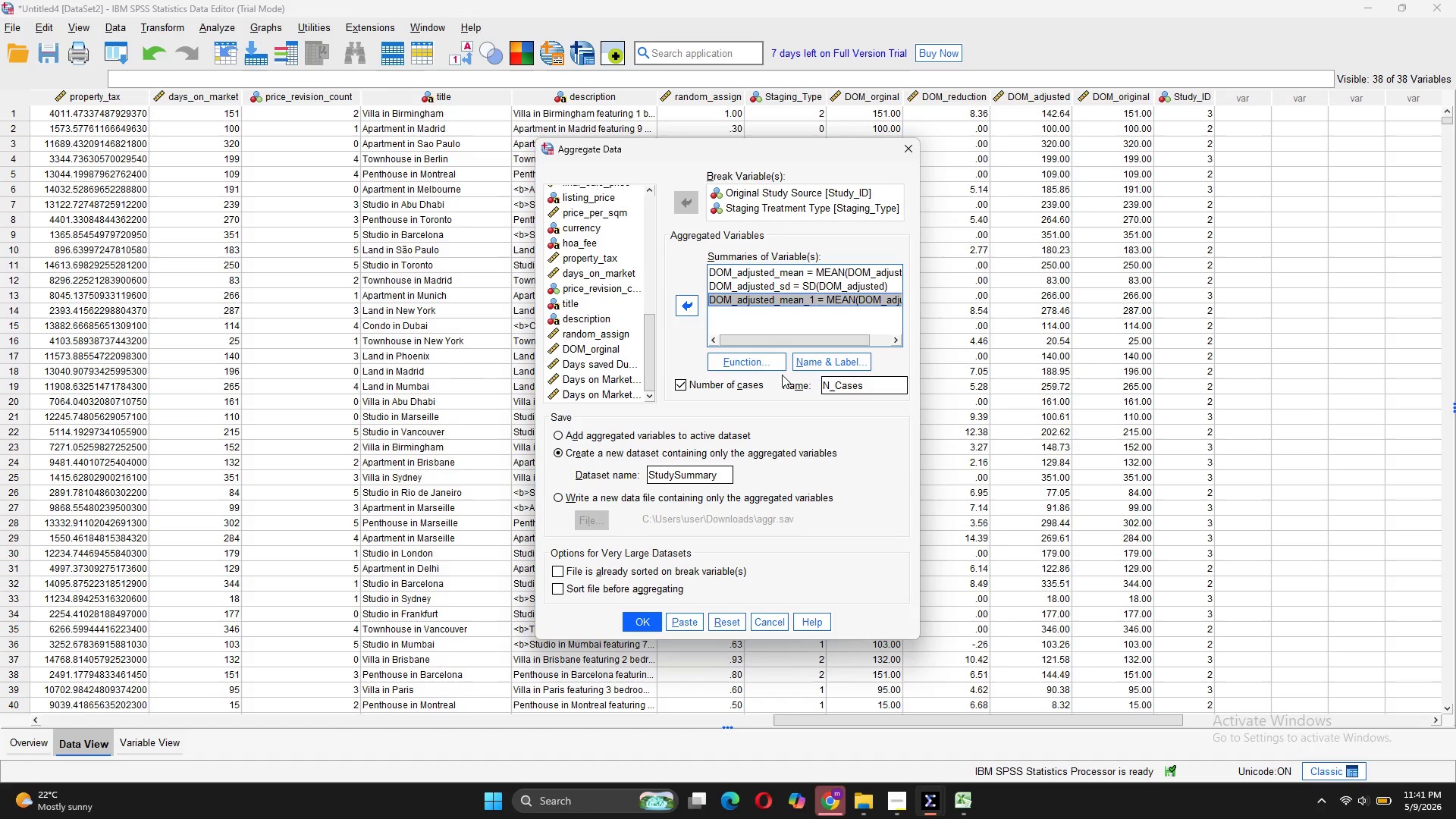 
left_click([767, 362])
 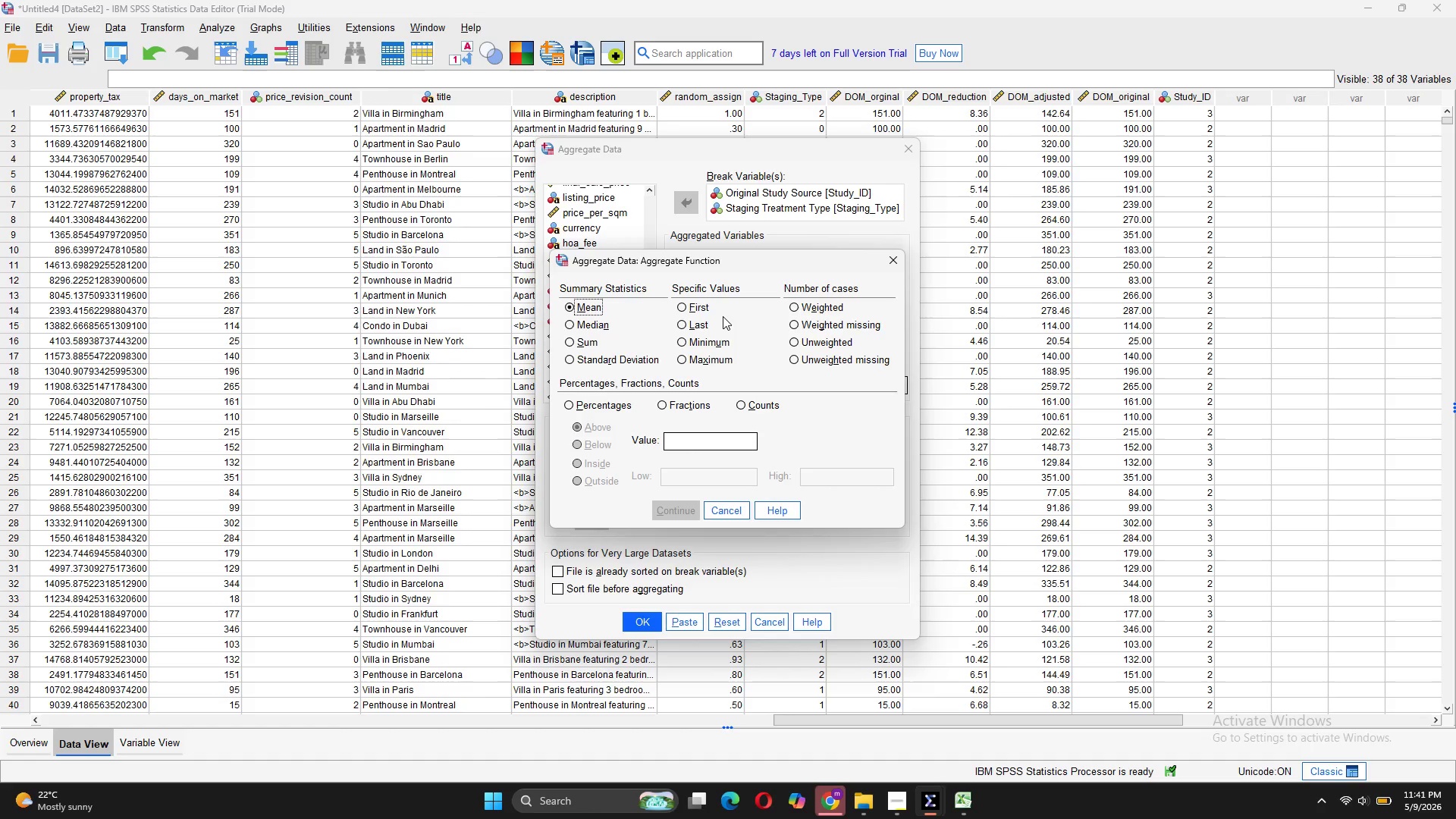 
wait(17.76)
 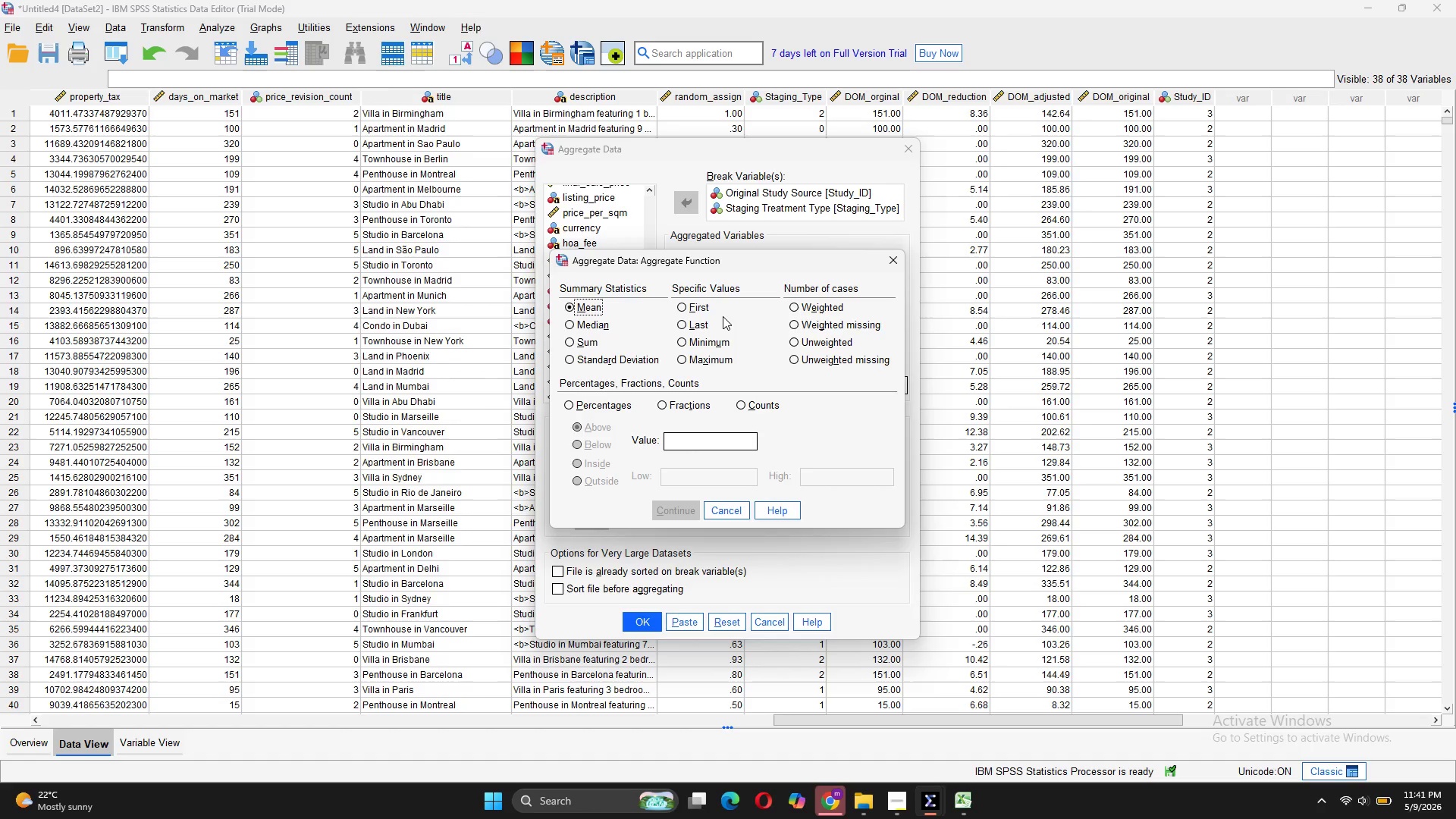 
left_click([647, 408])
 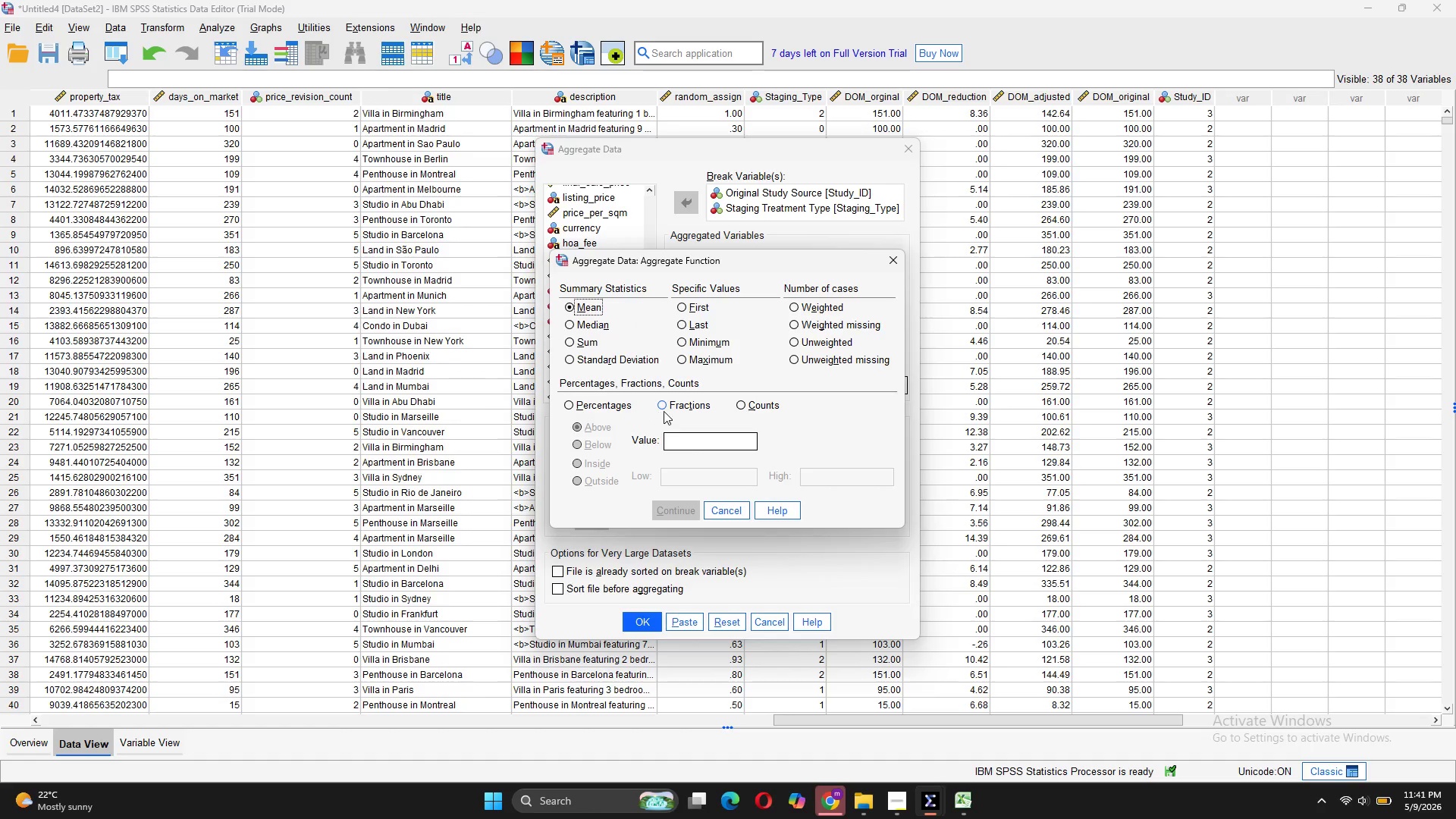 
left_click([666, 410])
 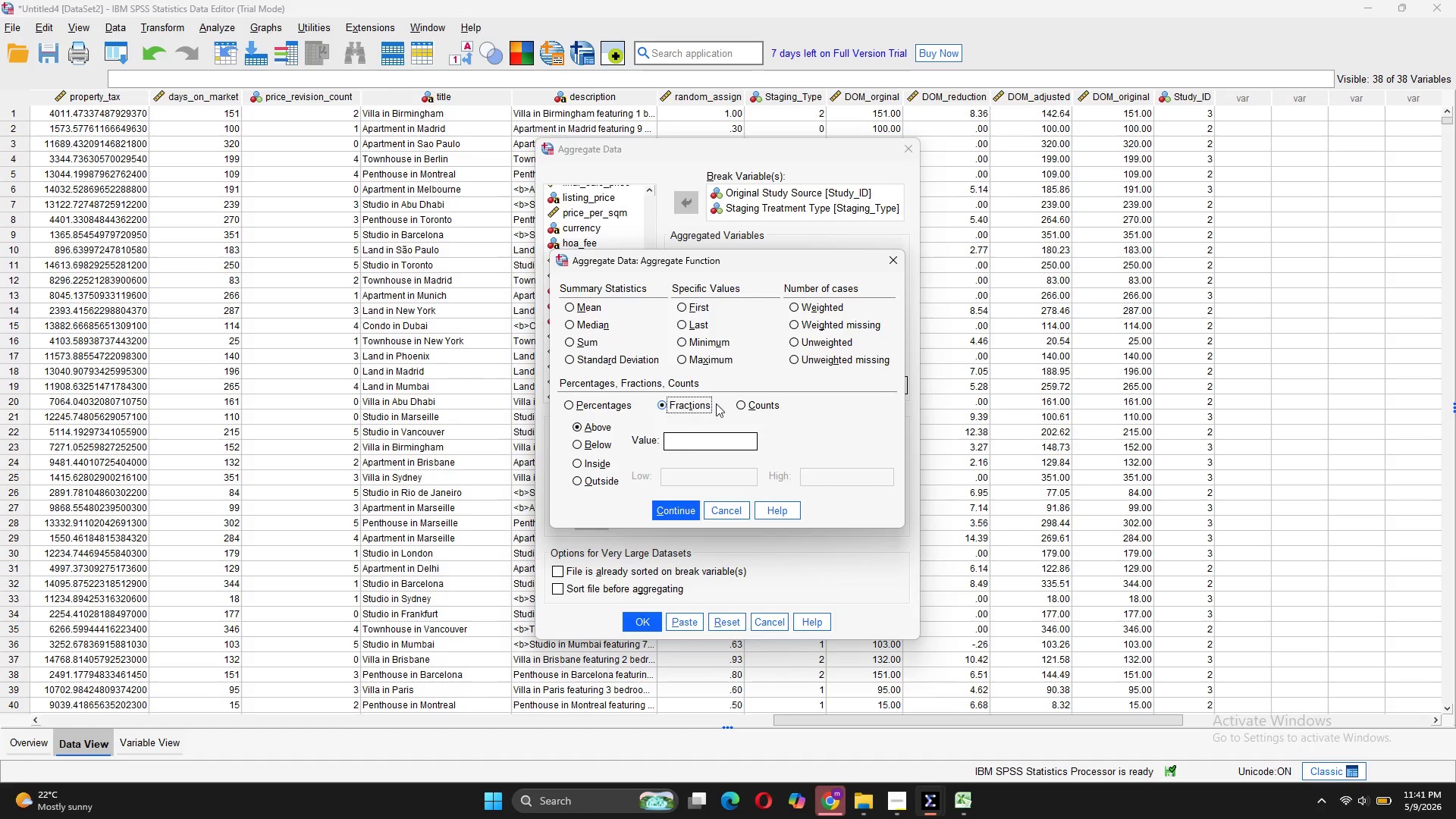 
left_click([744, 403])
 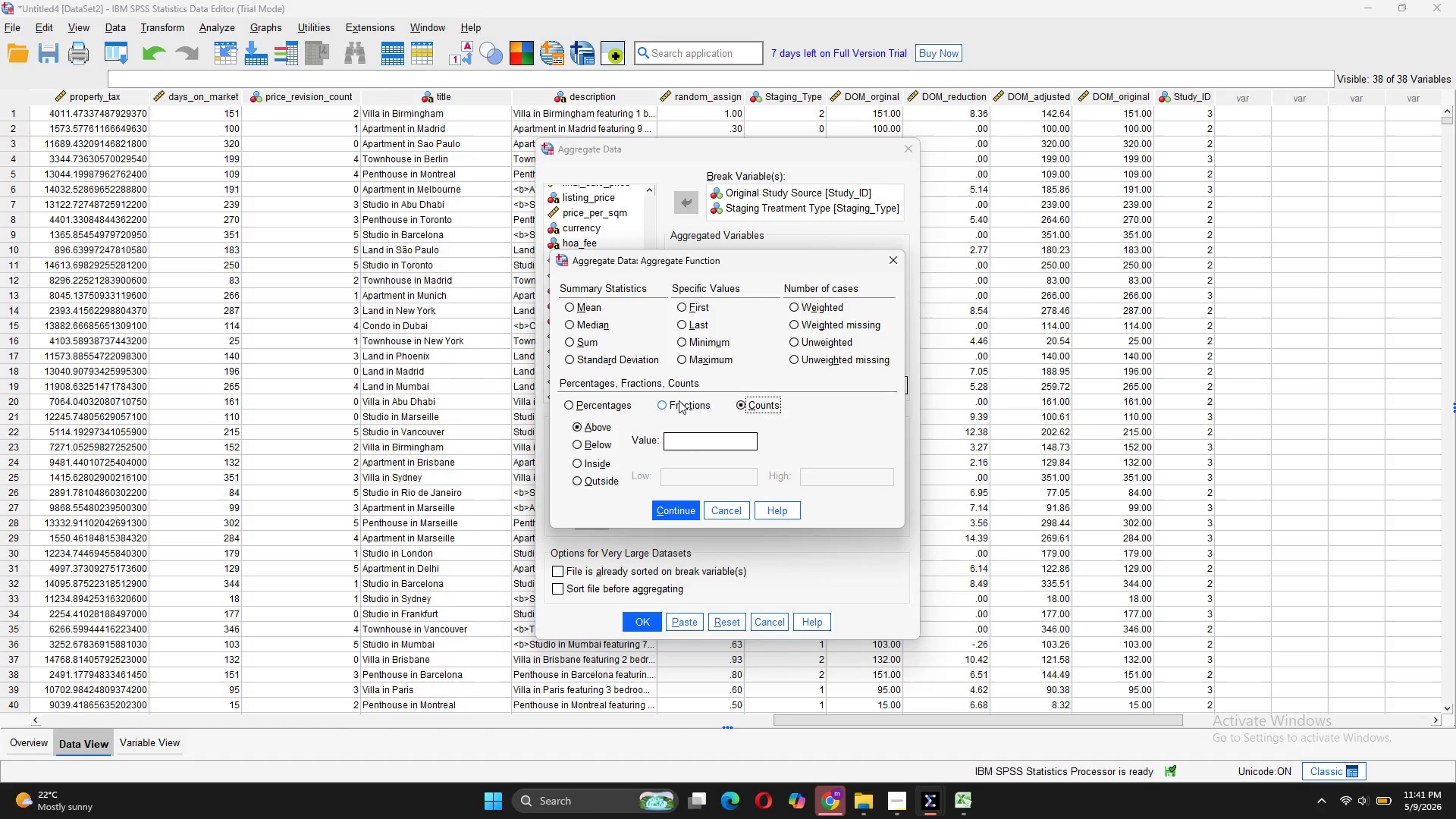 
left_click([733, 406])
 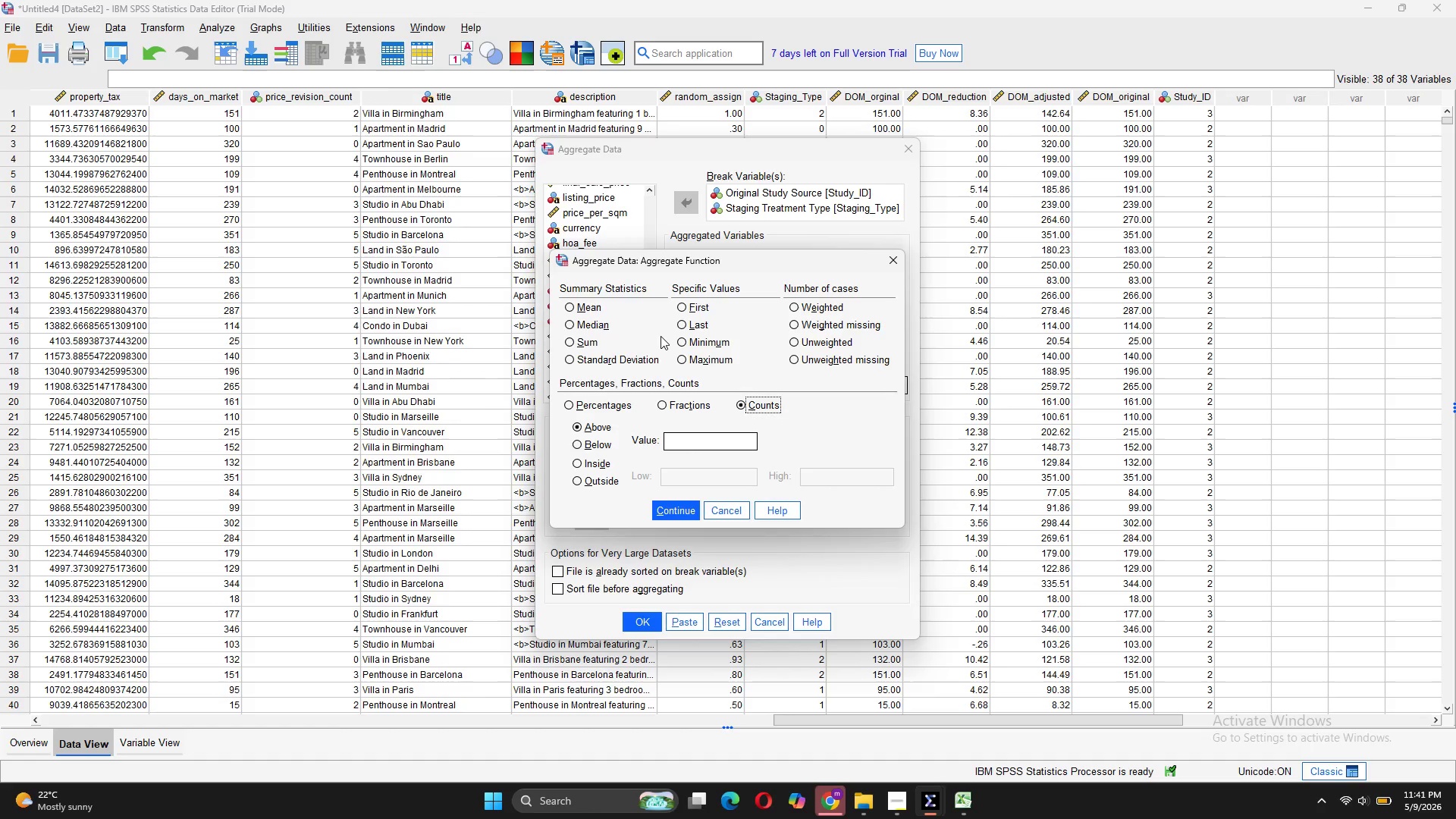 
wait(7.44)
 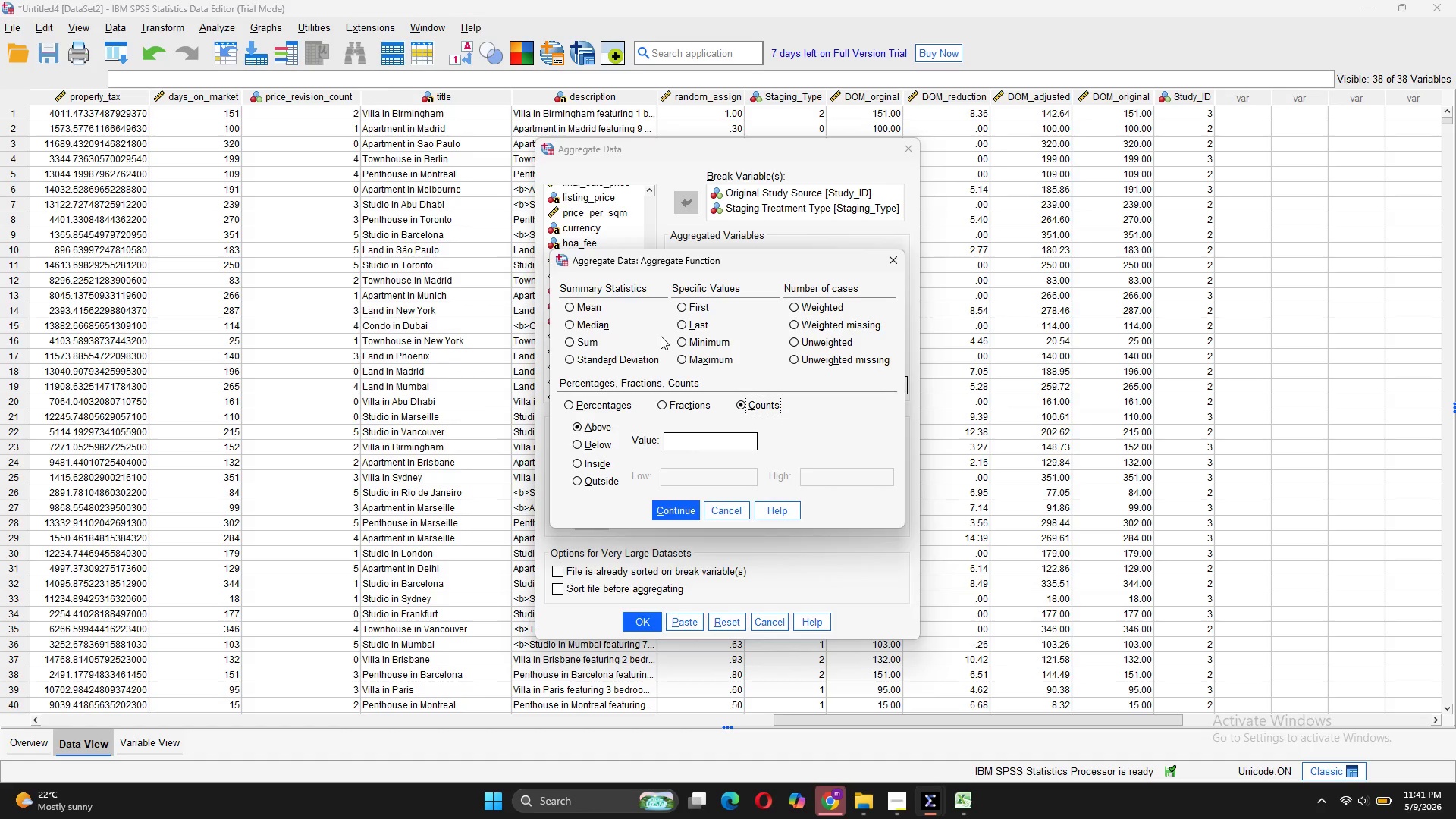 
left_click([736, 509])
 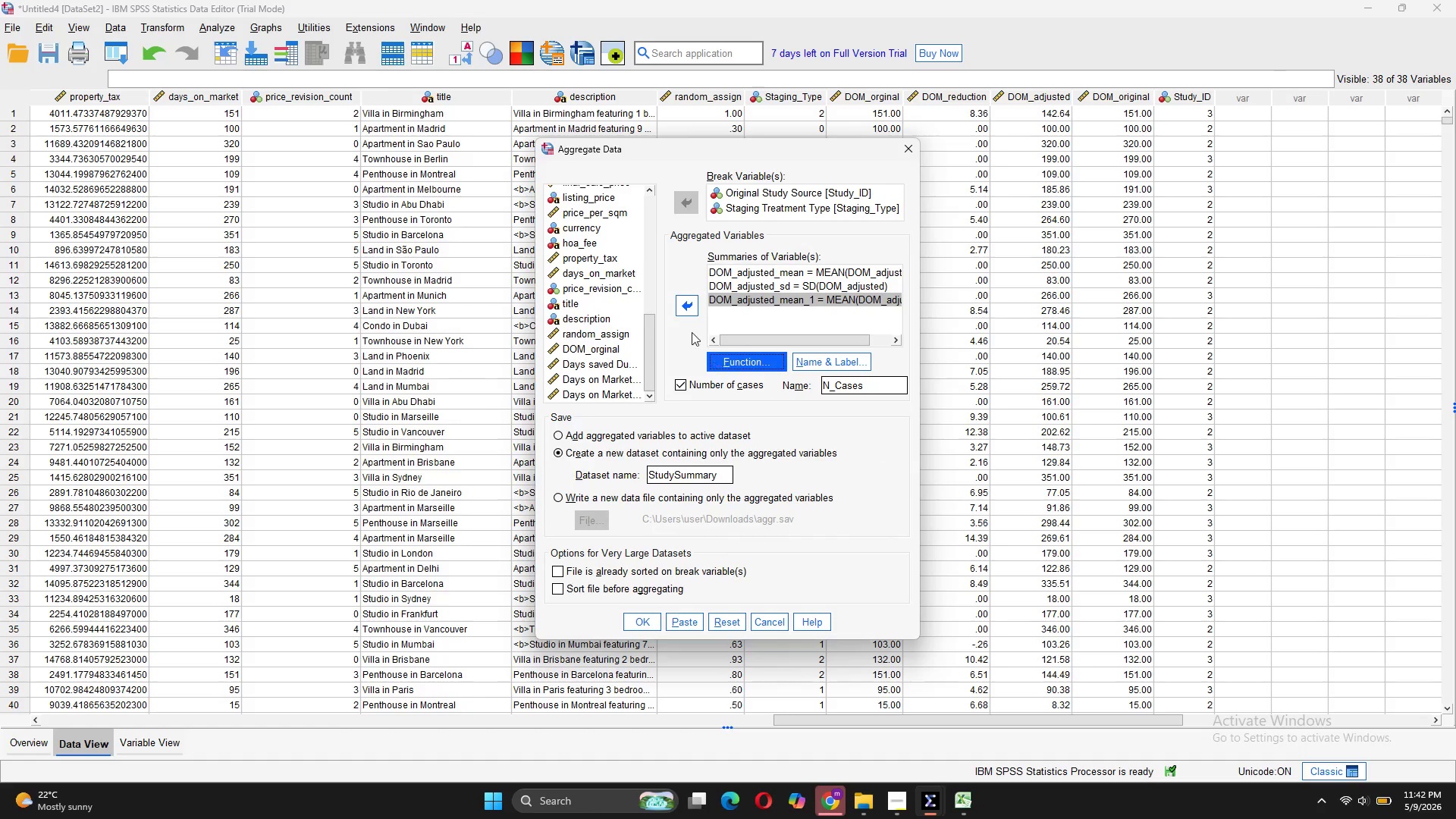 
left_click([681, 305])
 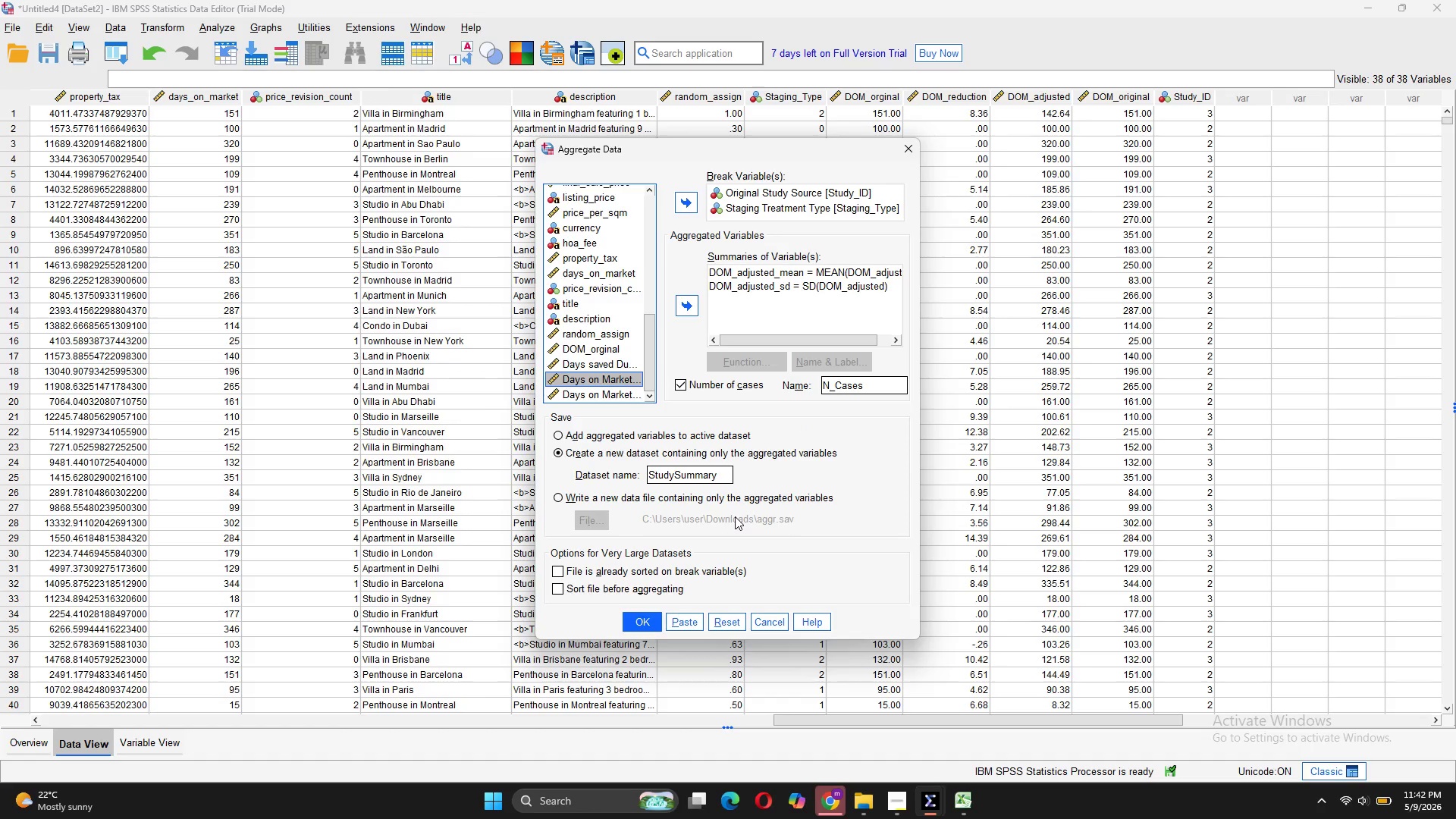 
left_click([695, 617])
 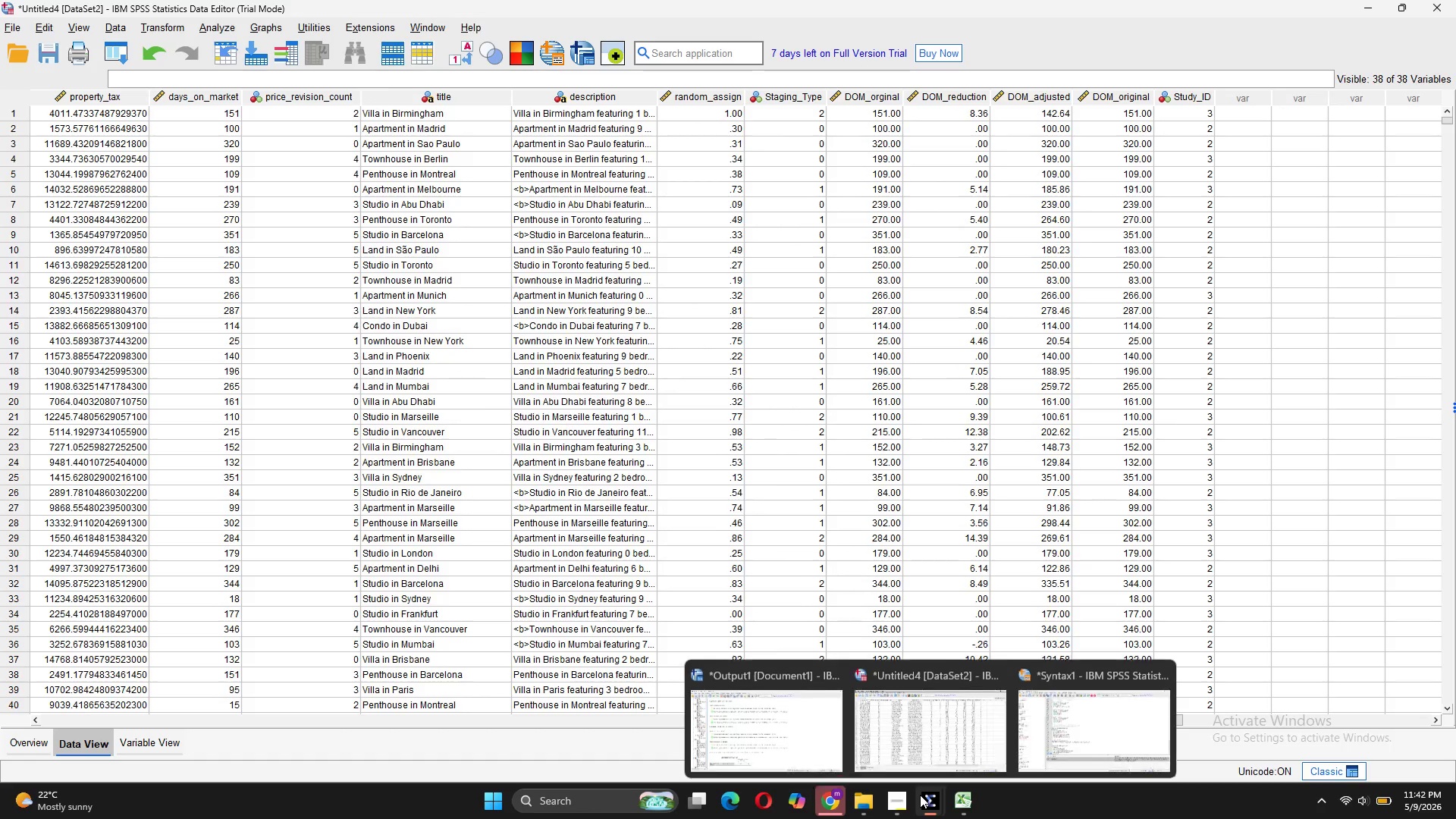 
left_click([1048, 730])
 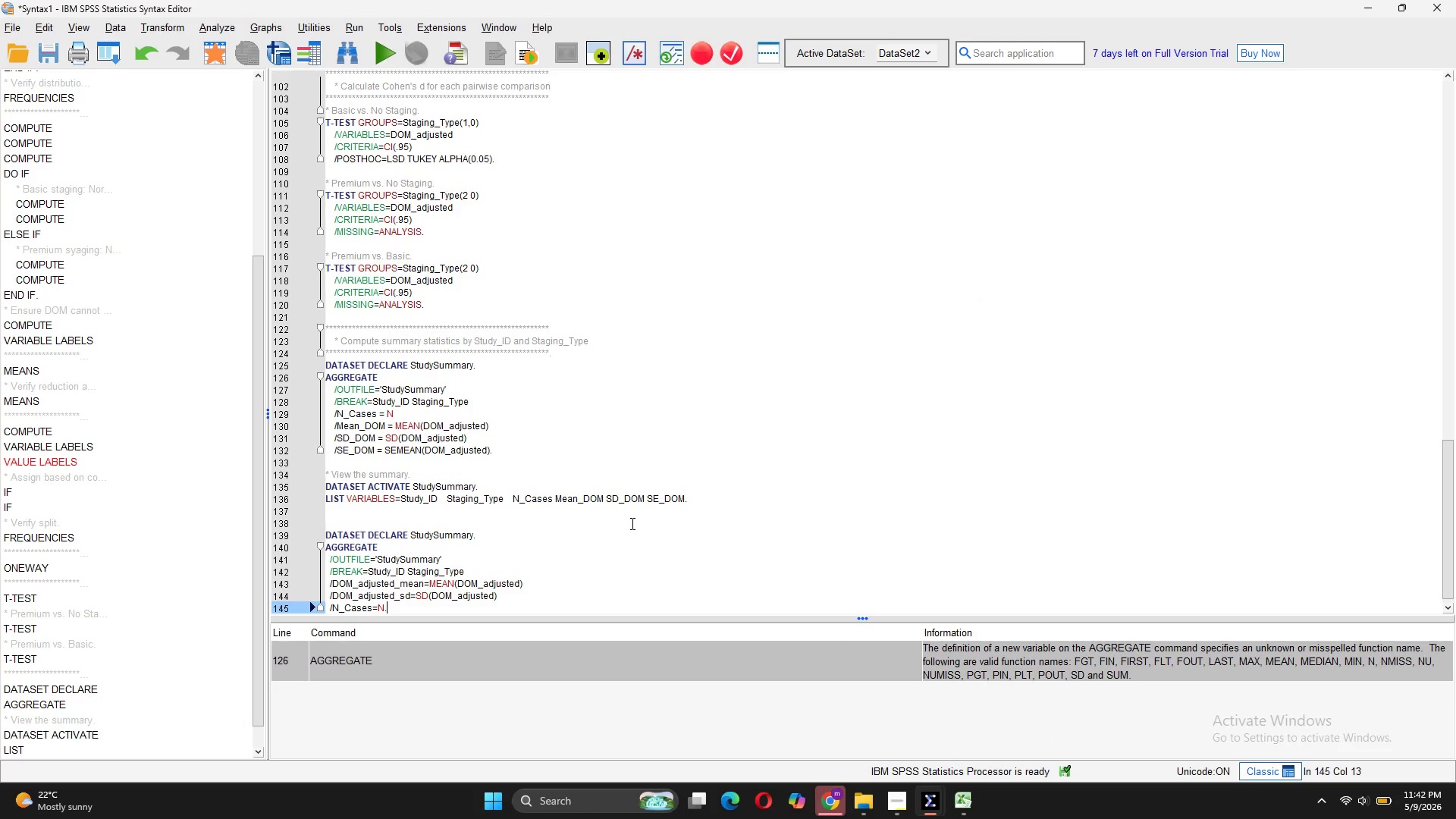 
scroll: coordinate [631, 523], scroll_direction: down, amount: 2.0
 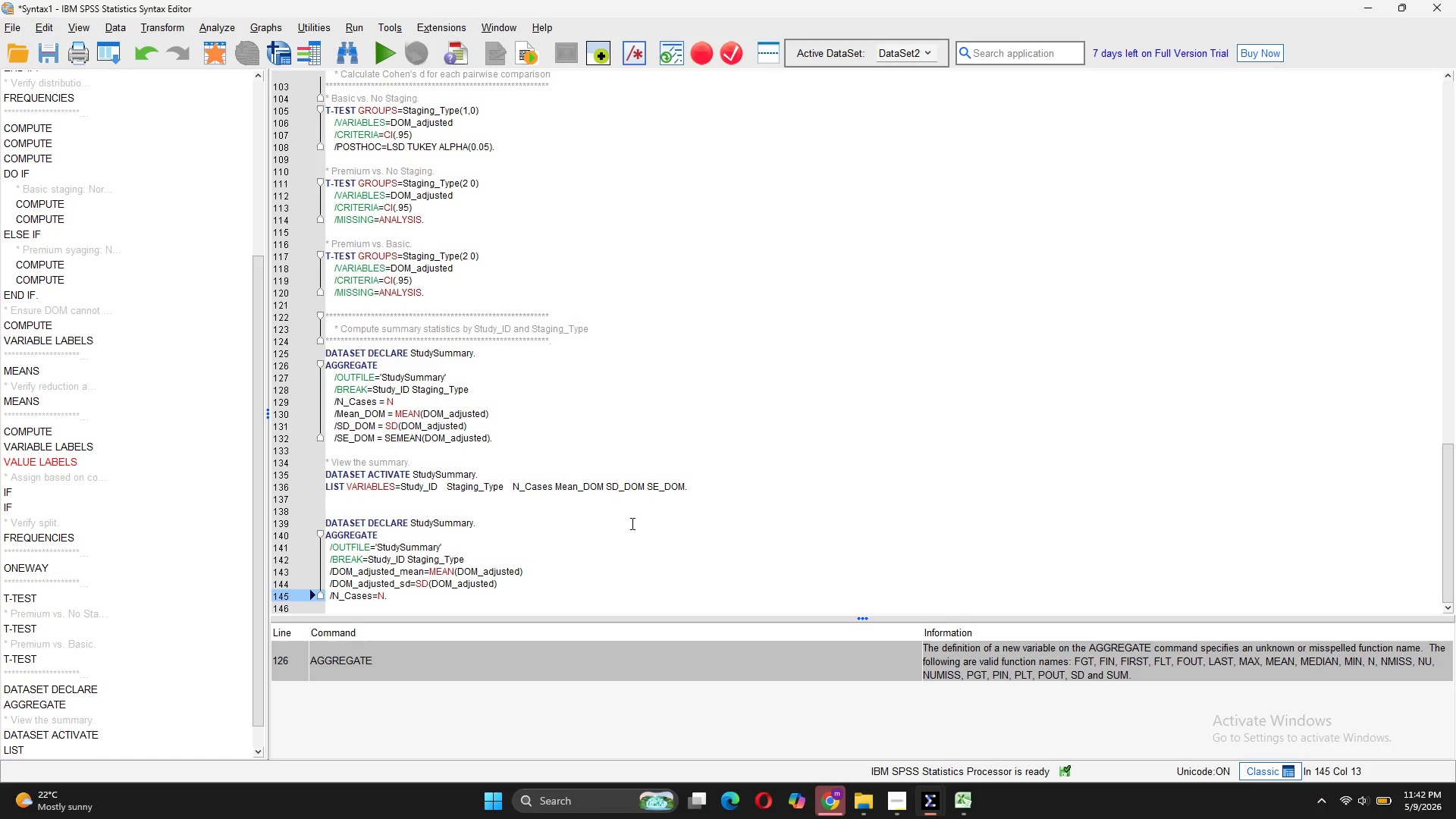 
scroll: coordinate [631, 523], scroll_direction: none, amount: 0.0
 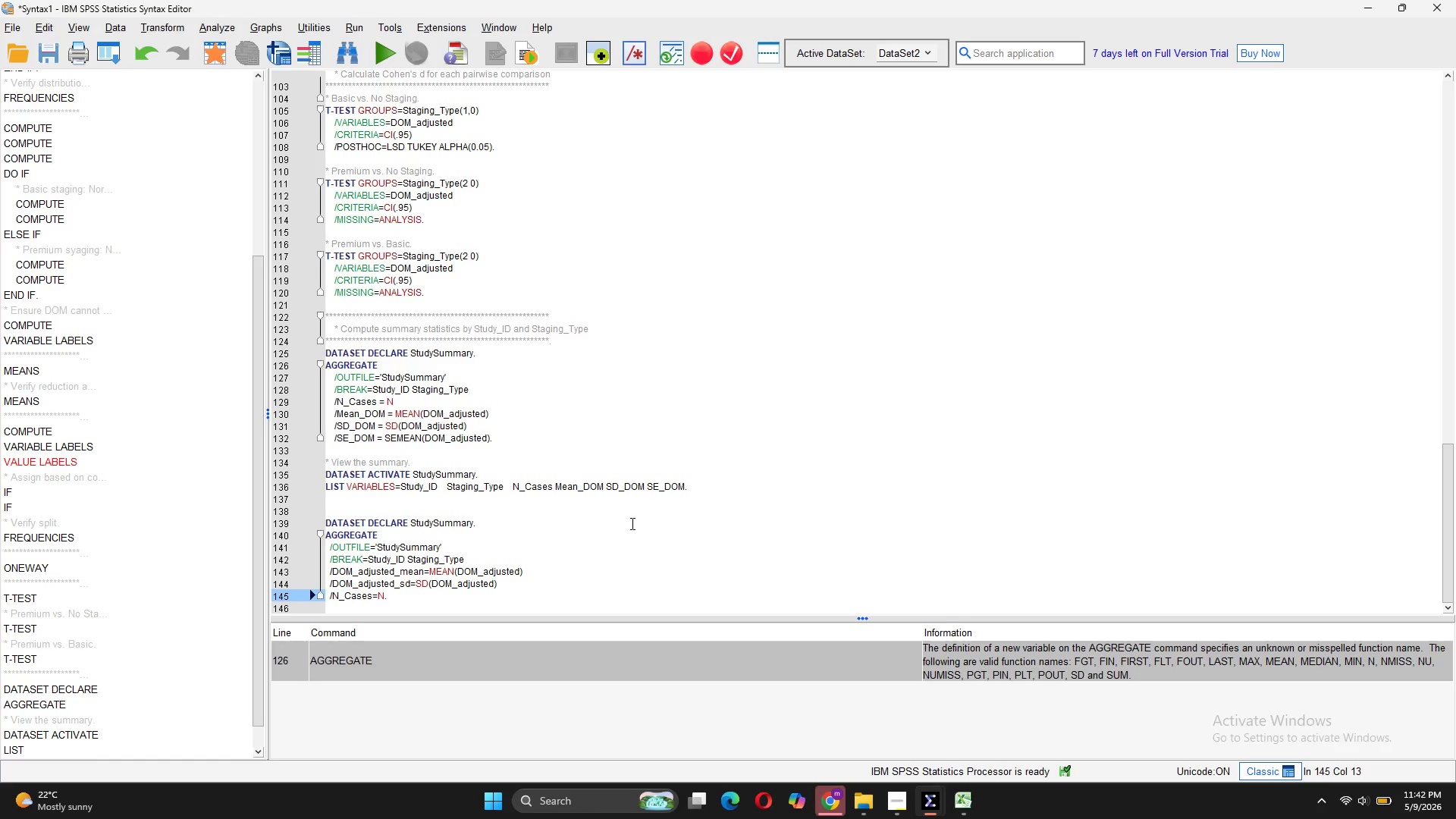 
wait(9.44)
 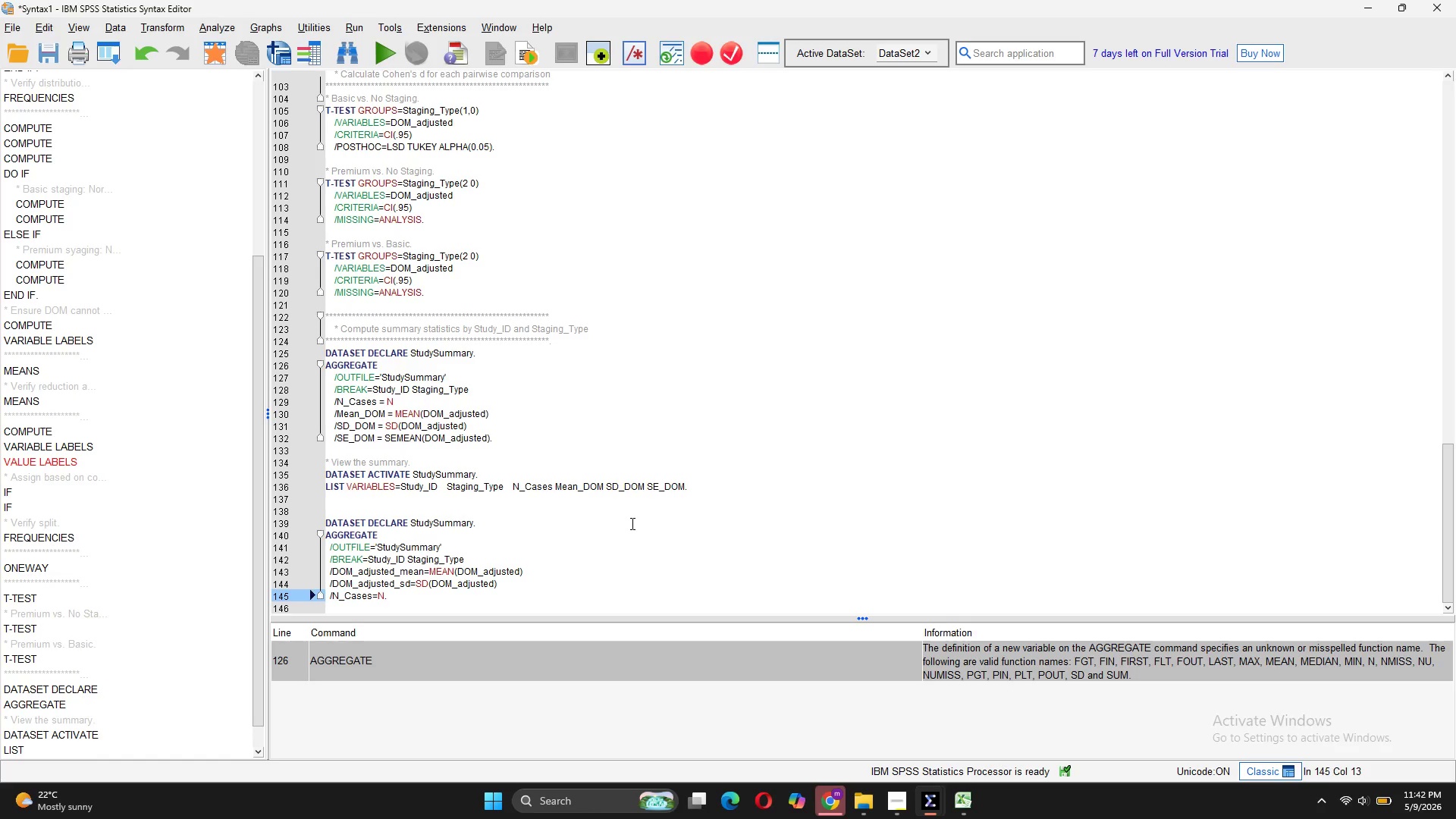 
scroll: coordinate [631, 523], scroll_direction: none, amount: 0.0
 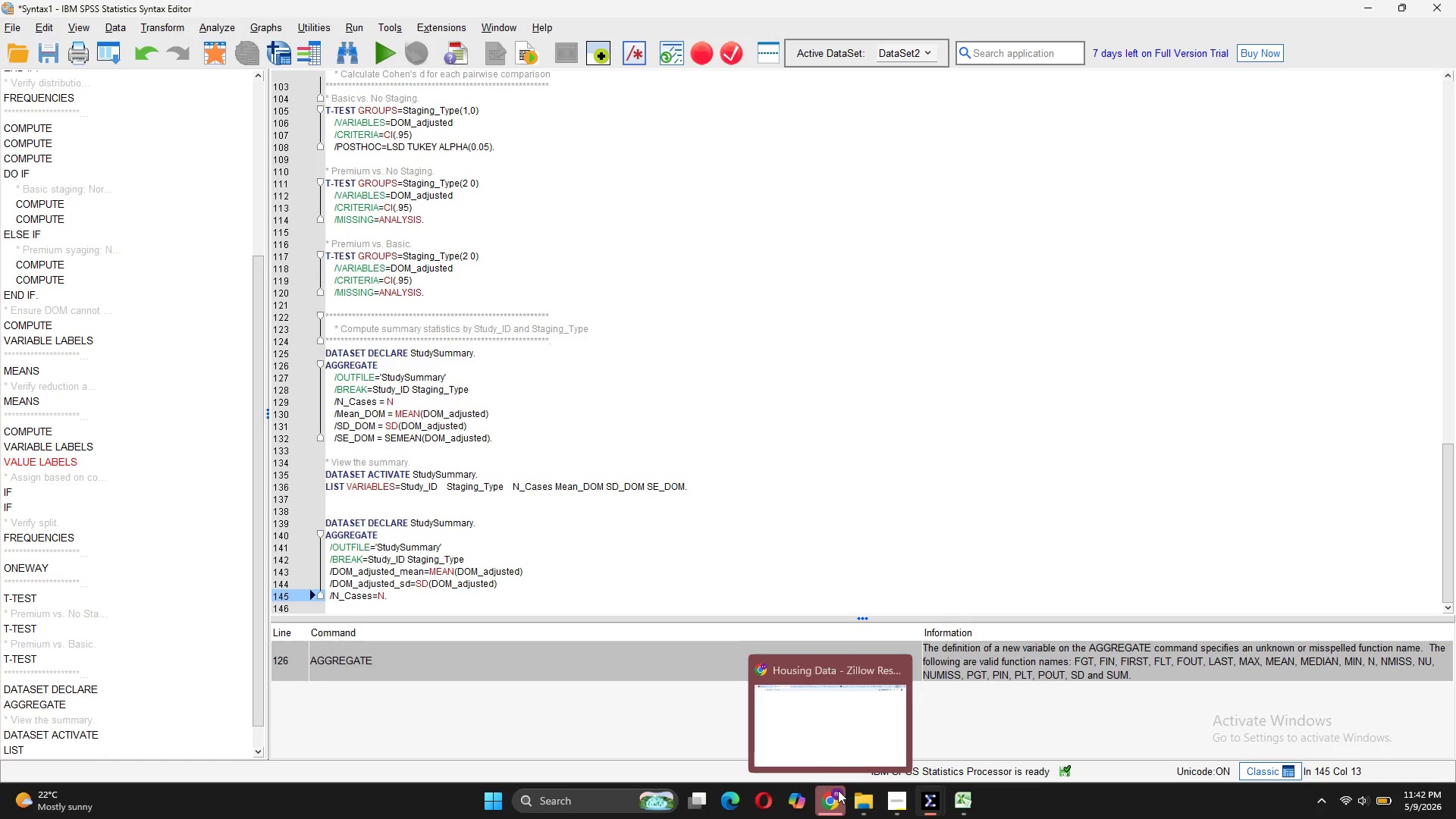 
left_click([833, 750])
 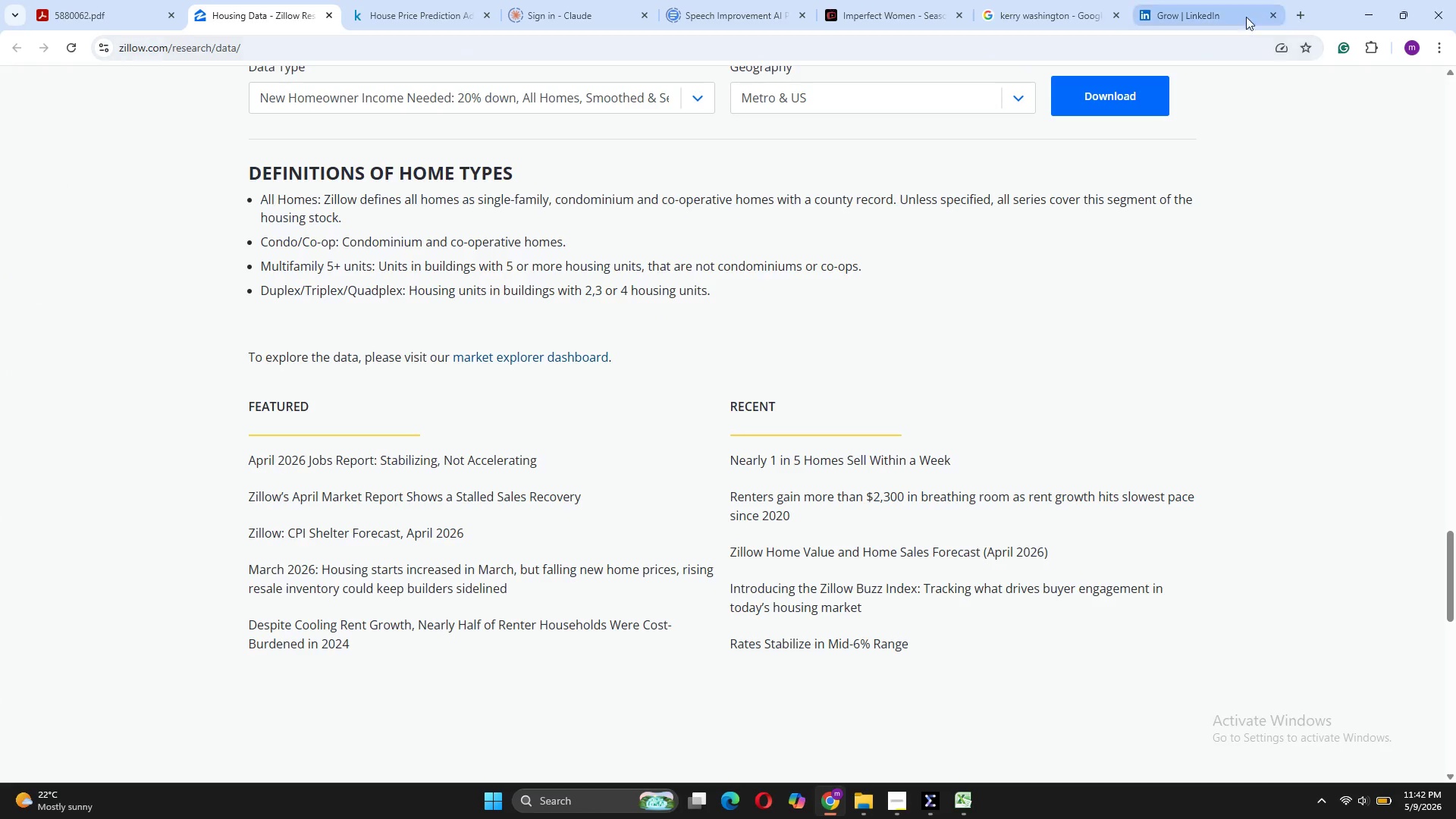 
left_click([1303, 17])
 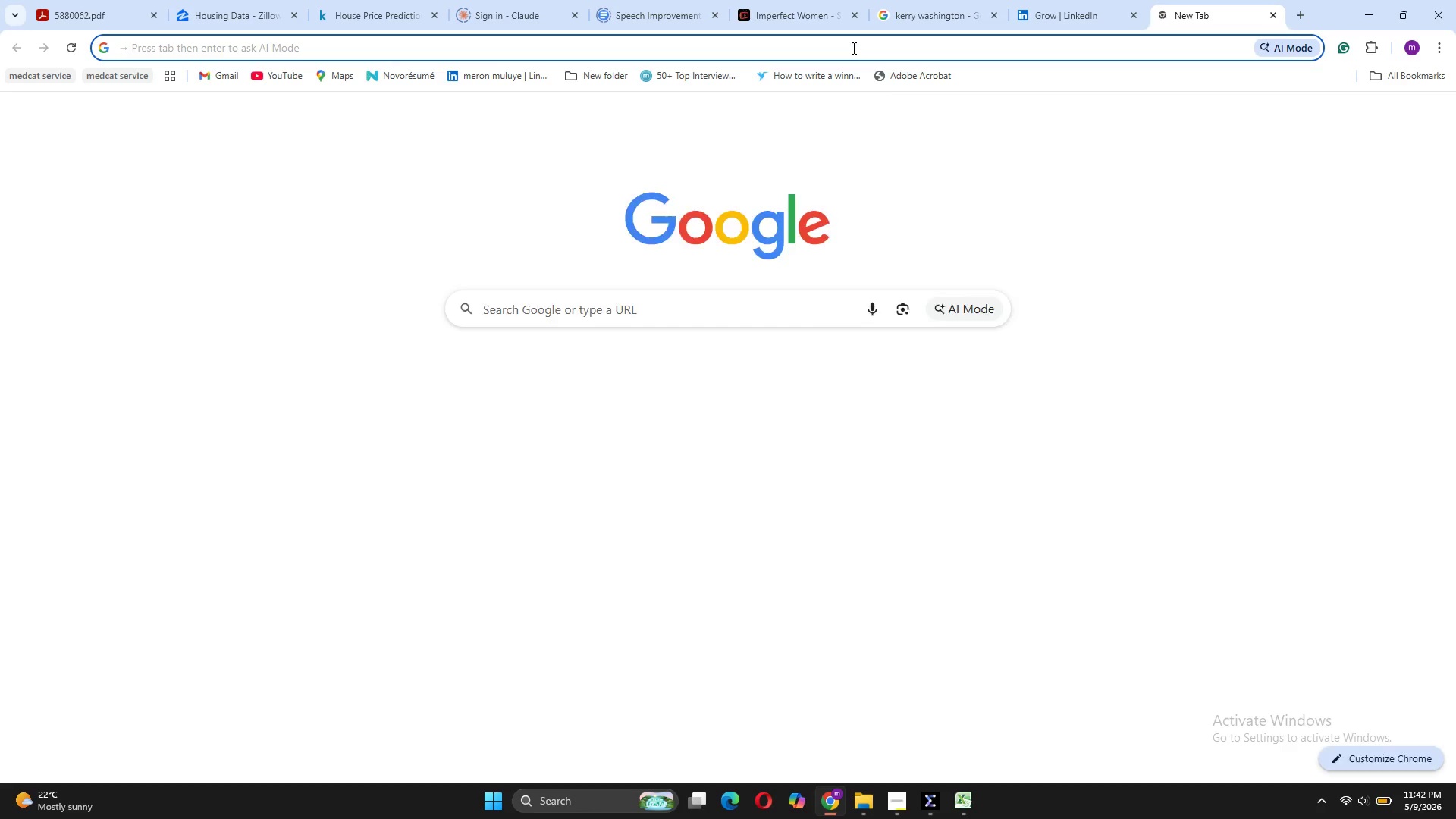 
left_click([852, 48])
 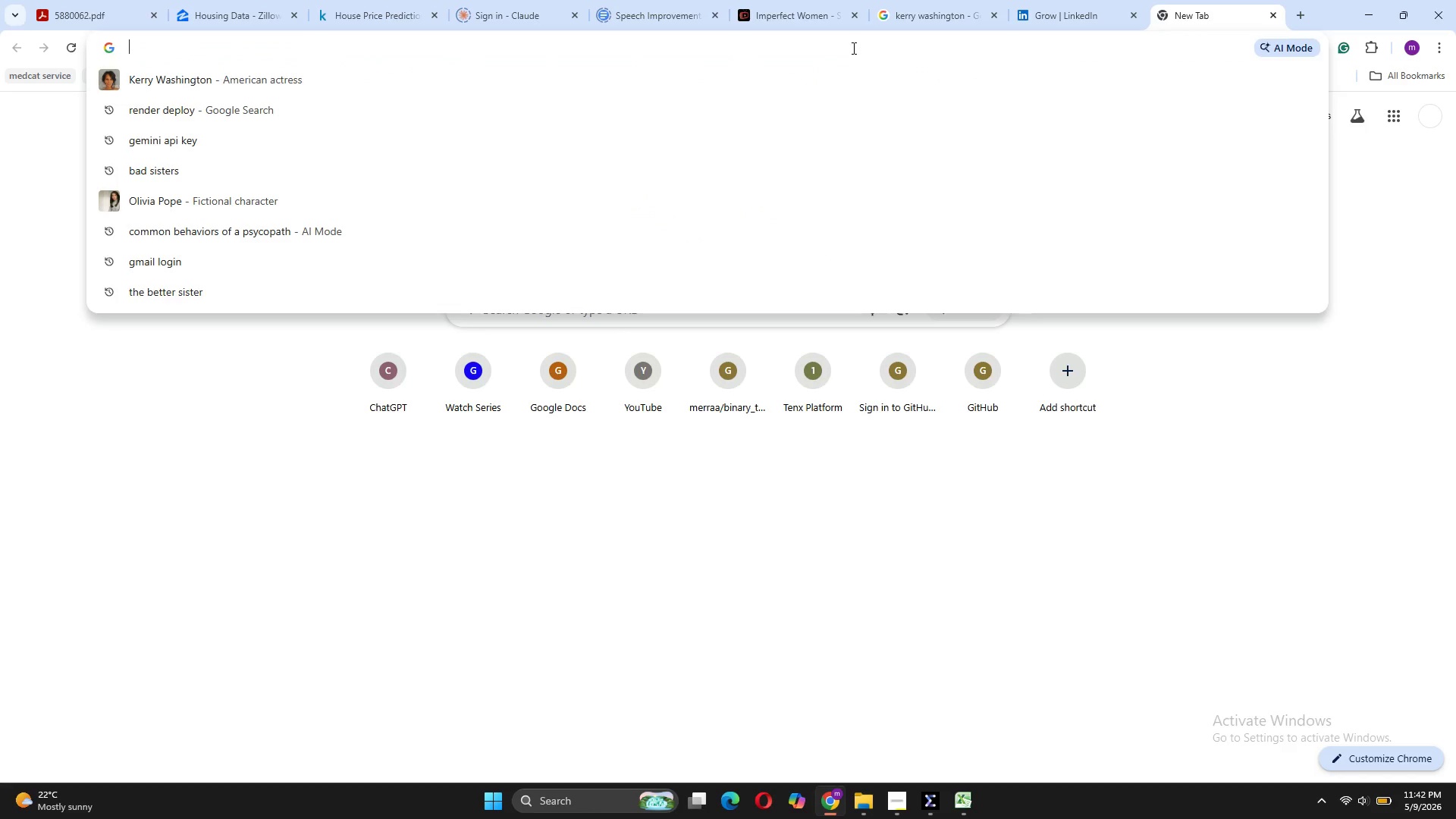 
type(cha)
 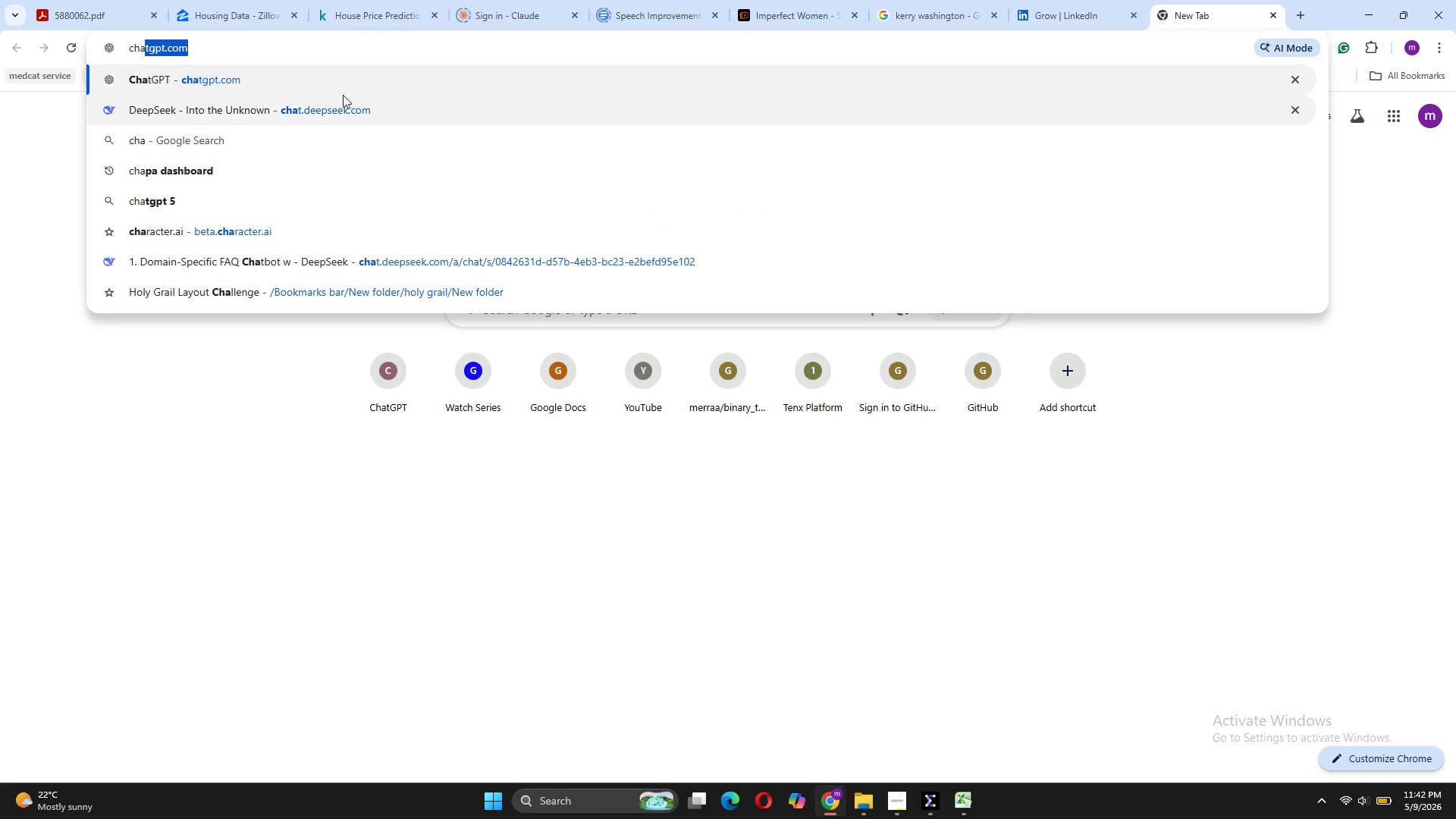 
left_click([329, 75])
 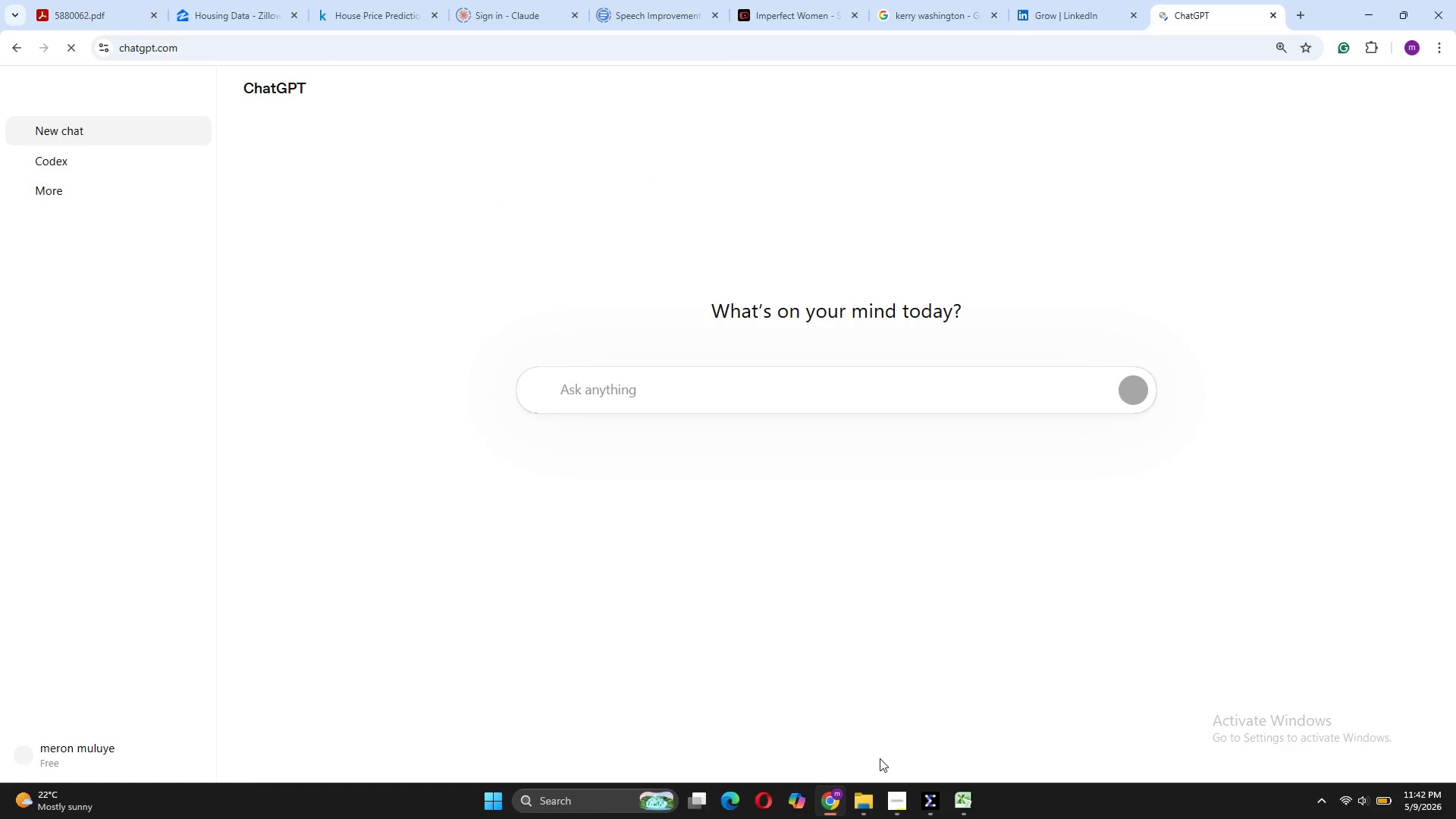 
left_click([899, 806])
 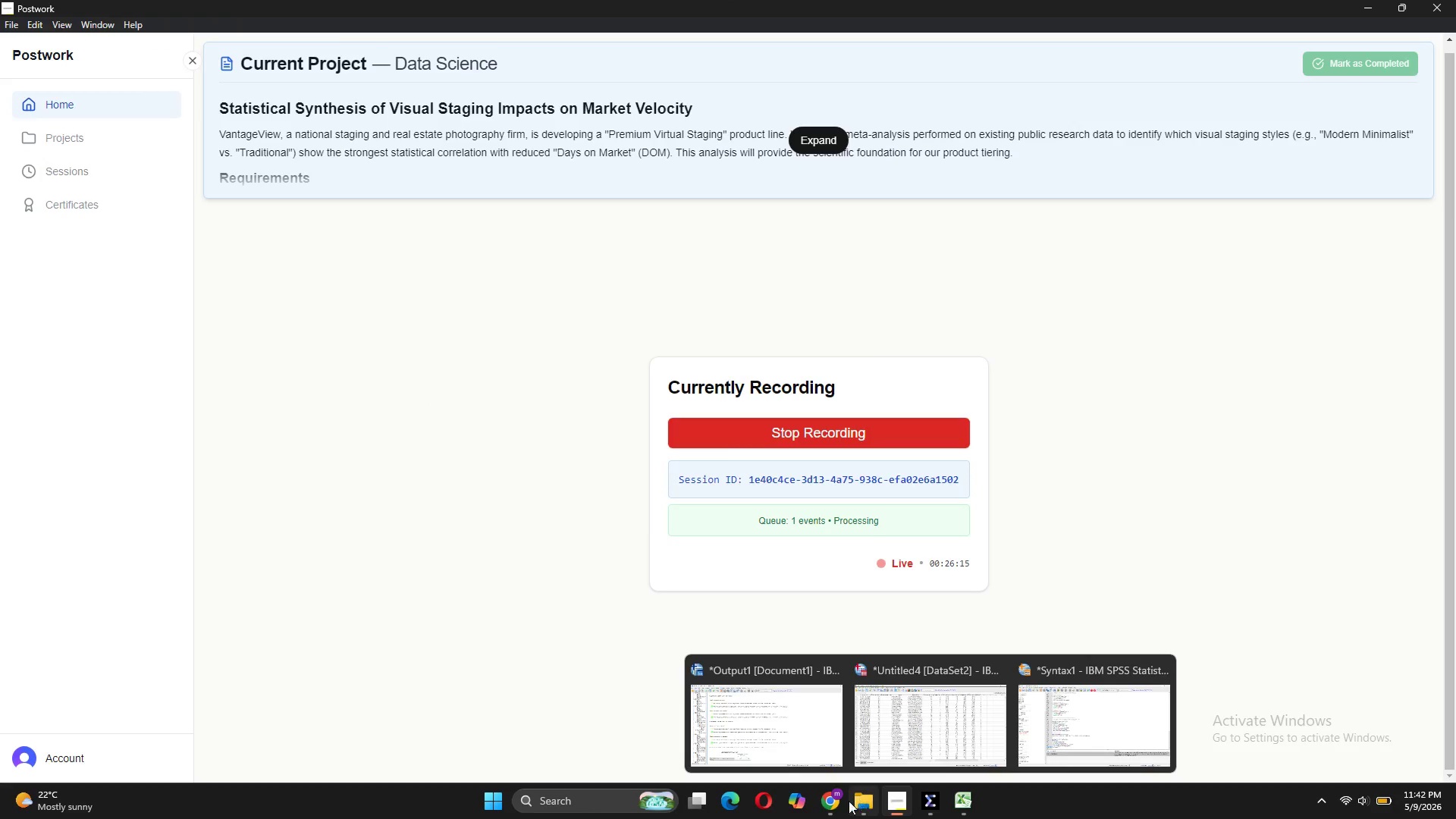 
left_click([809, 736])
 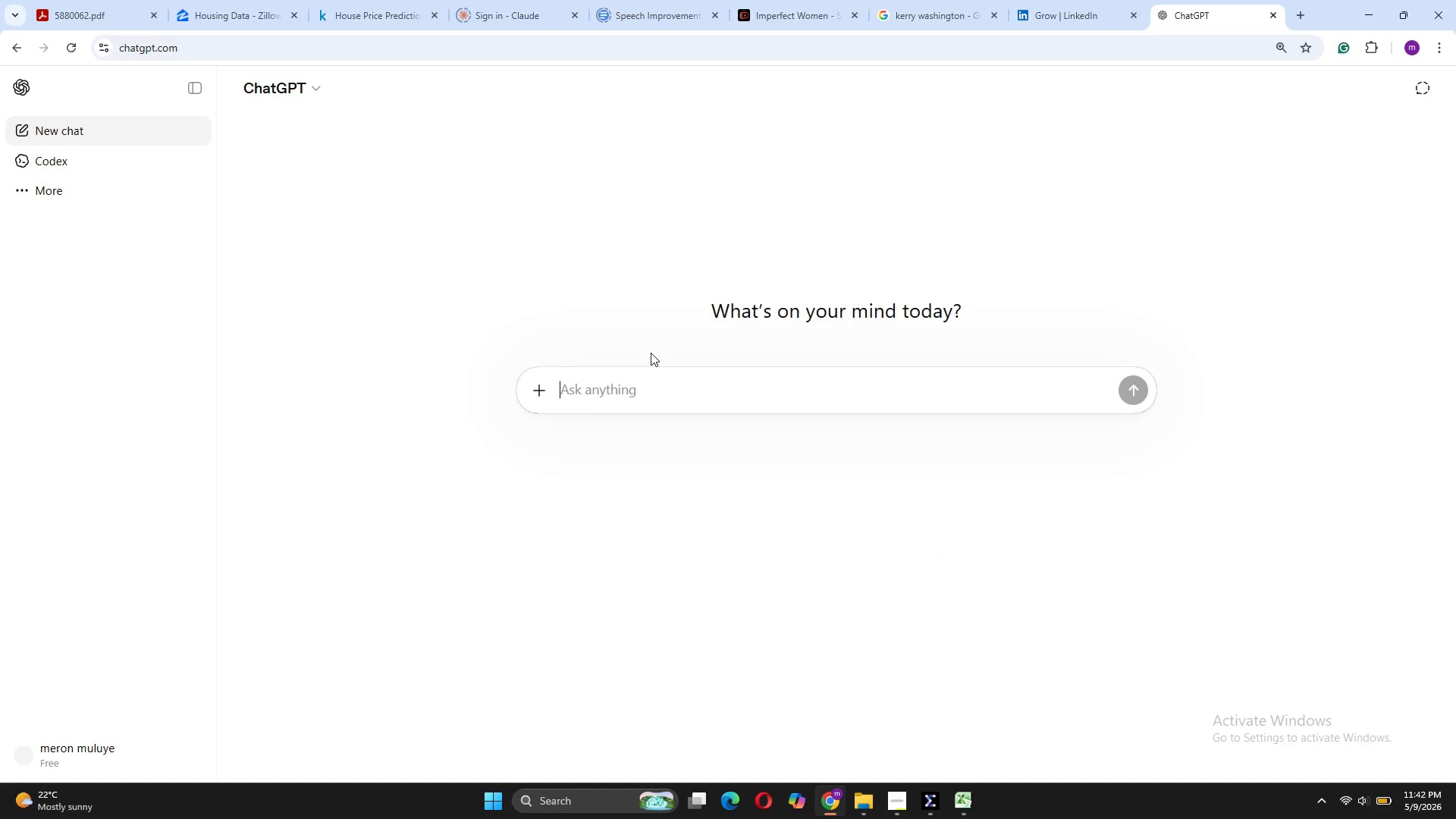 
mouse_move([641, 359])
 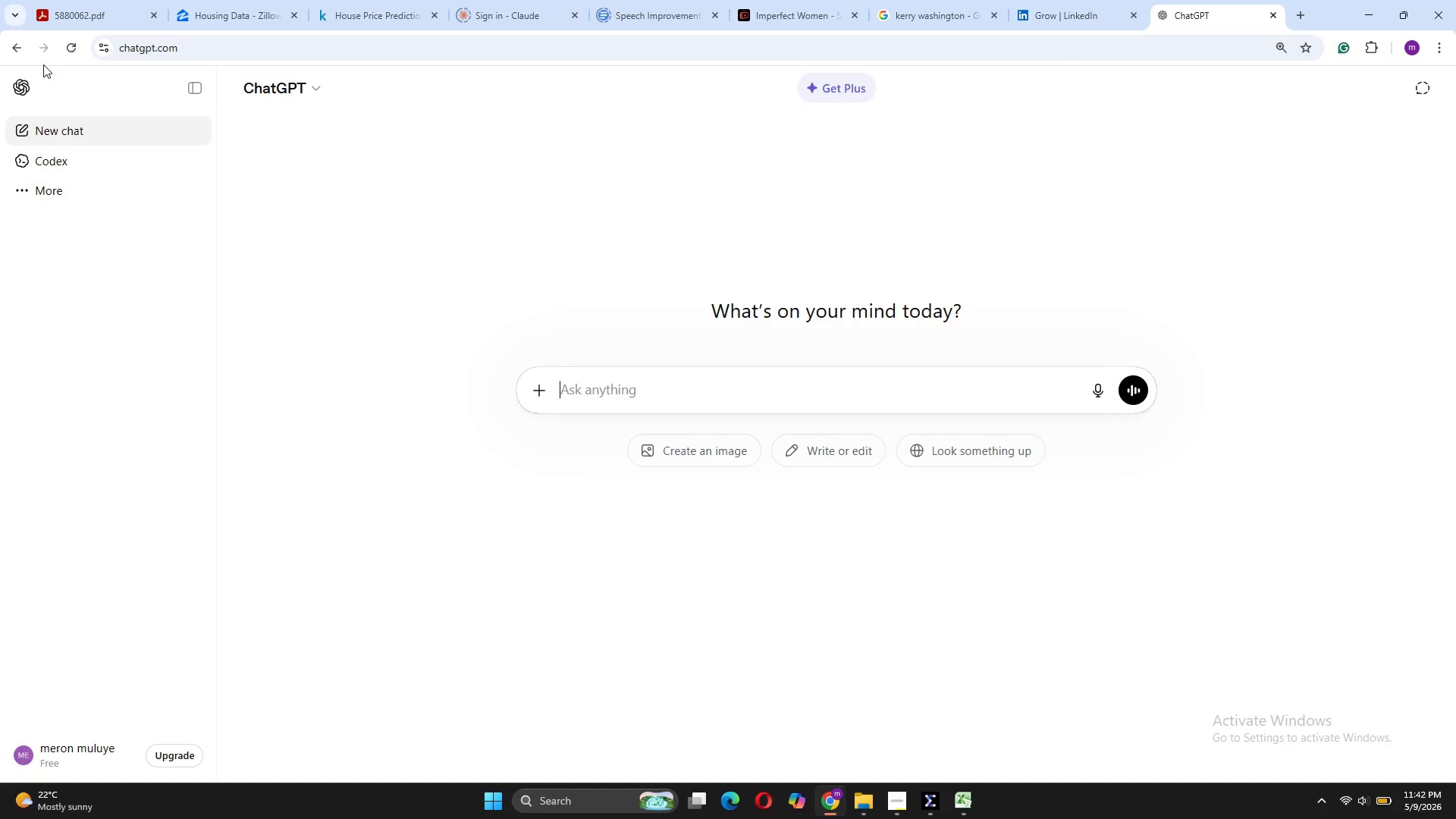 
left_click([24, 45])
 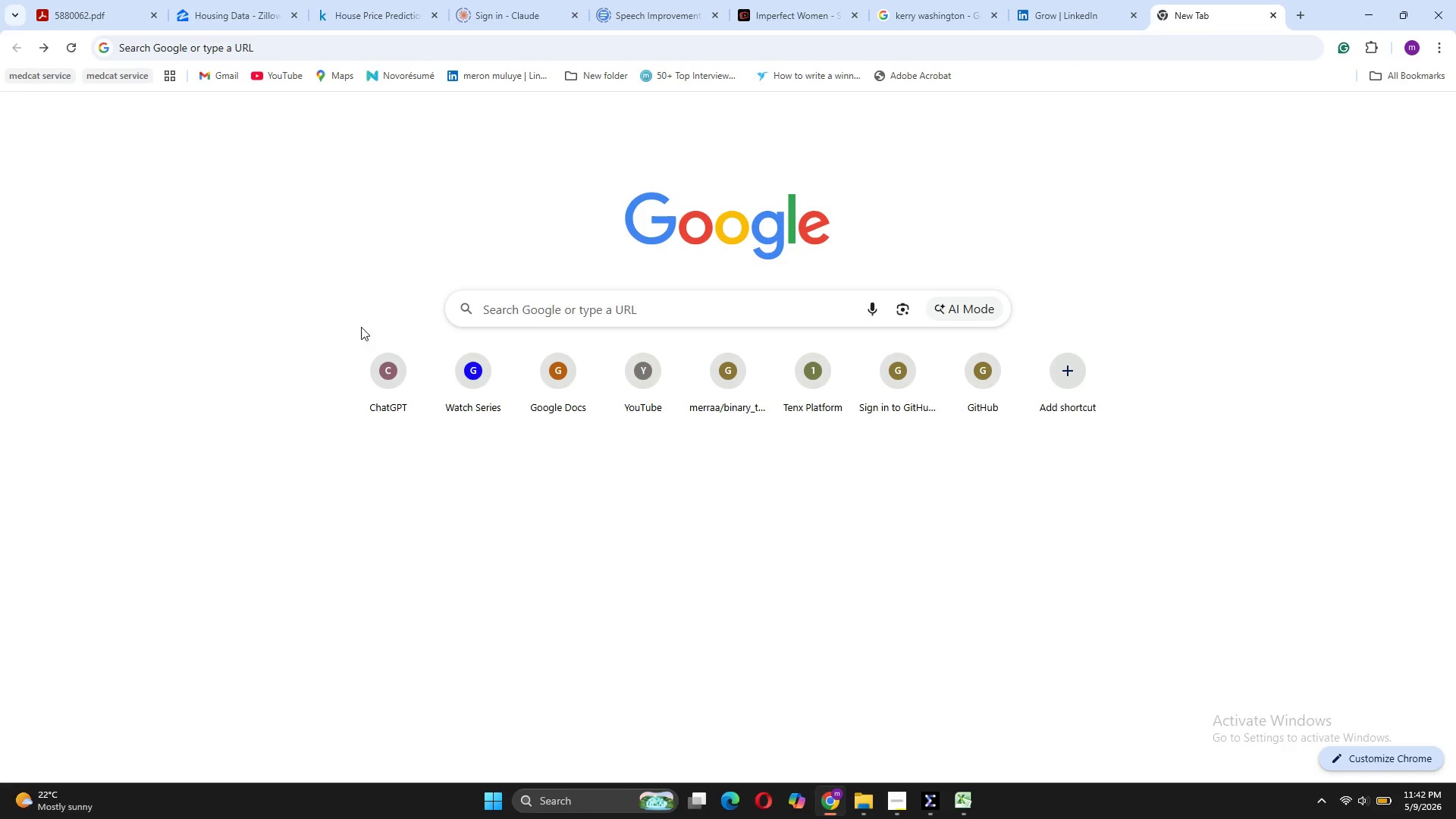 
left_click([491, 288])
 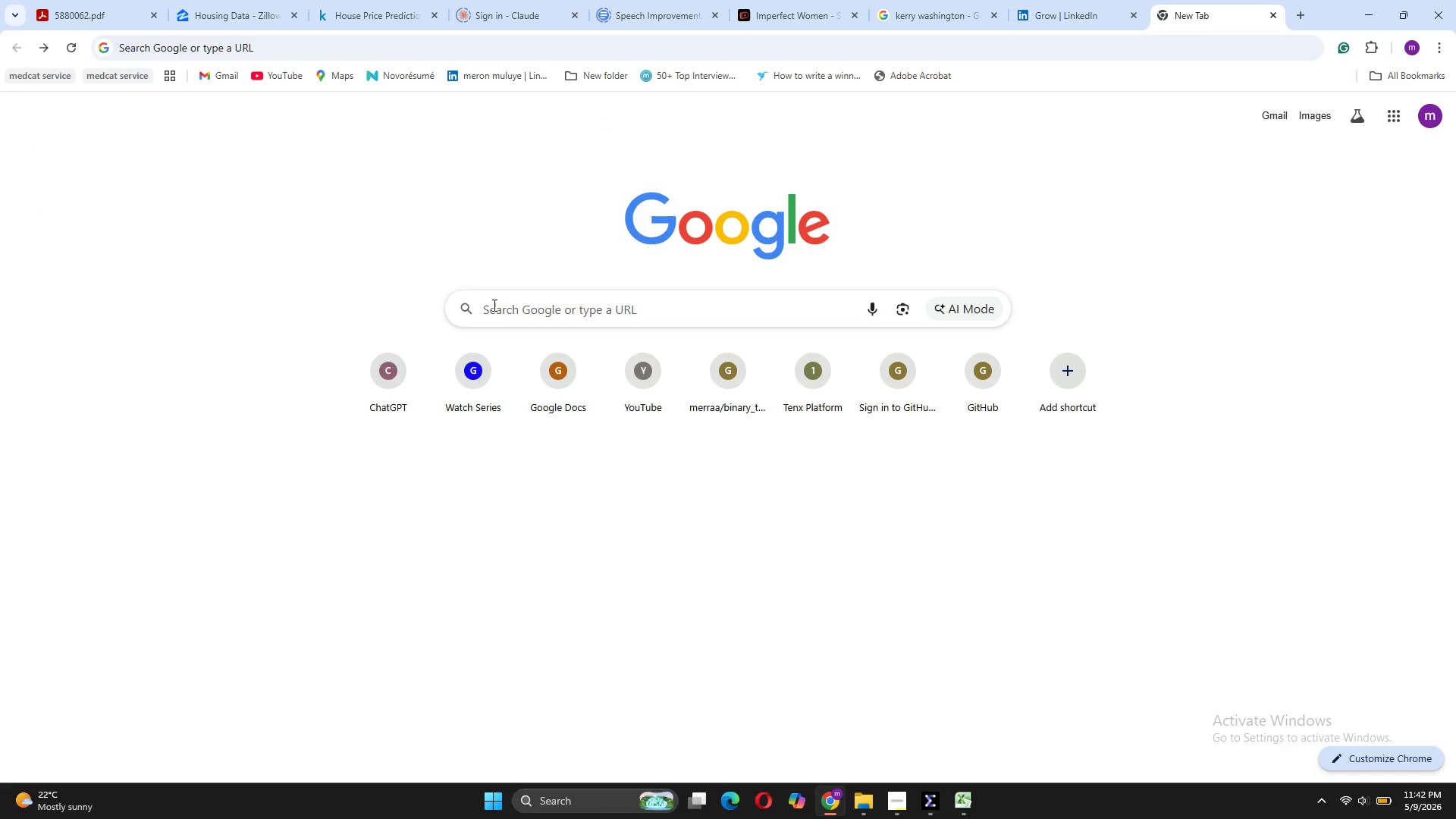 
left_click([493, 305])
 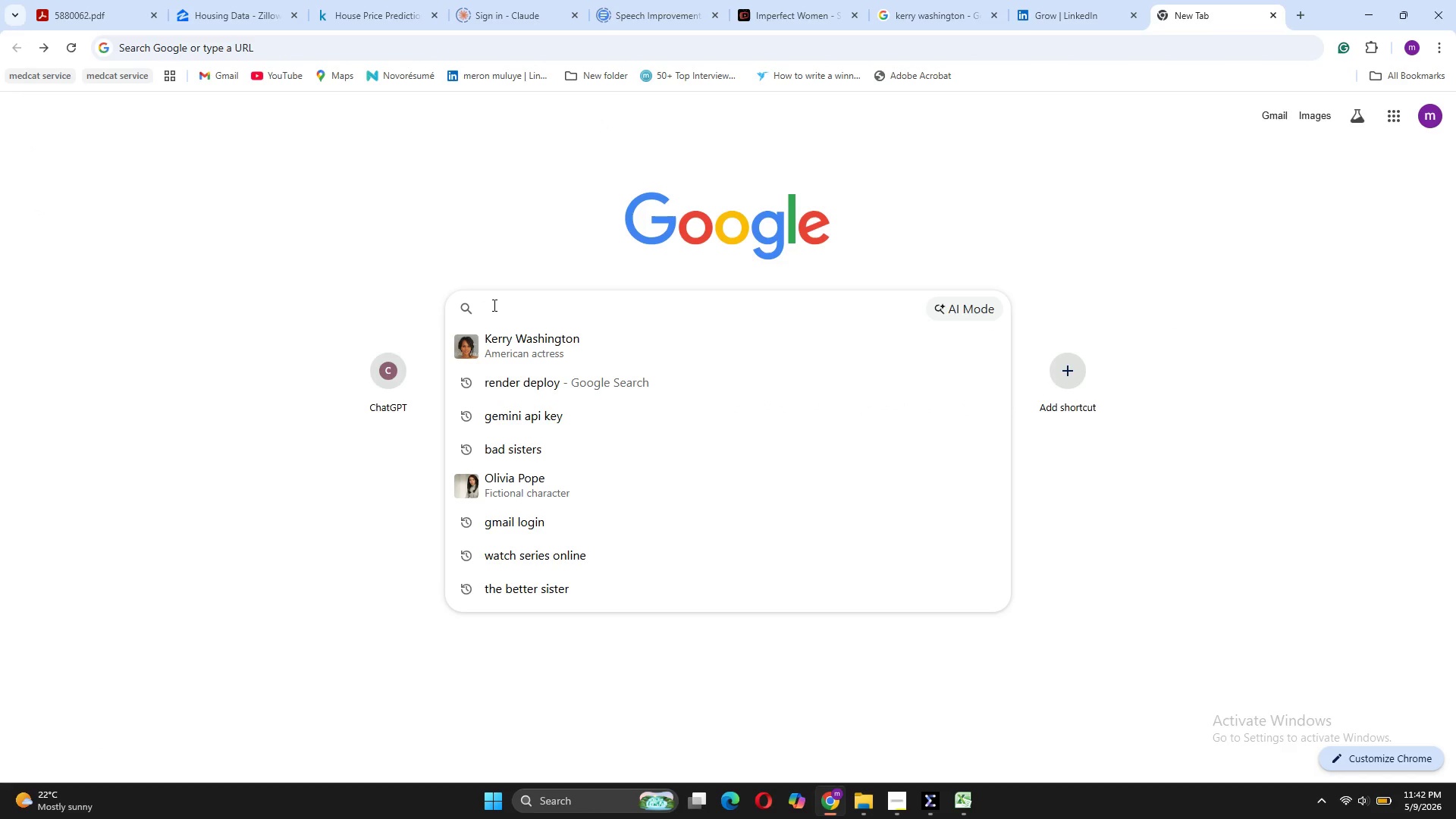 
type(SEMEN )
 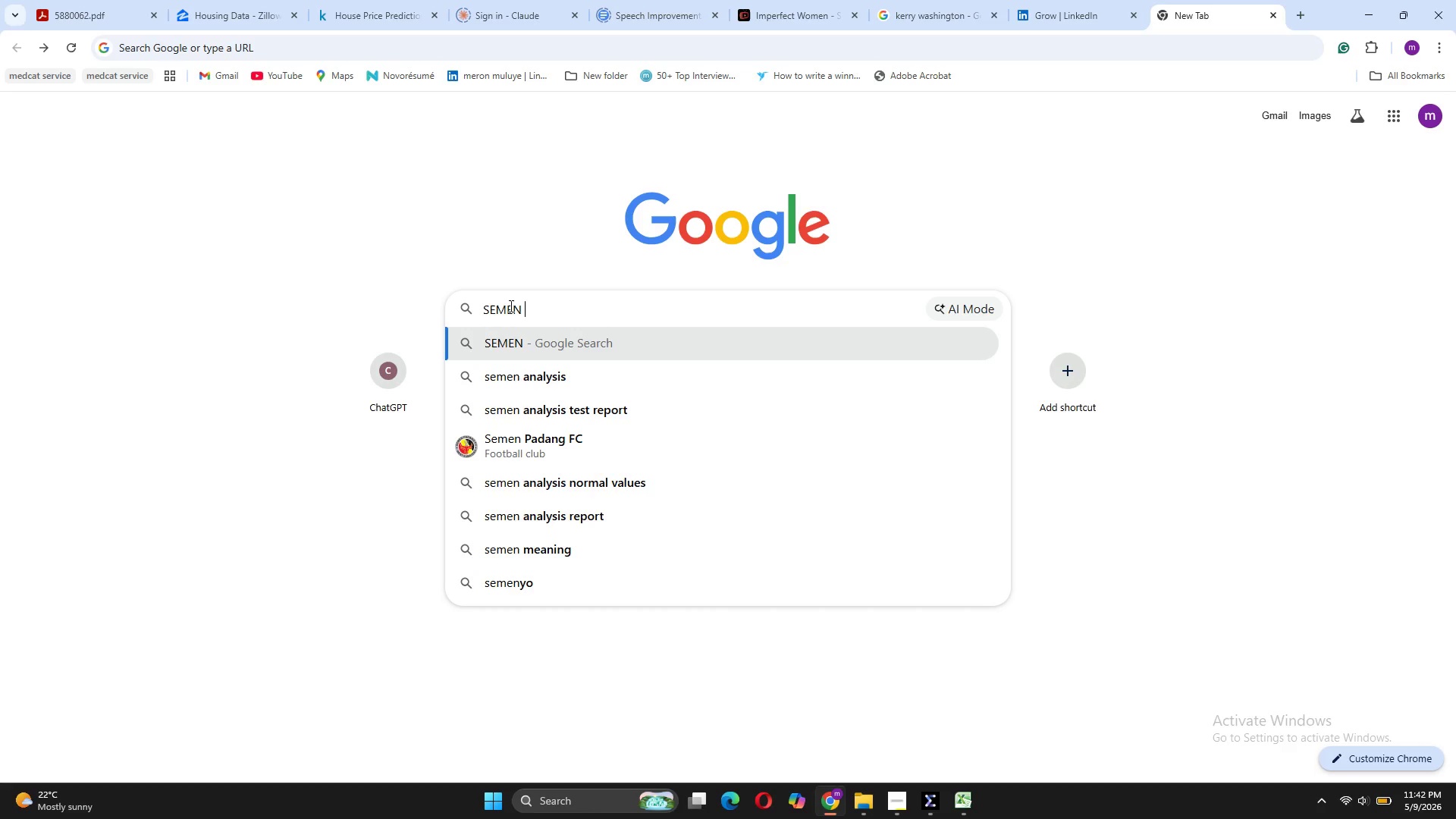 
left_click([510, 306])
 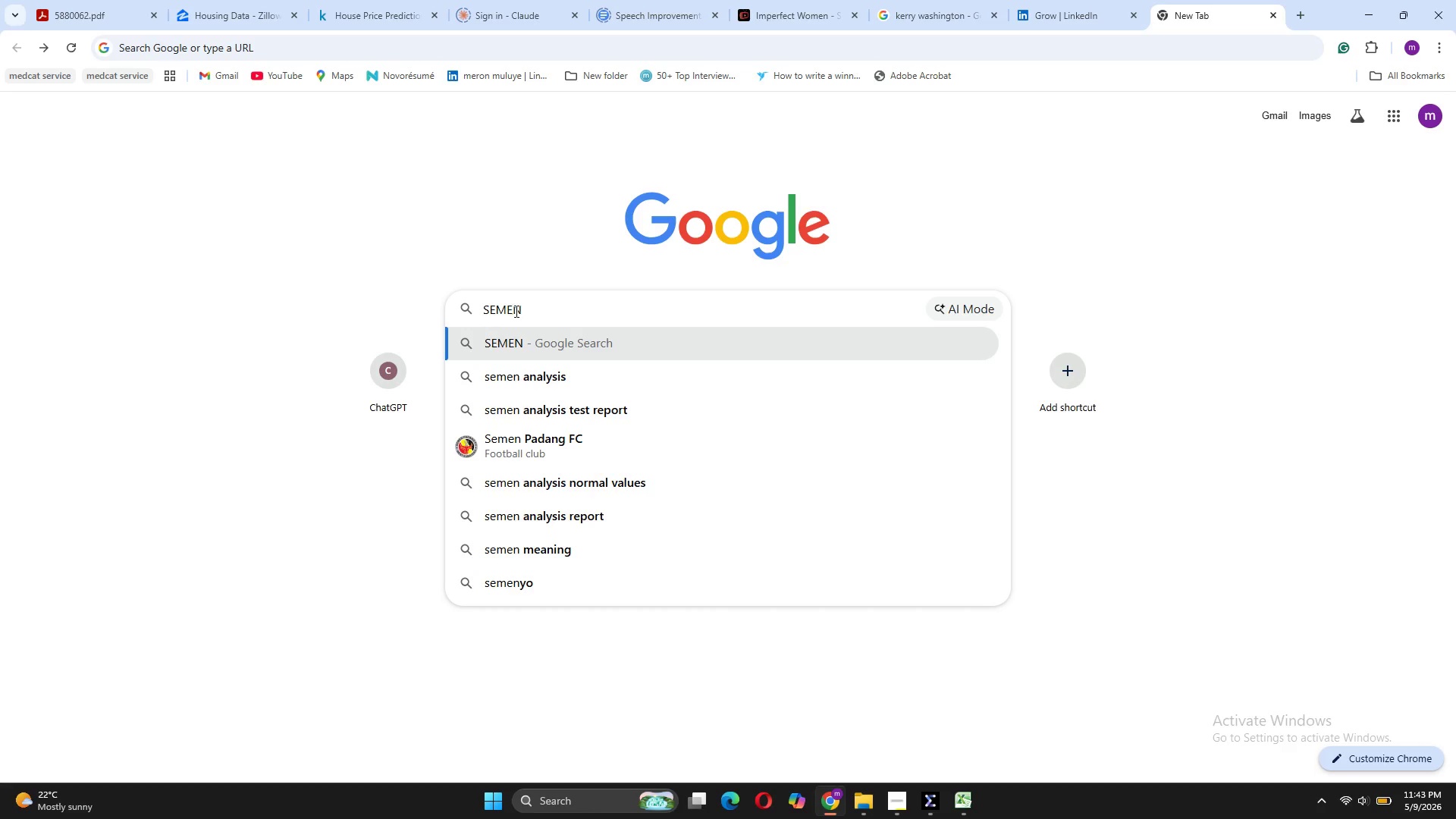 
left_click([516, 311])
 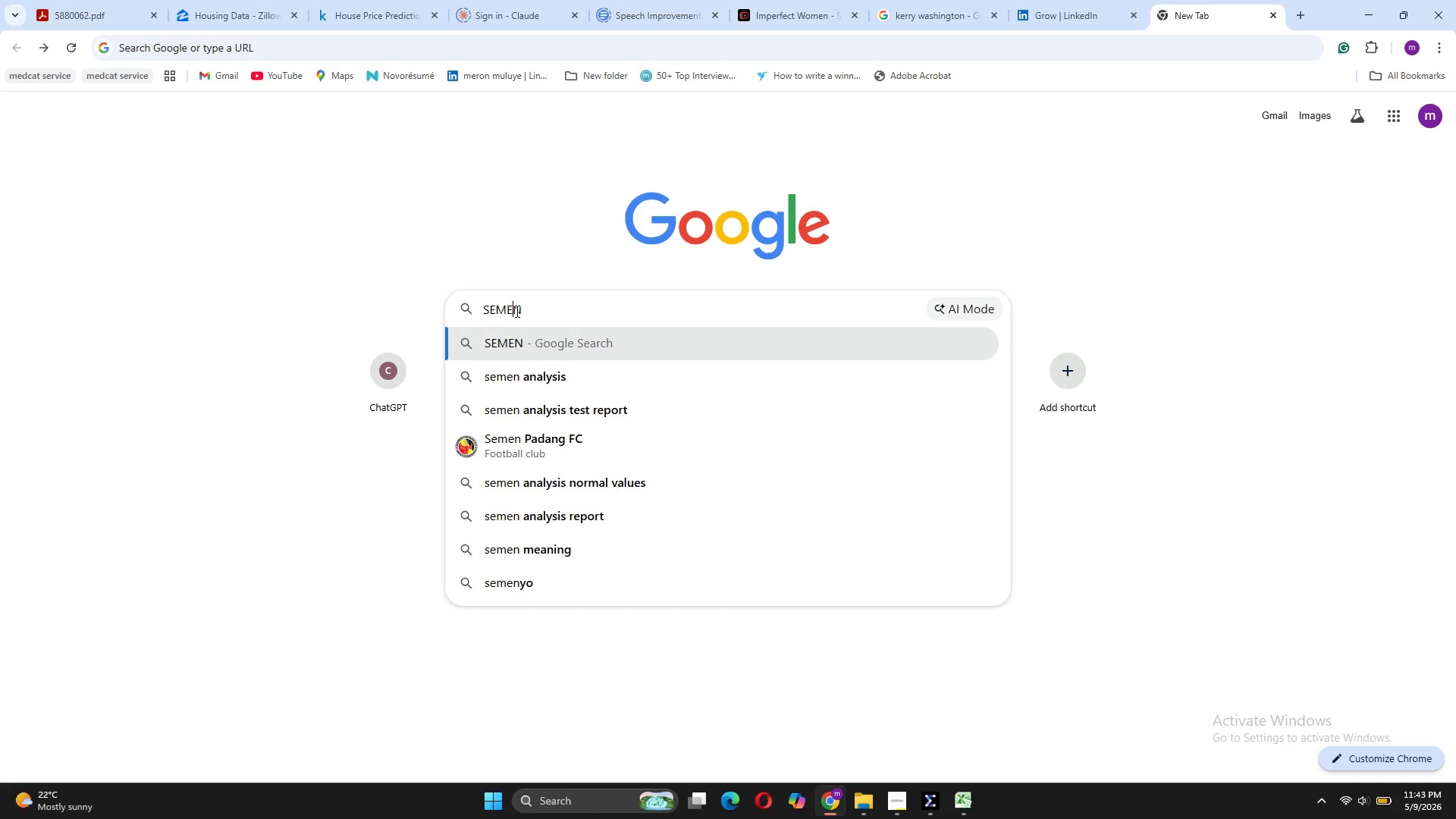 
key(A)
 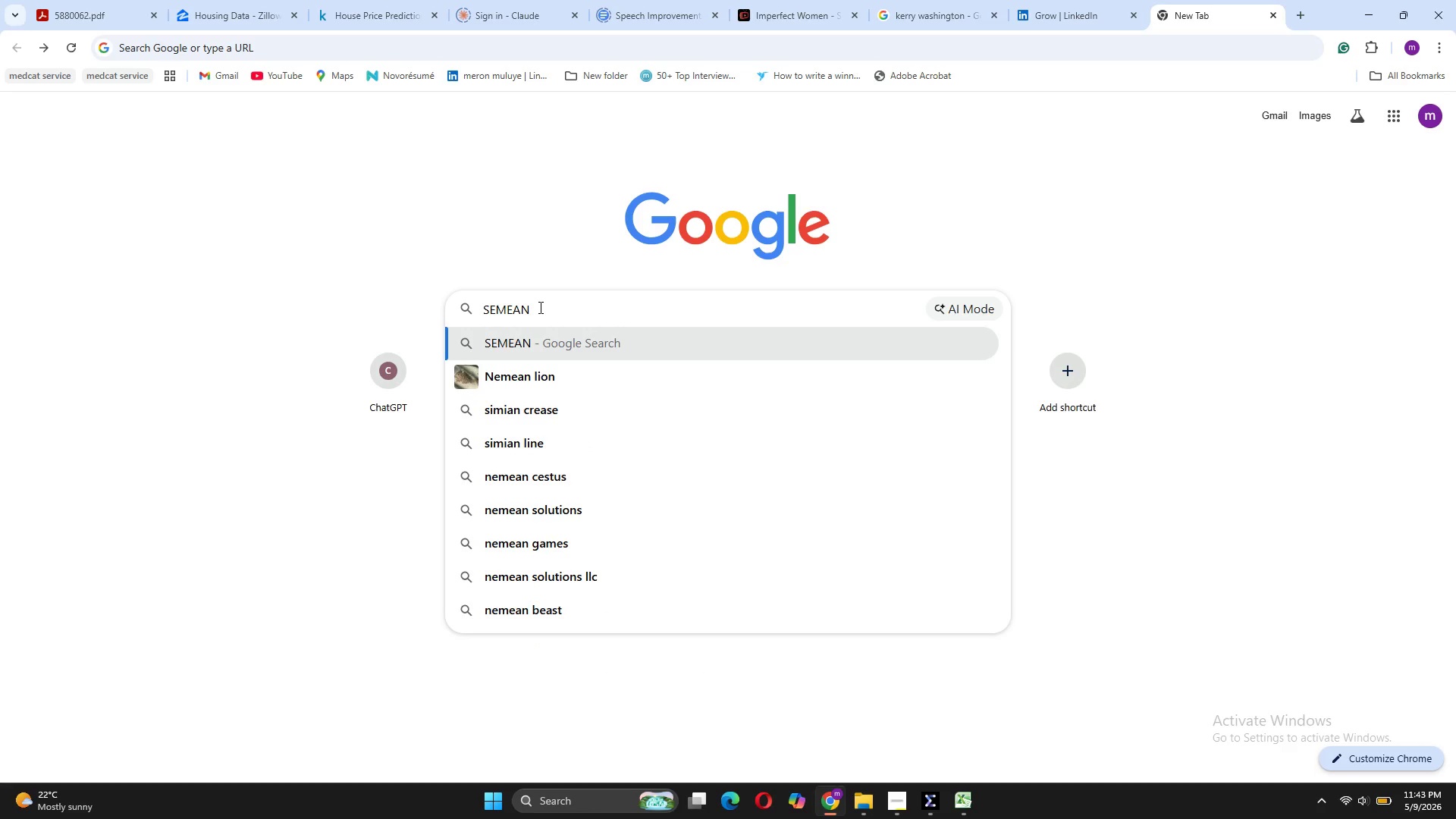 
left_click([539, 307])
 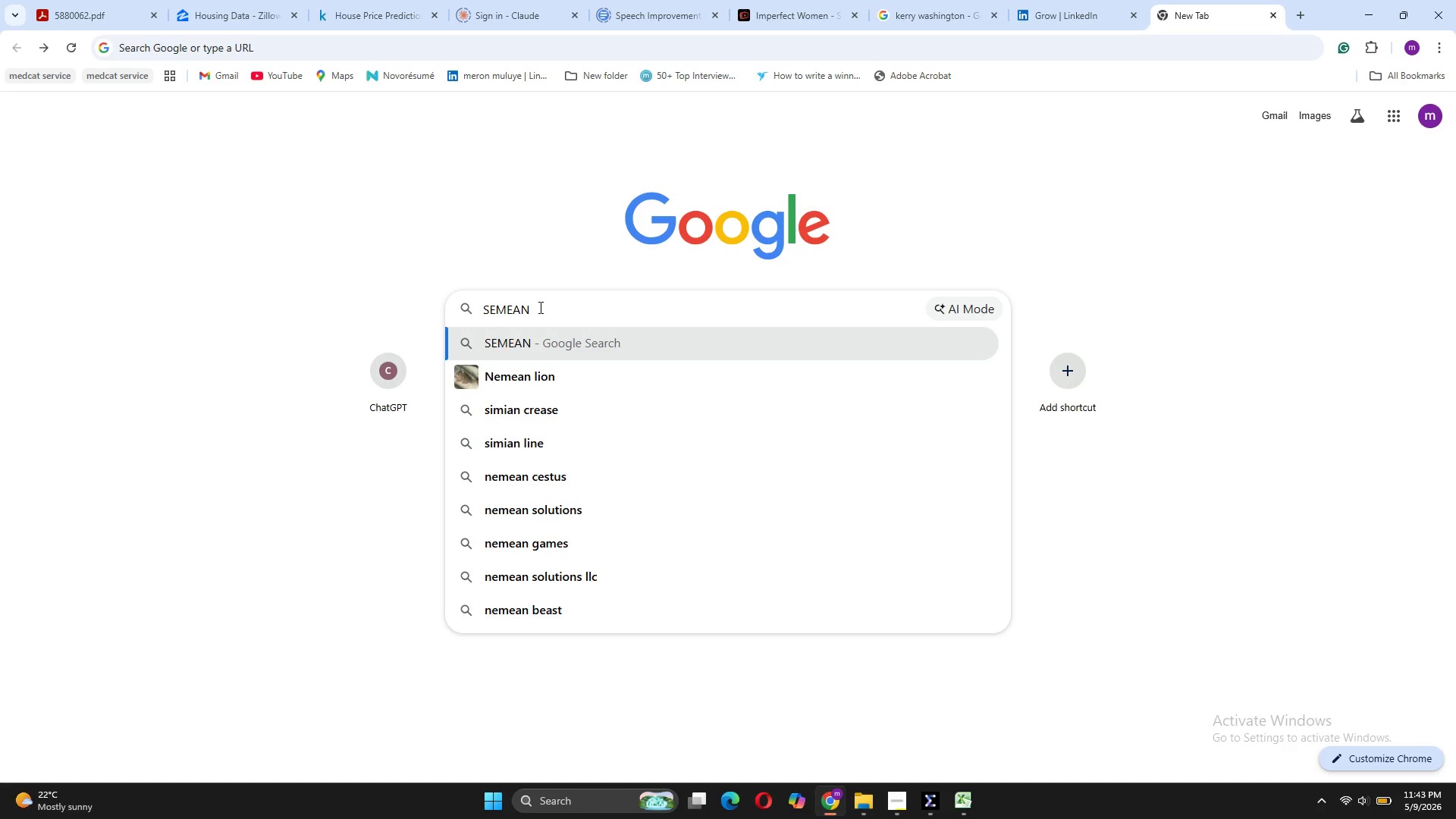 
type( )
key(Backspace)
type(in spss)
 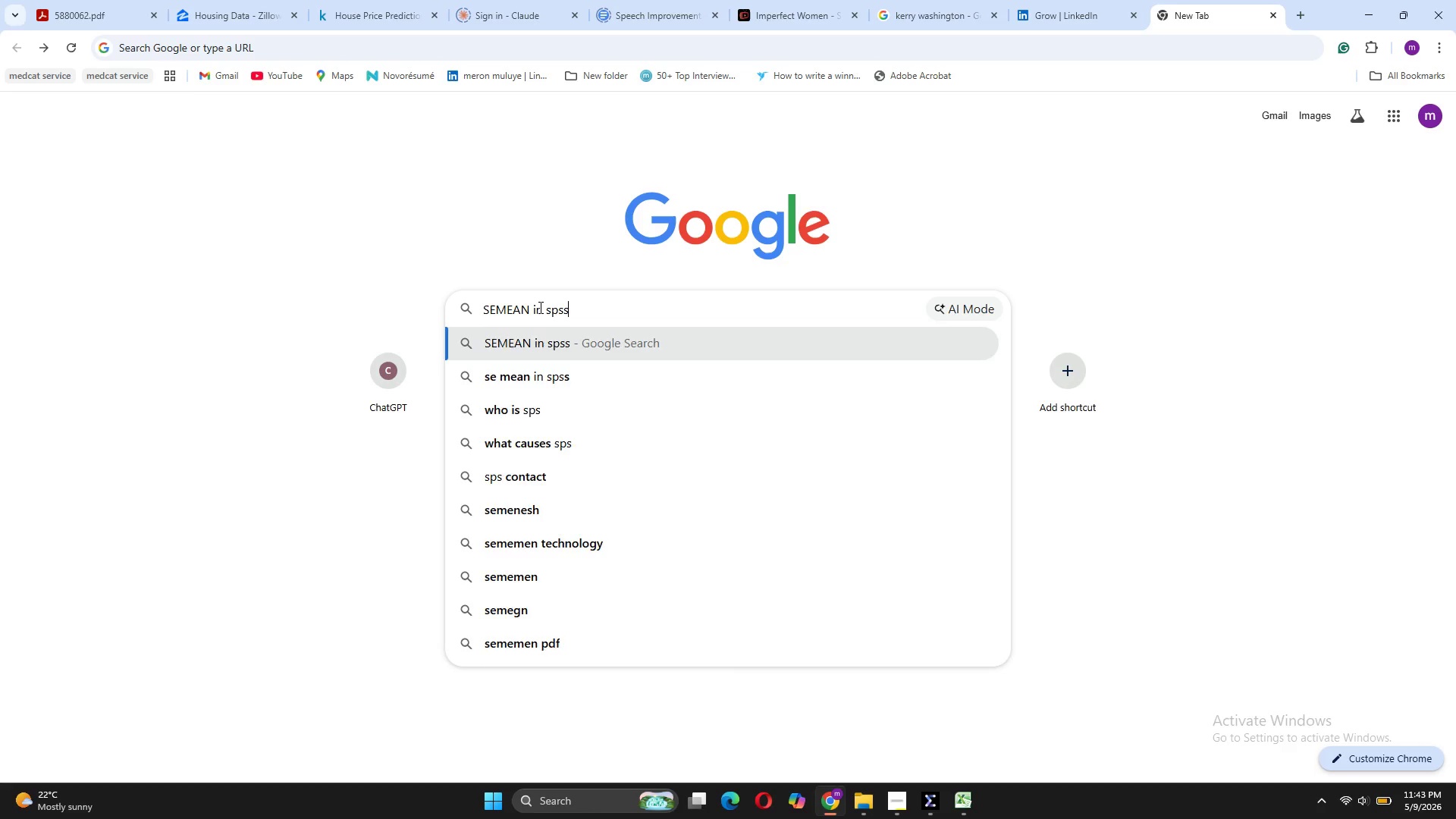 
key(Enter)
 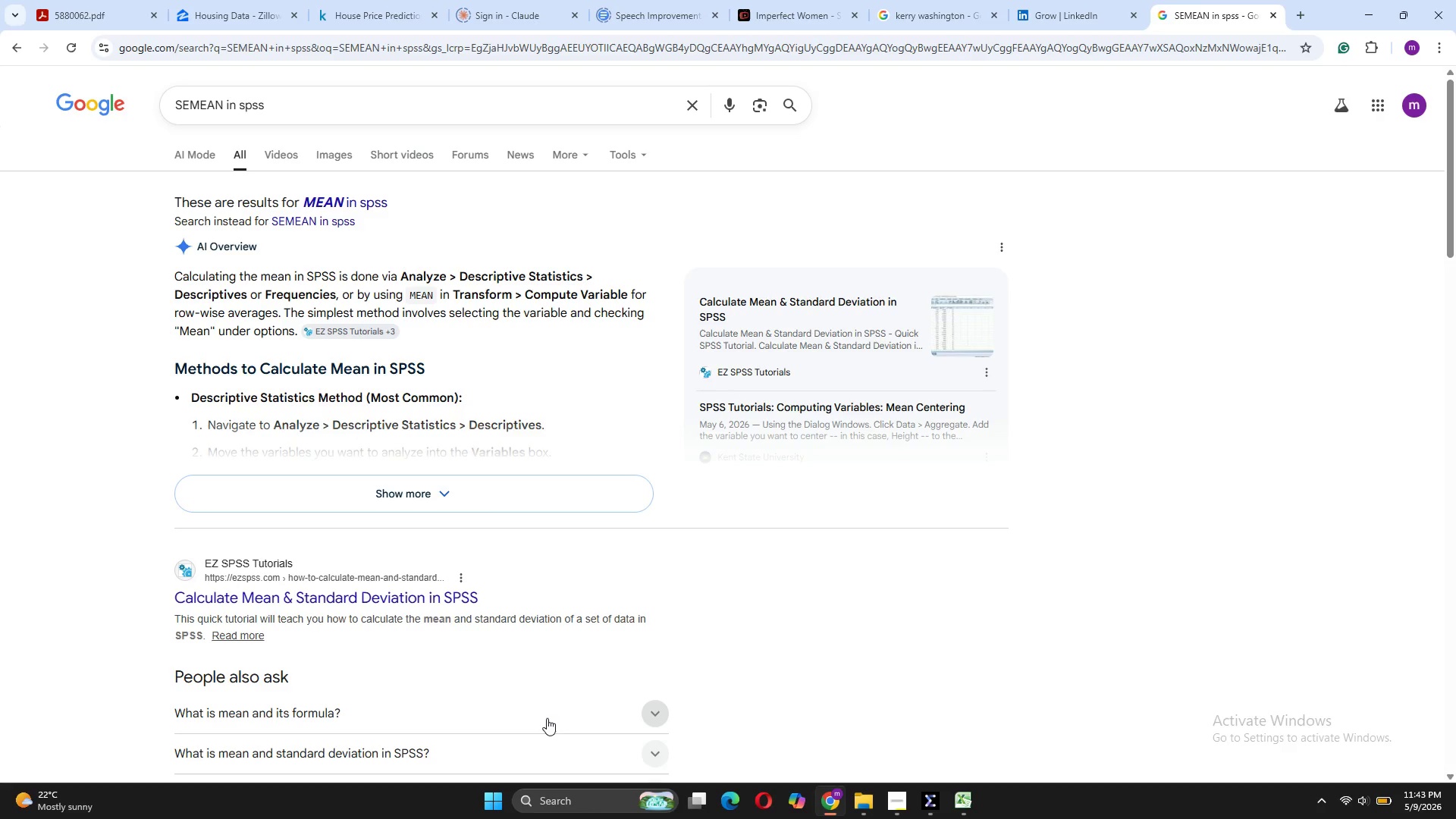 
wait(18.3)
 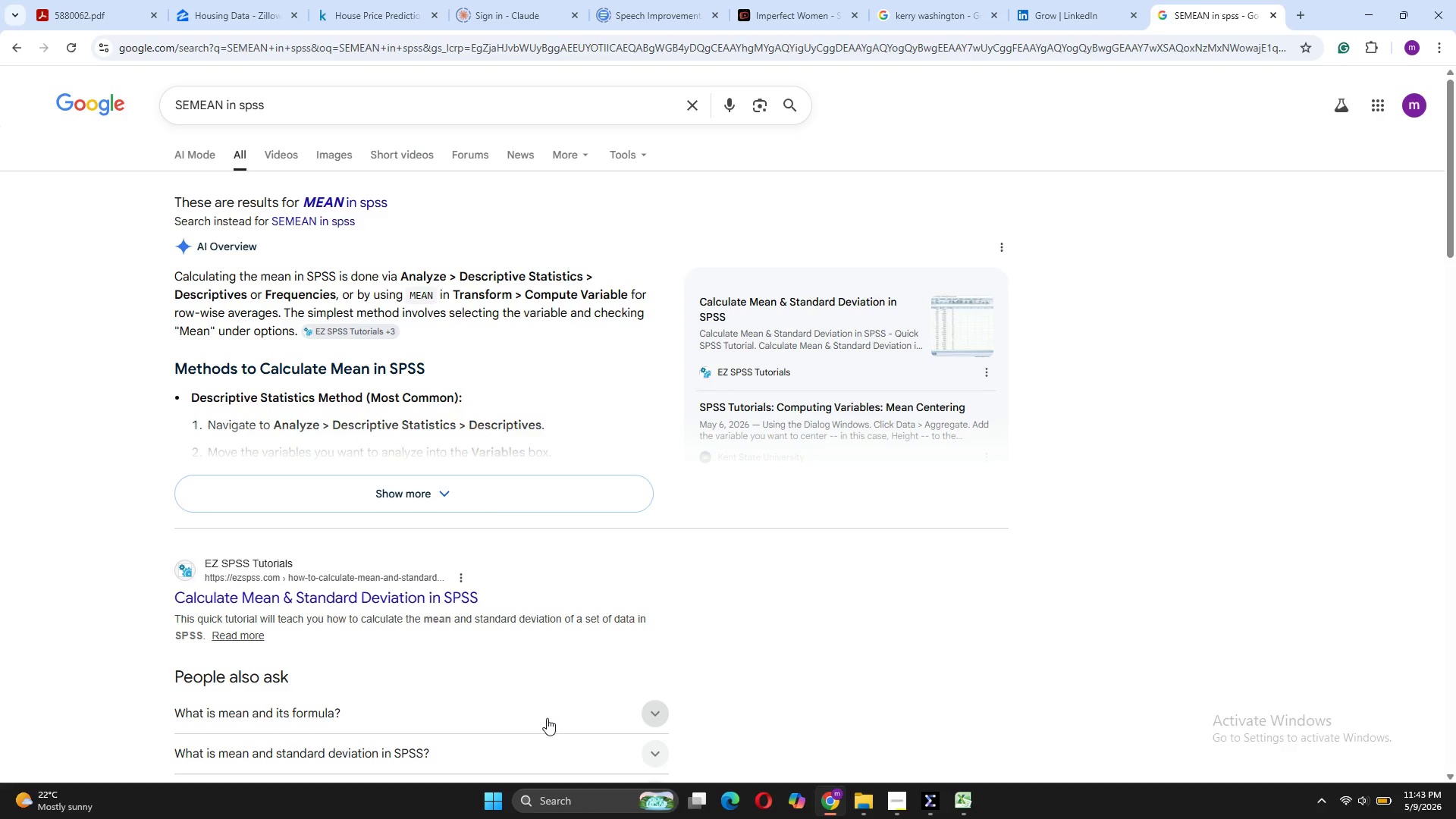 
left_click([1046, 720])
 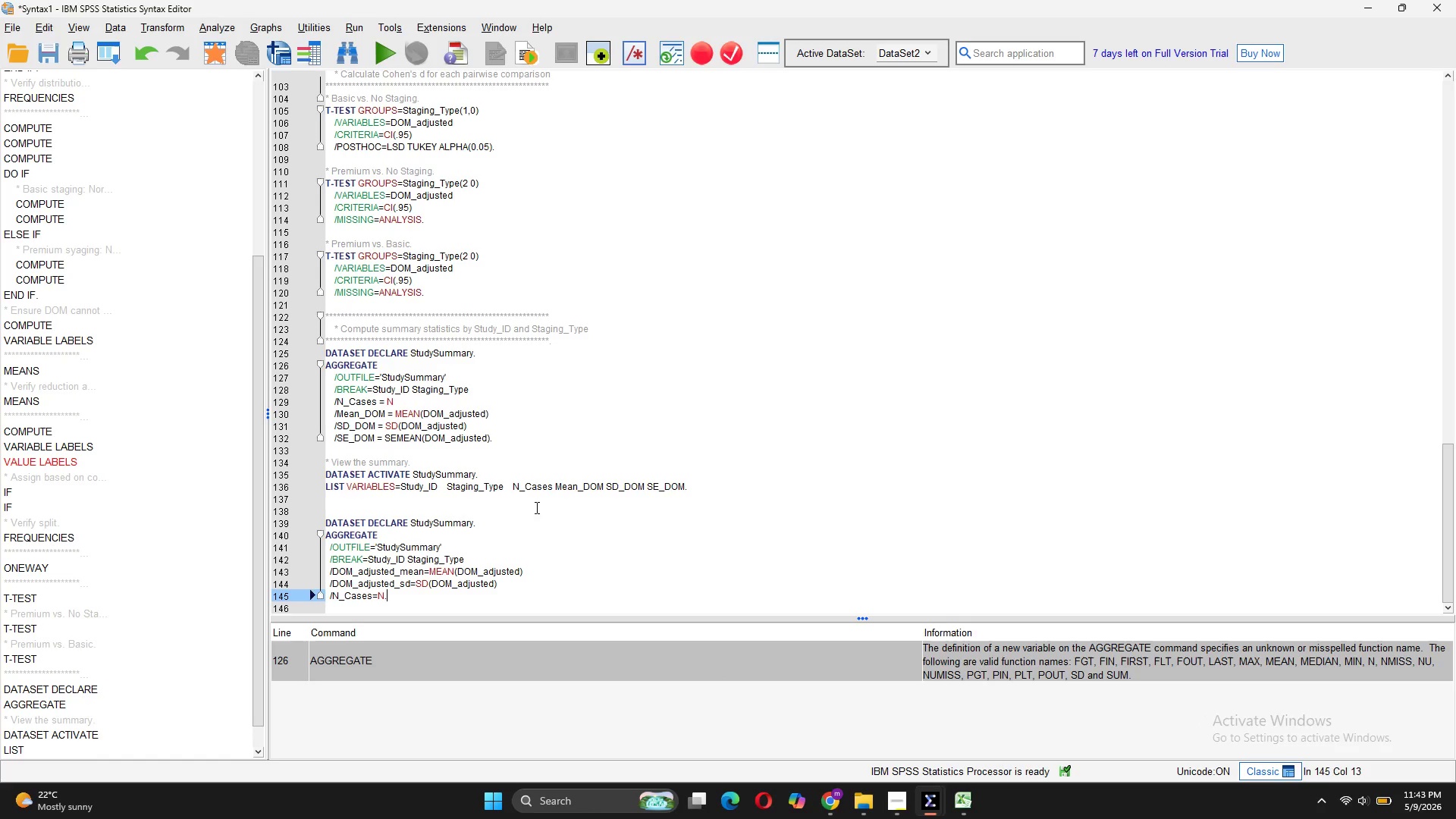 
left_click_drag(start_coordinate=[502, 438], to_coordinate=[323, 350])
 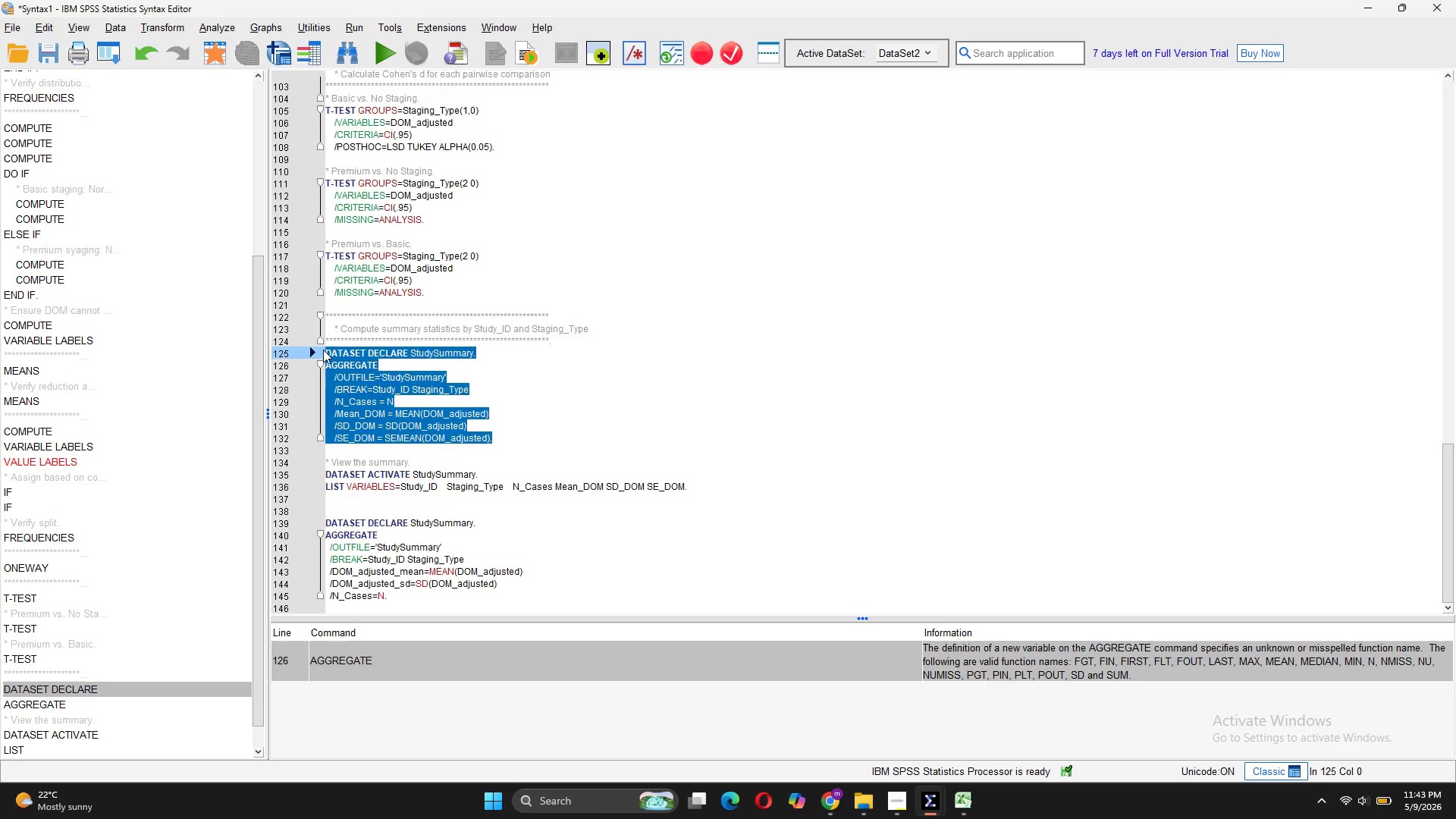 
key(Backspace)
 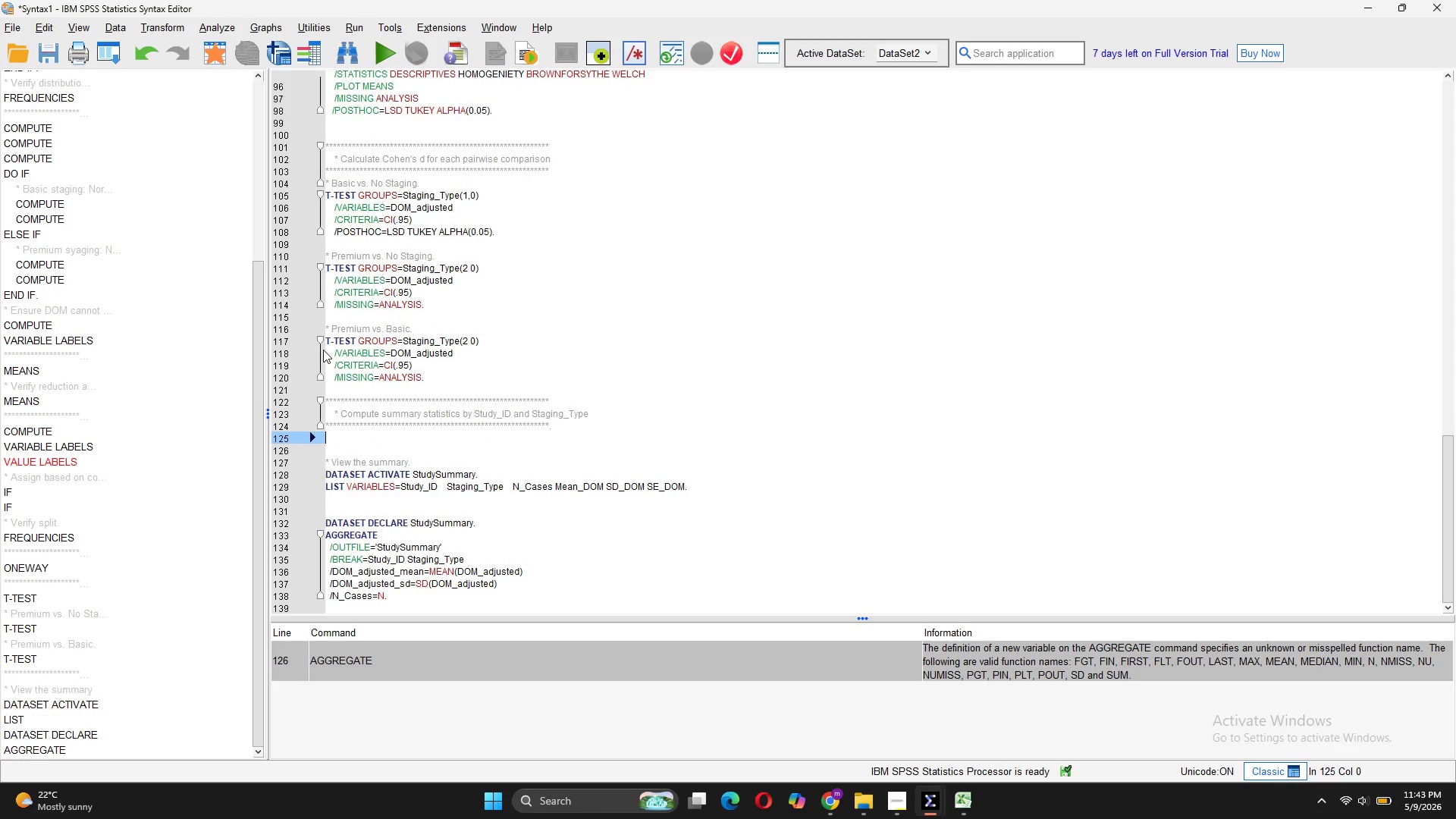 
key(Backspace)
 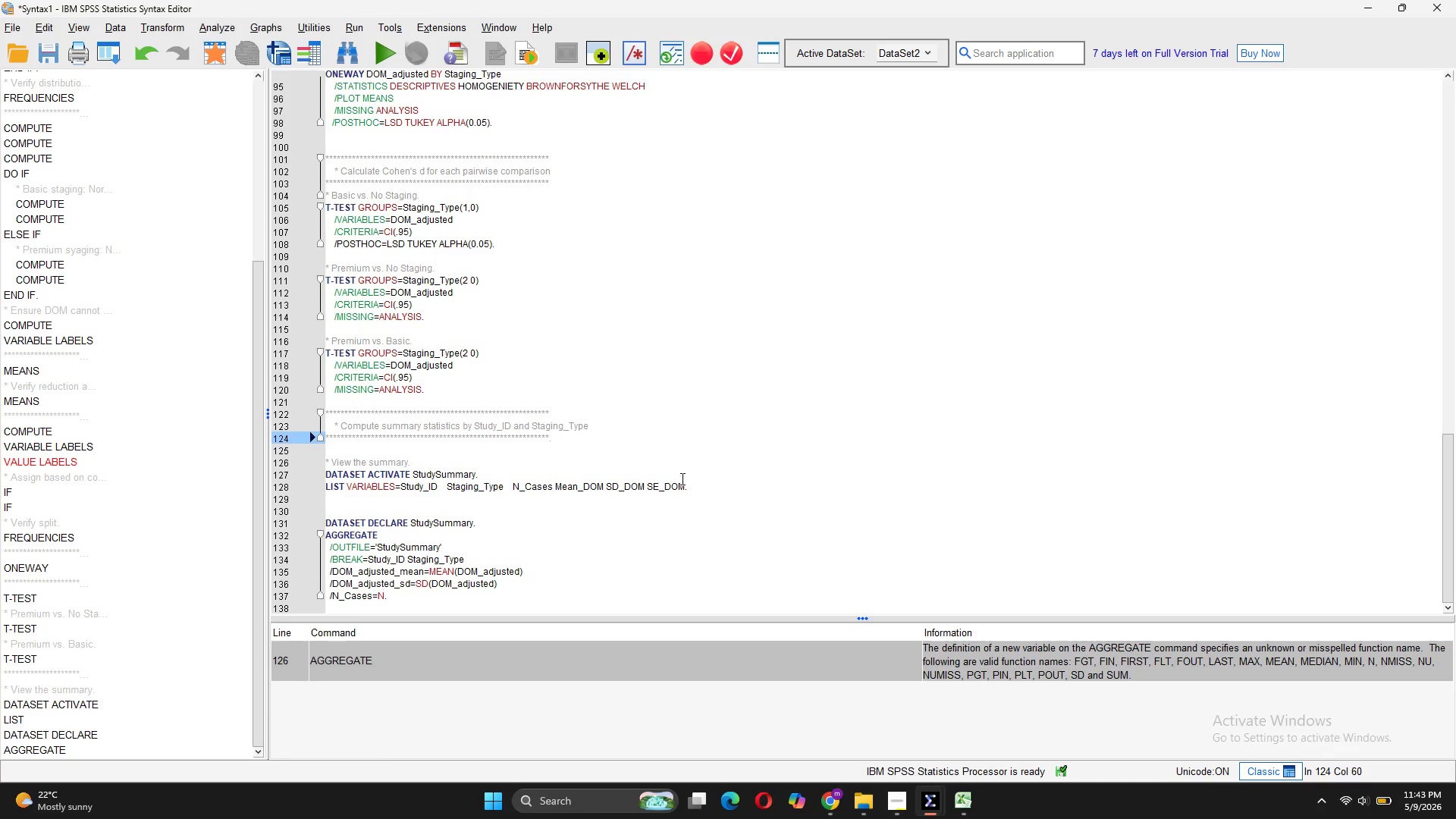 
left_click_drag(start_coordinate=[698, 489], to_coordinate=[323, 452])
 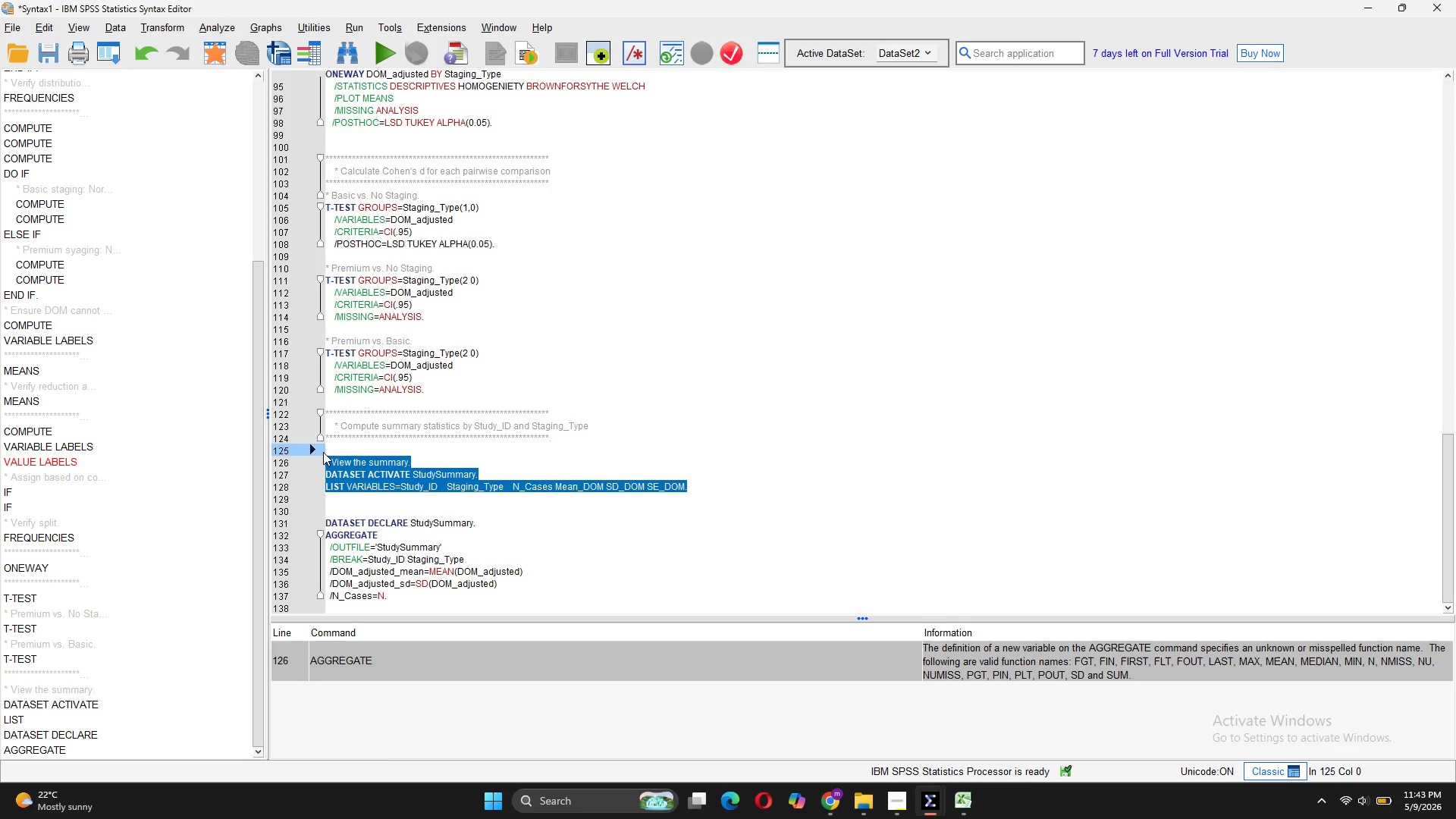 
key(Control+C)
 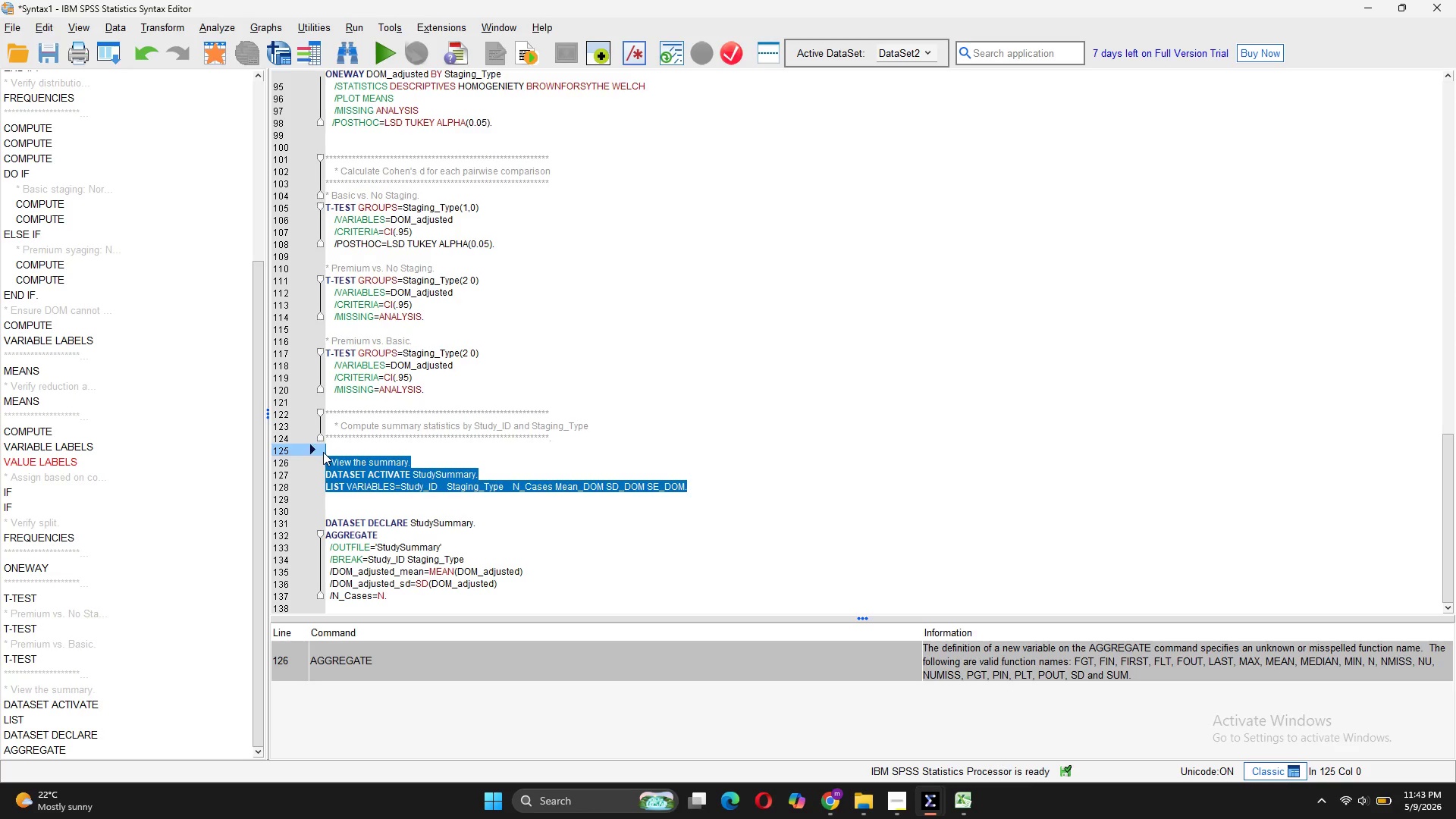 
key(Backspace)
 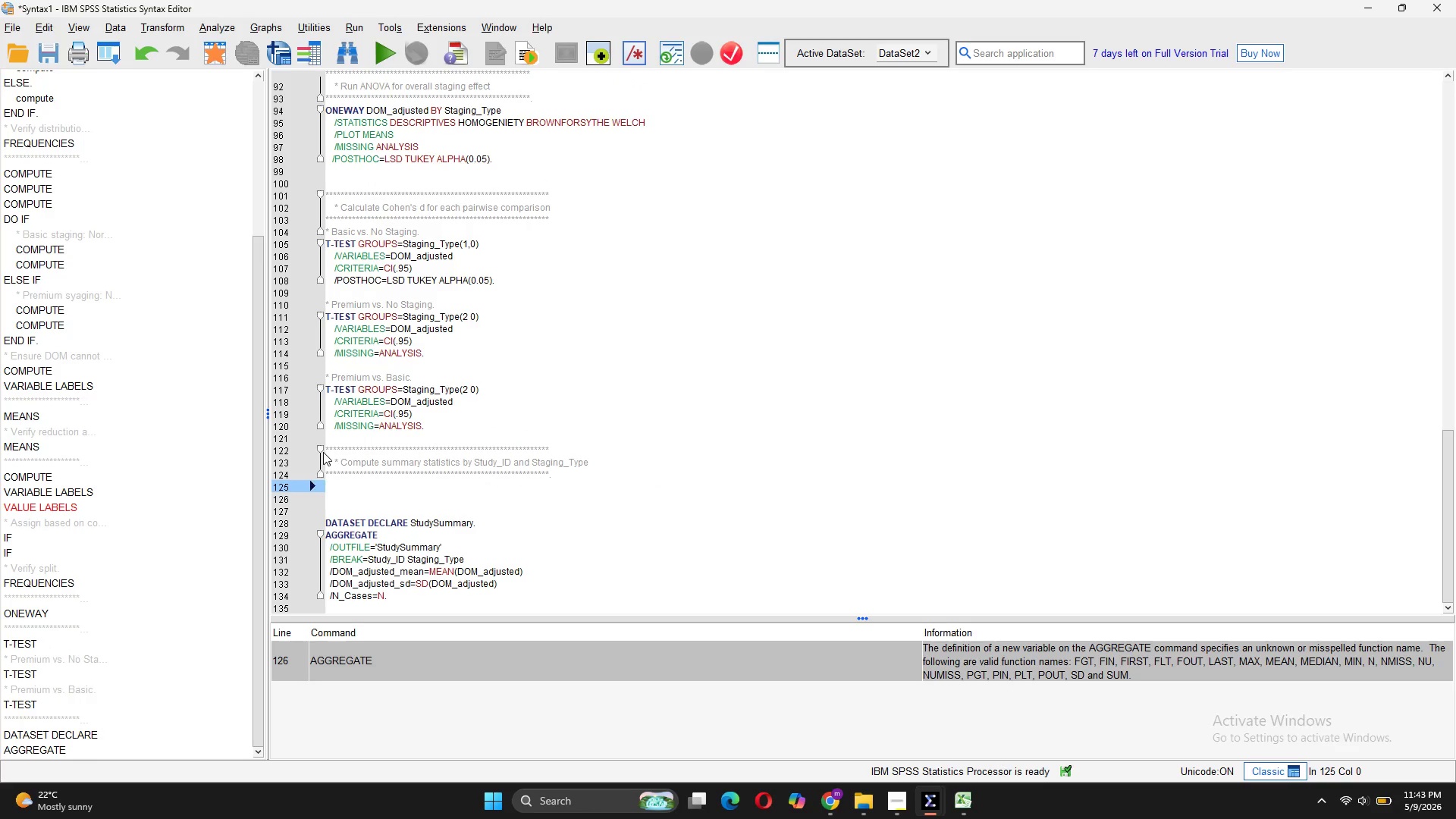 
key(ArrowDown)
 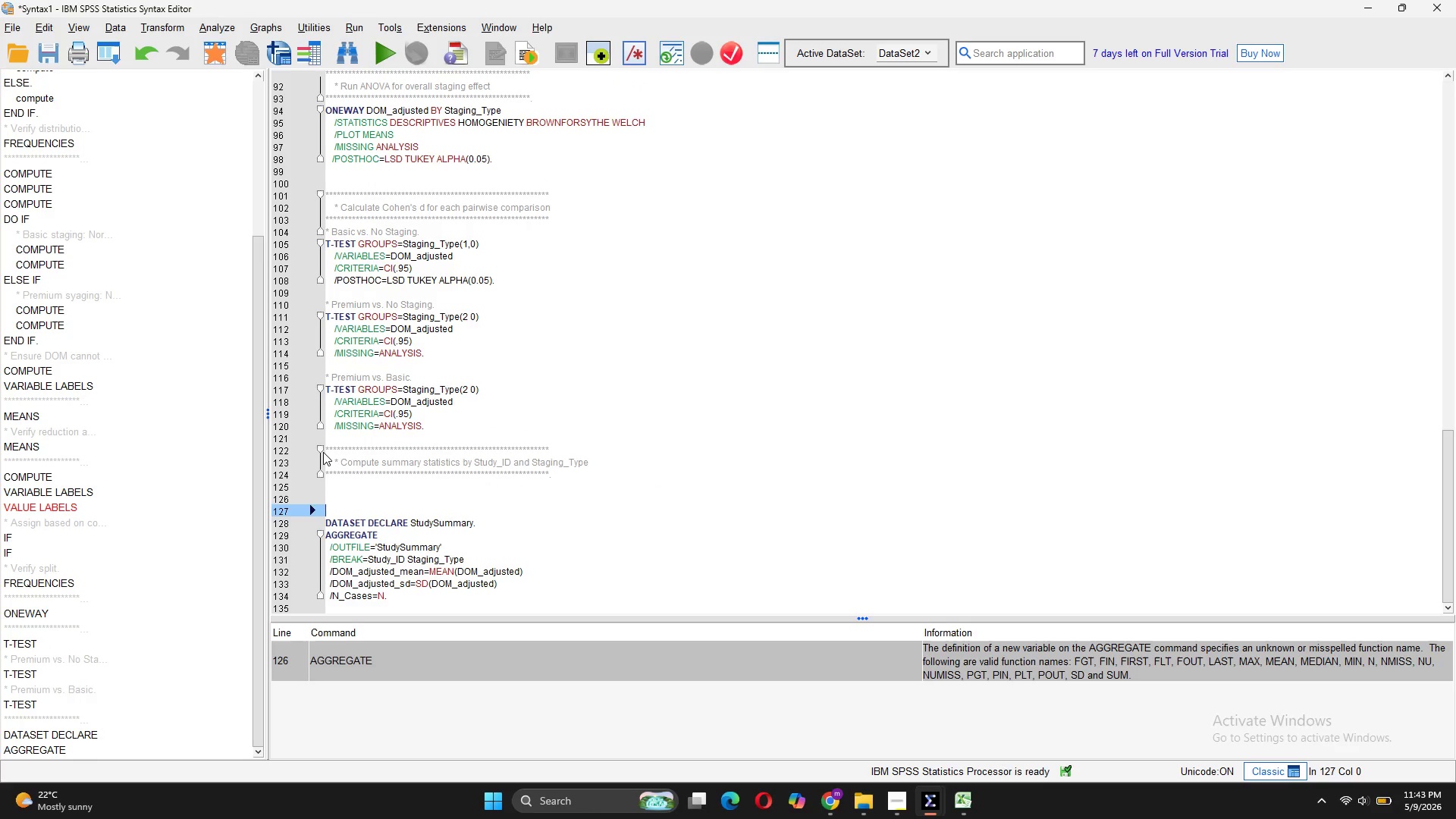 
key(ArrowDown)
 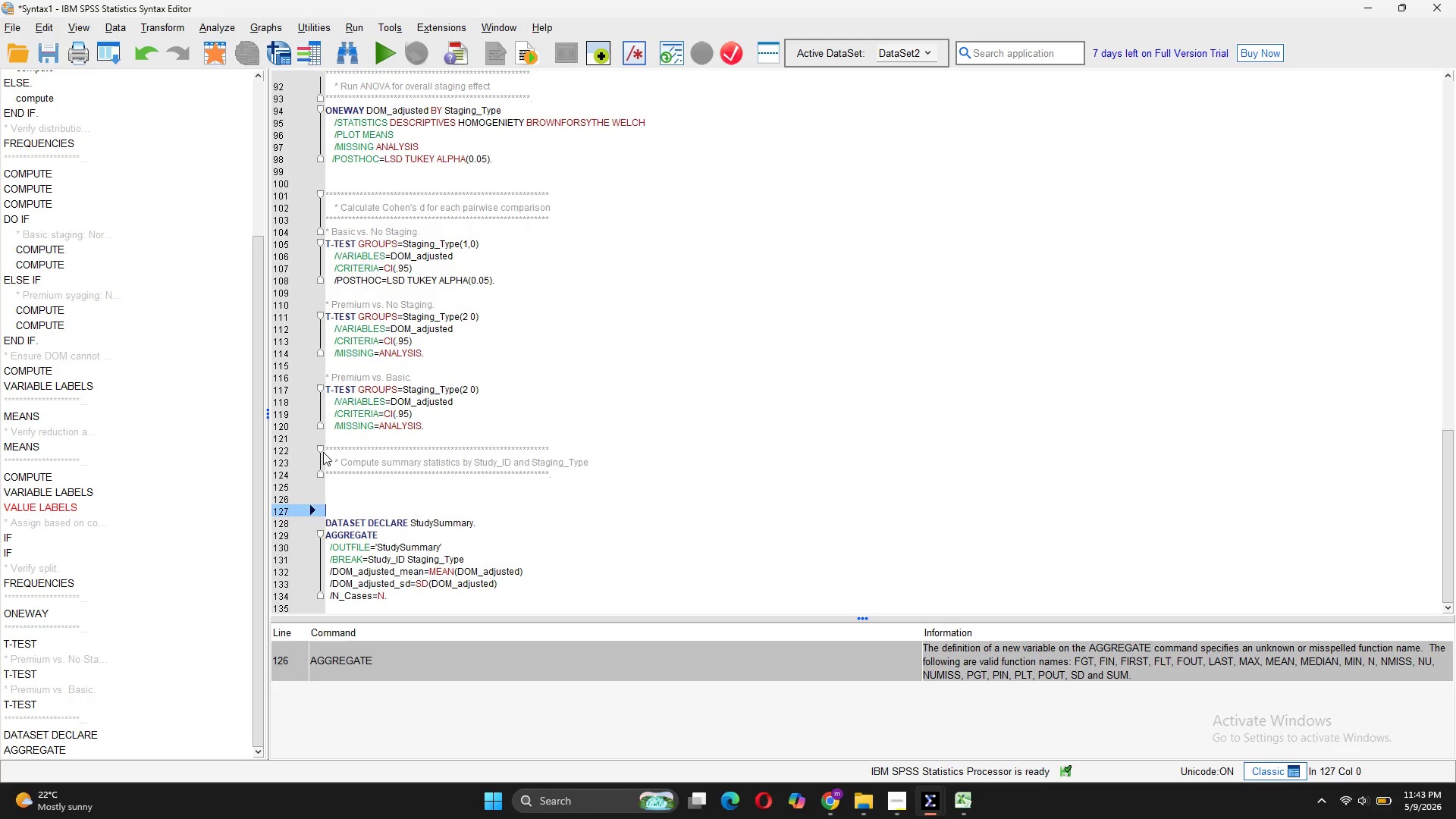 
key(ArrowDown)
 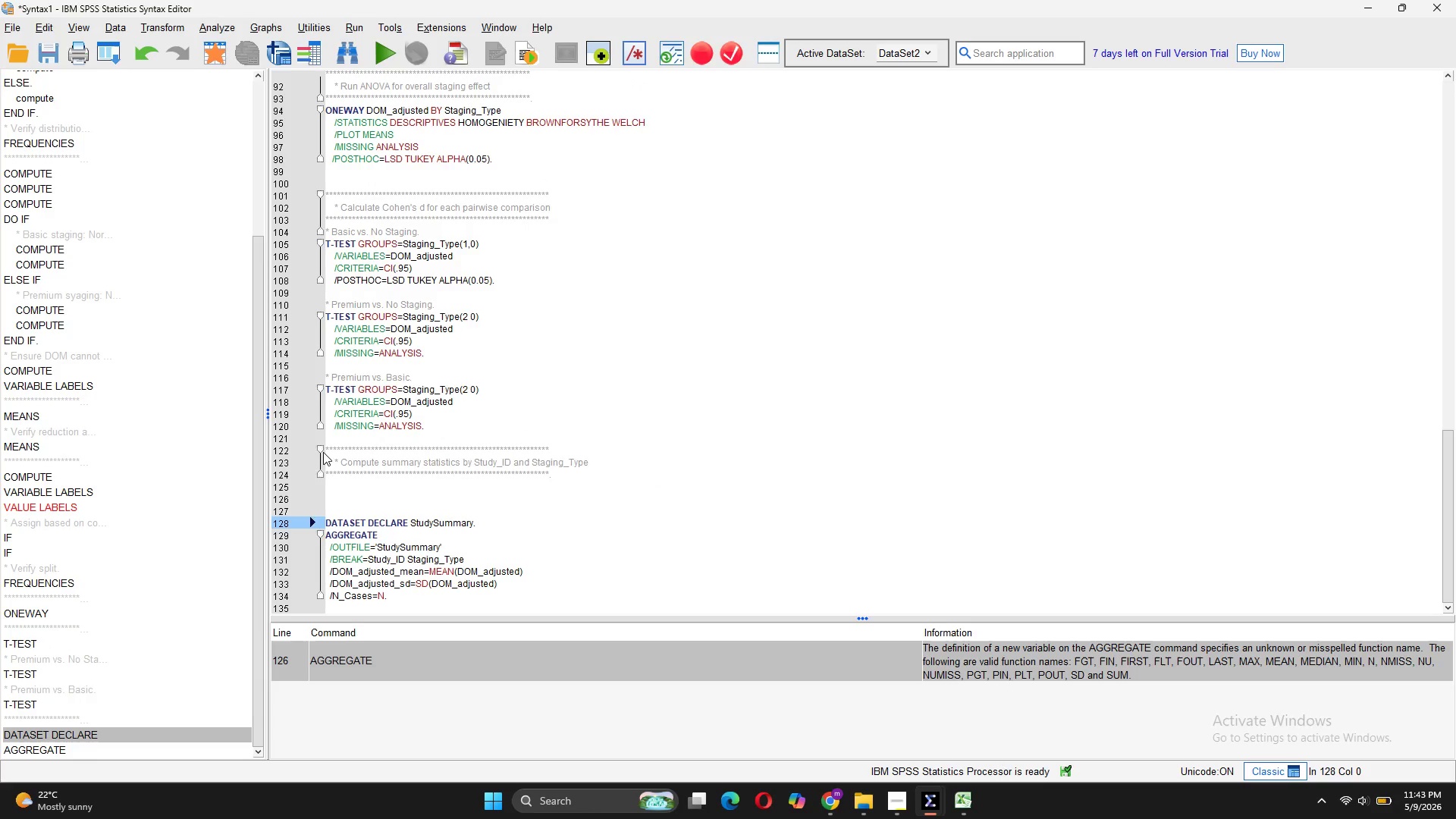 
key(Backspace)
 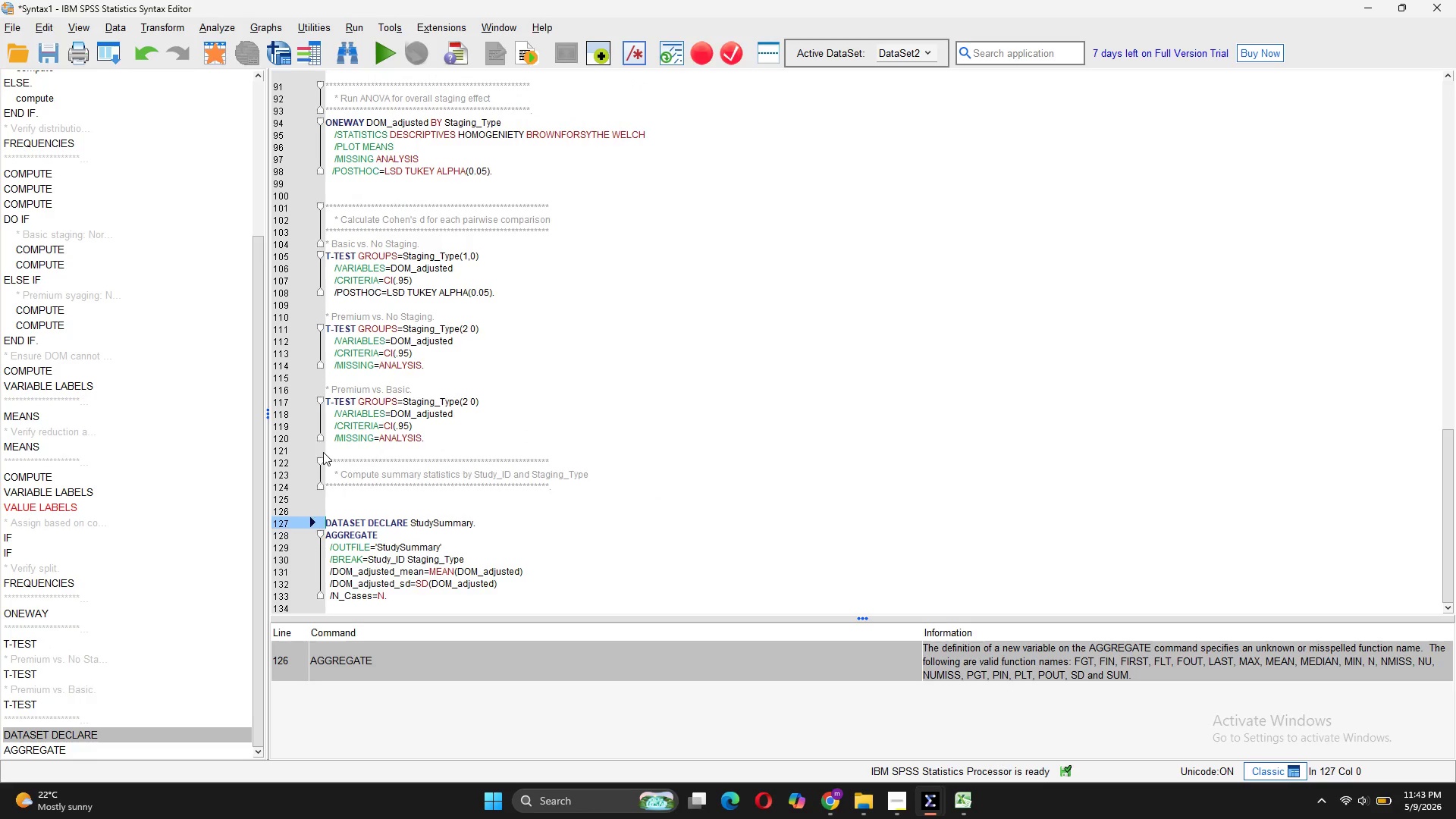 
key(Backspace)
 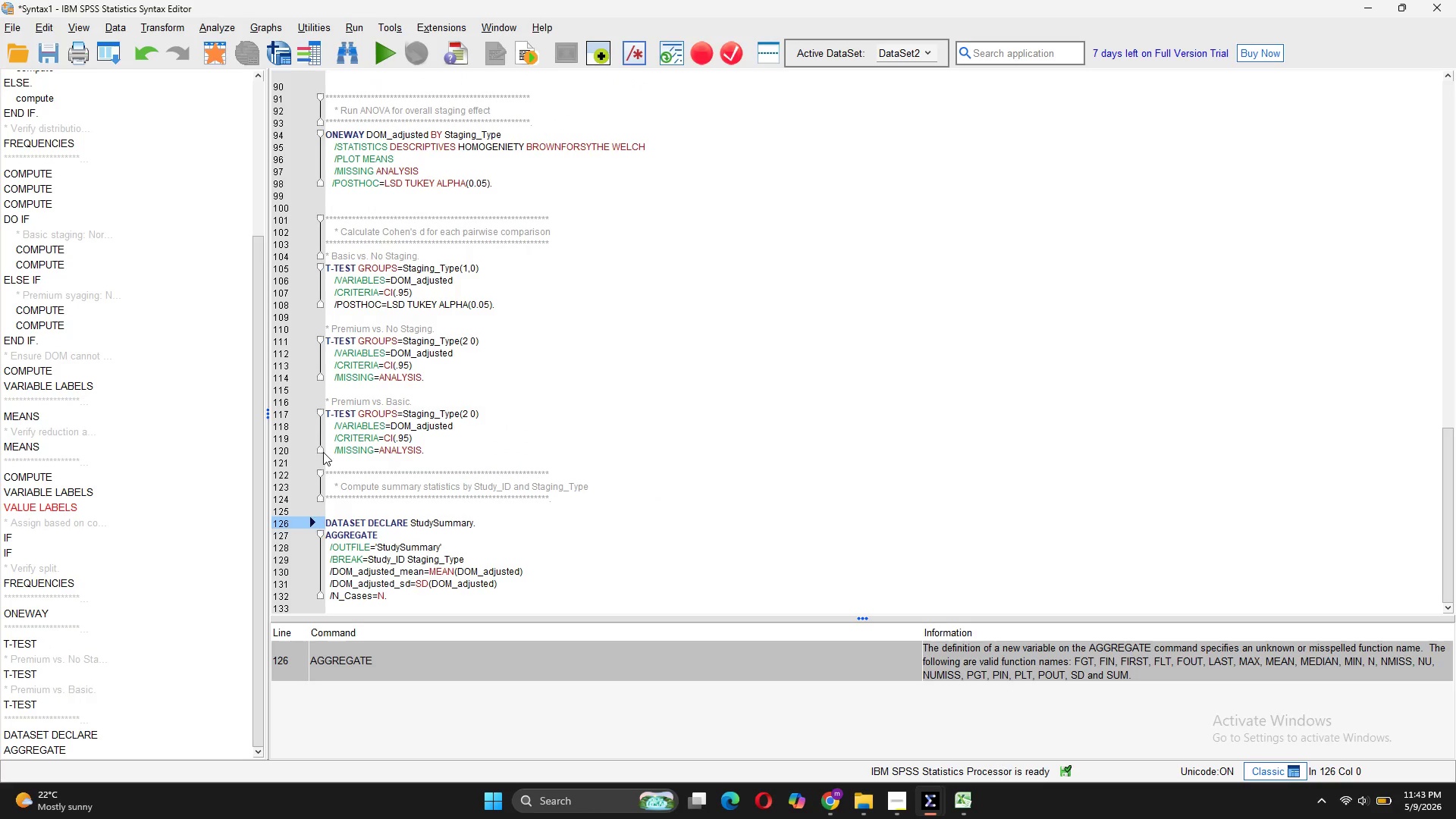 
key(Backspace)
 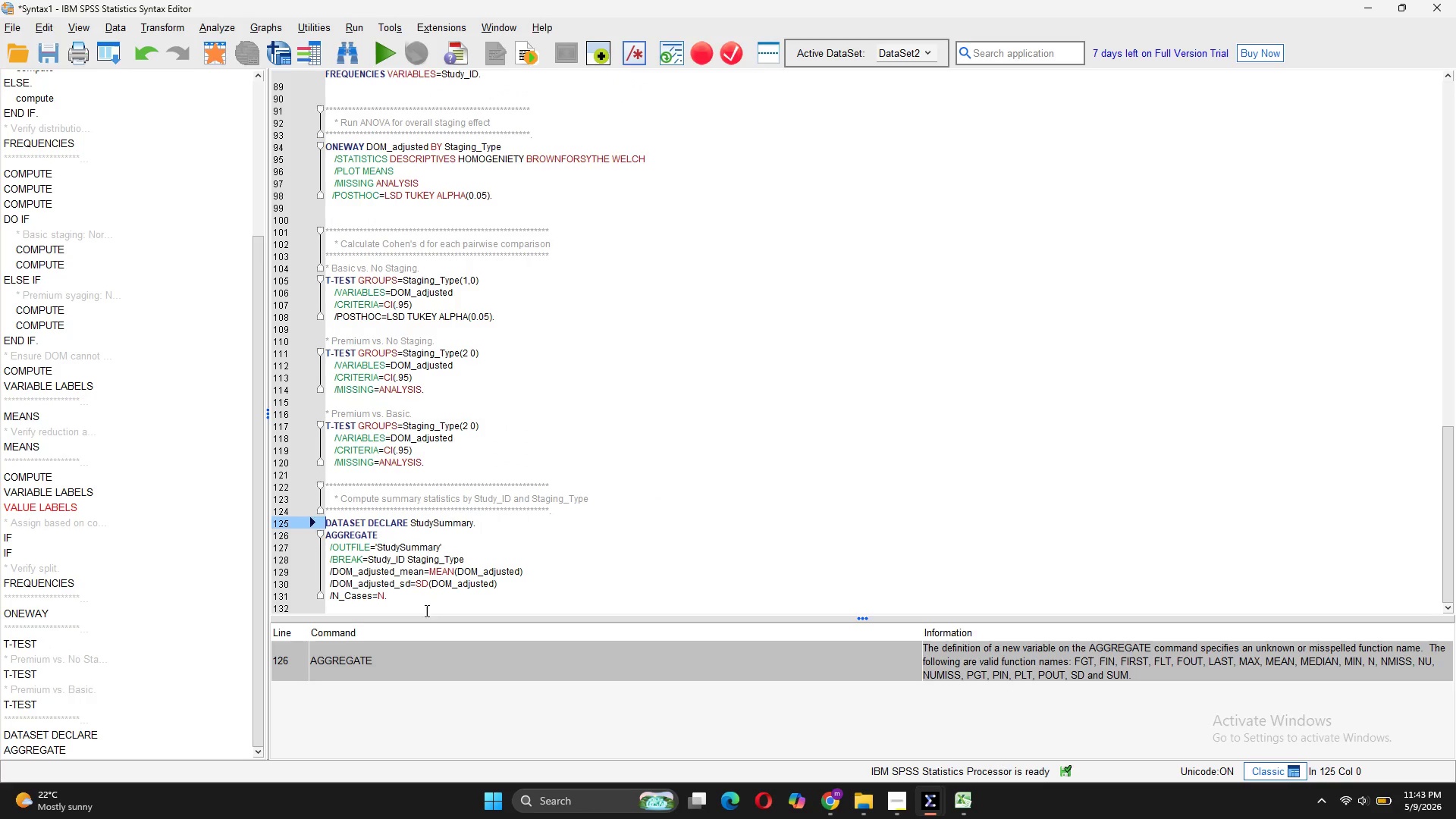 
left_click([410, 593])
 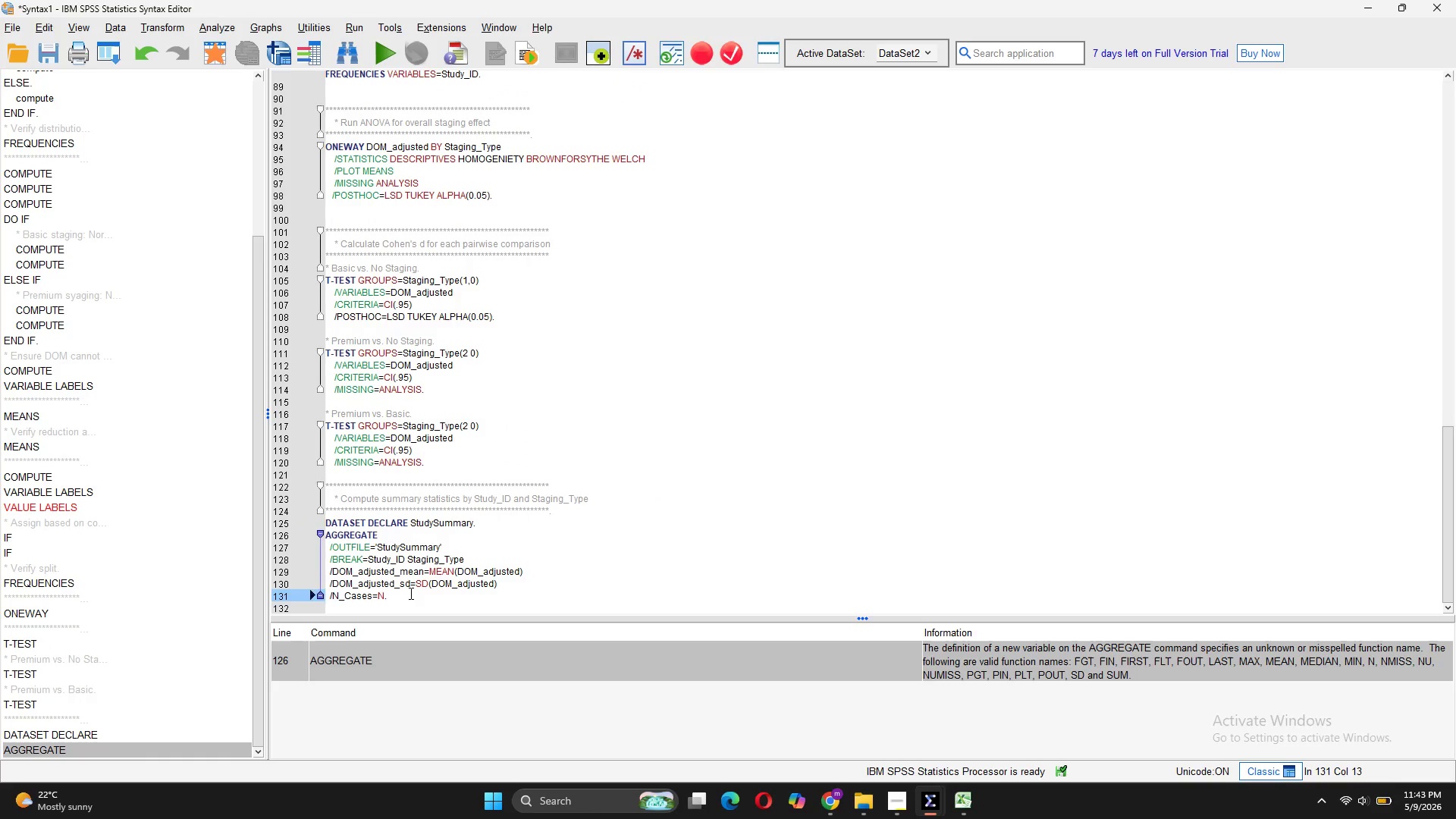 
key(Enter)
 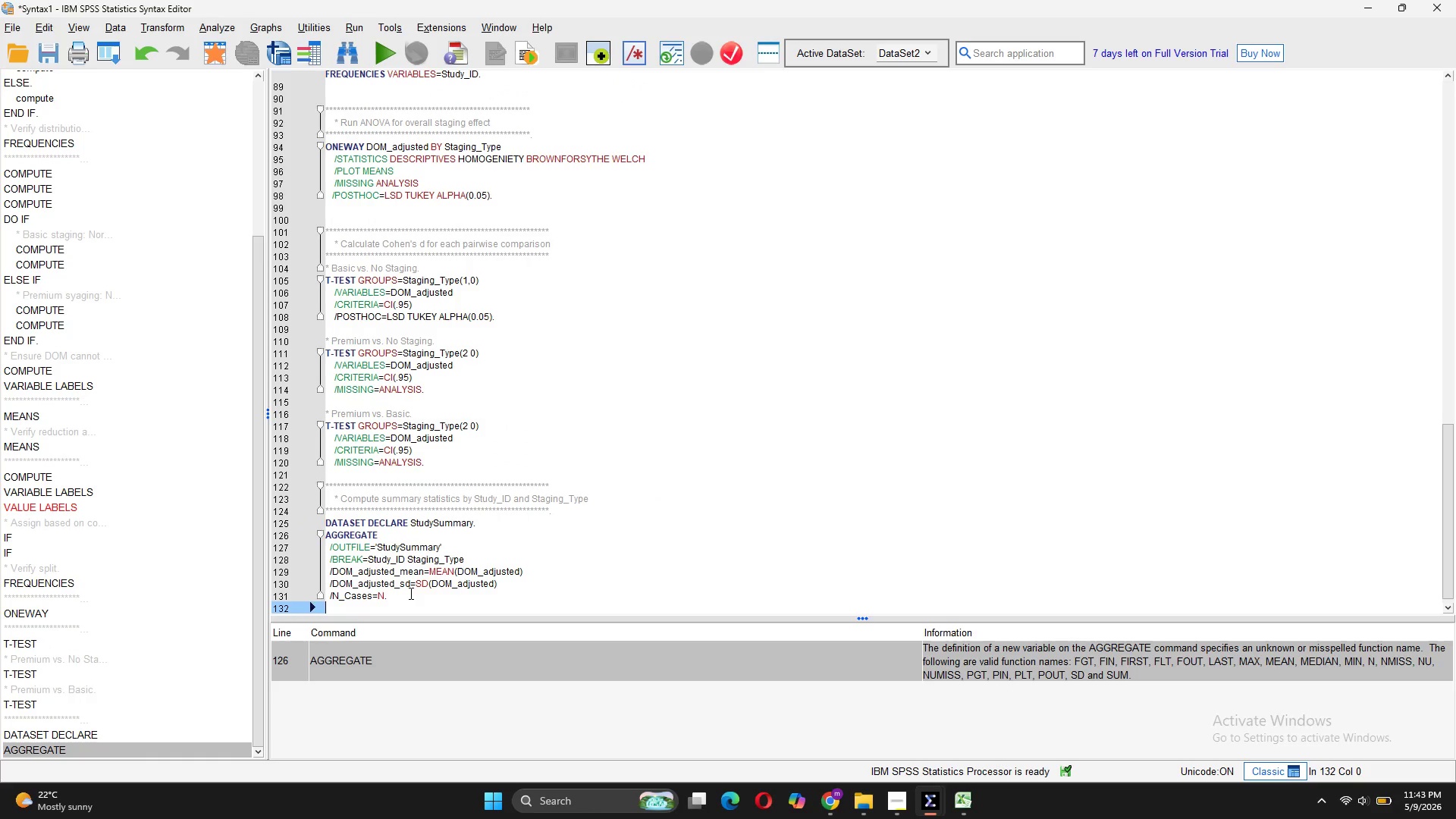 
key(Enter)
 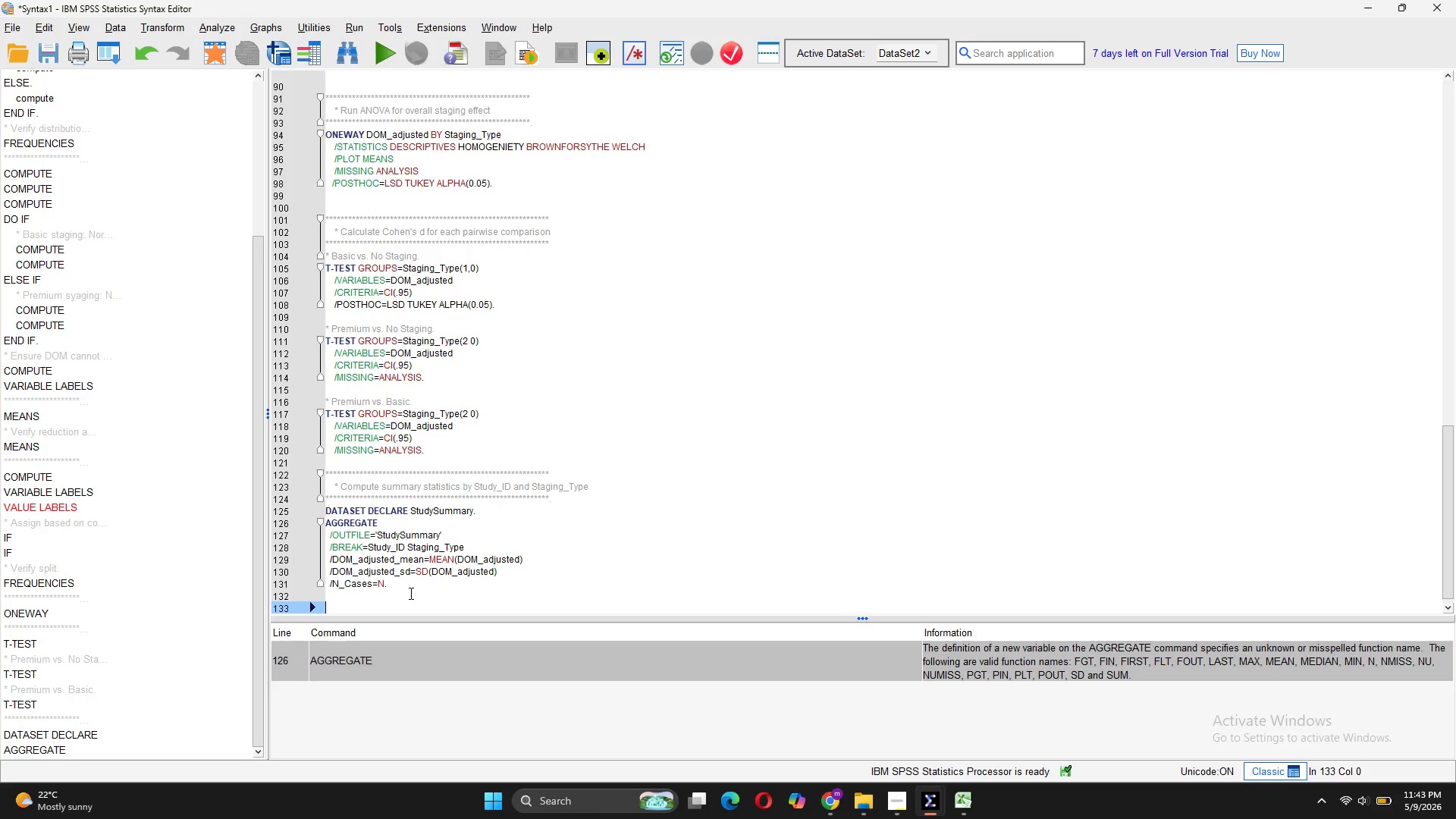 
key(Control+V)
 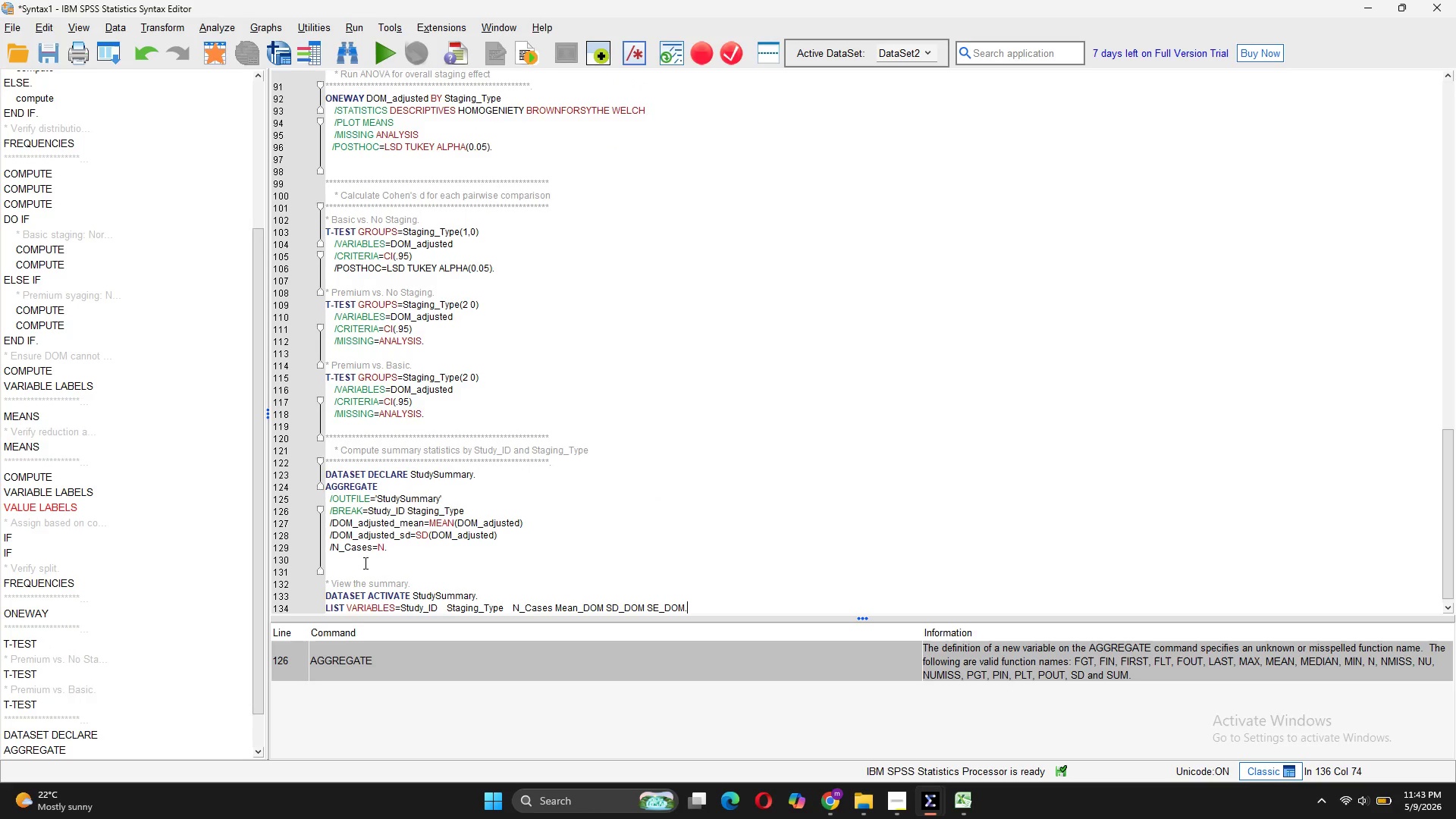 
left_click([363, 563])
 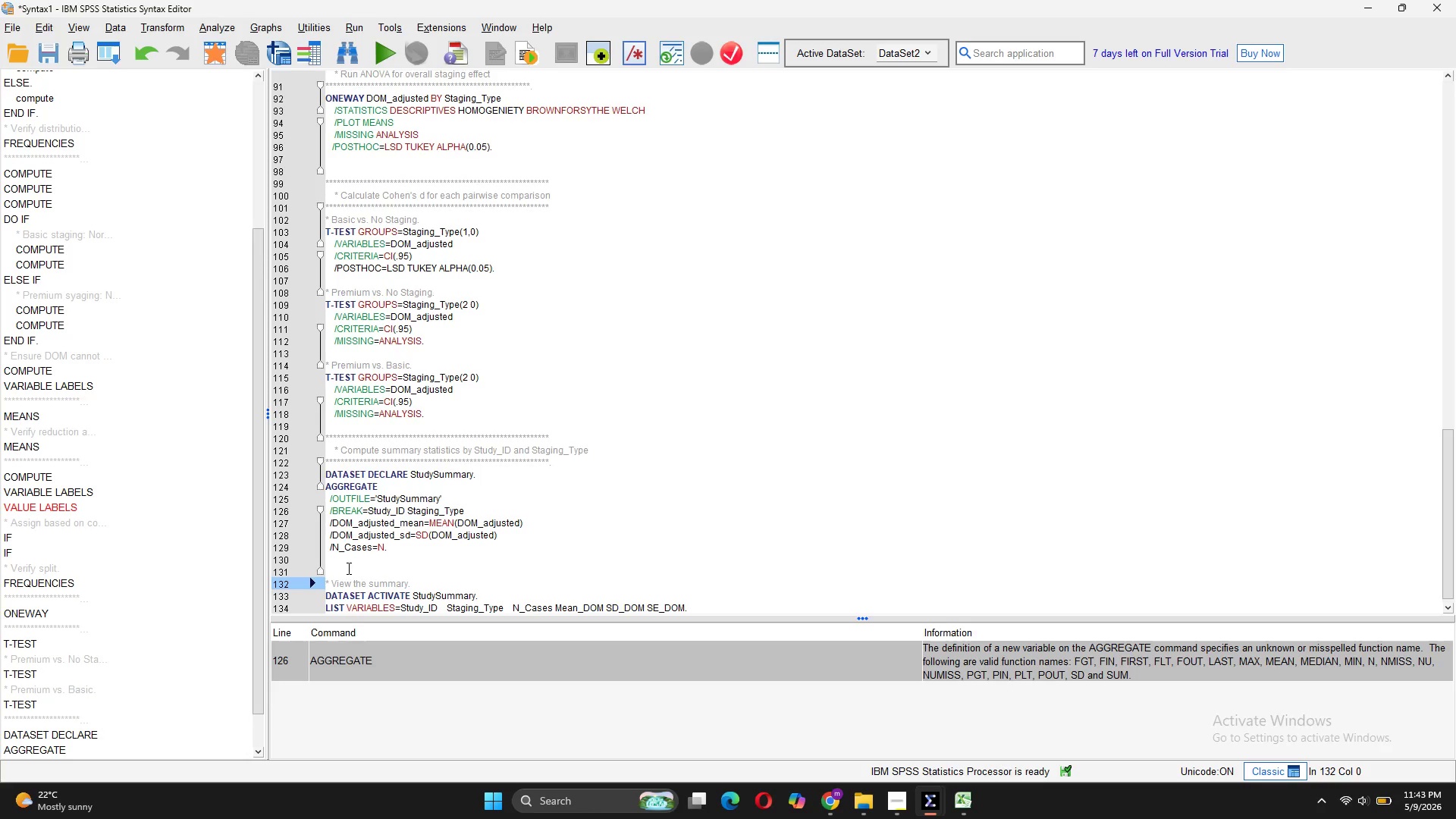 
left_click([341, 572])
 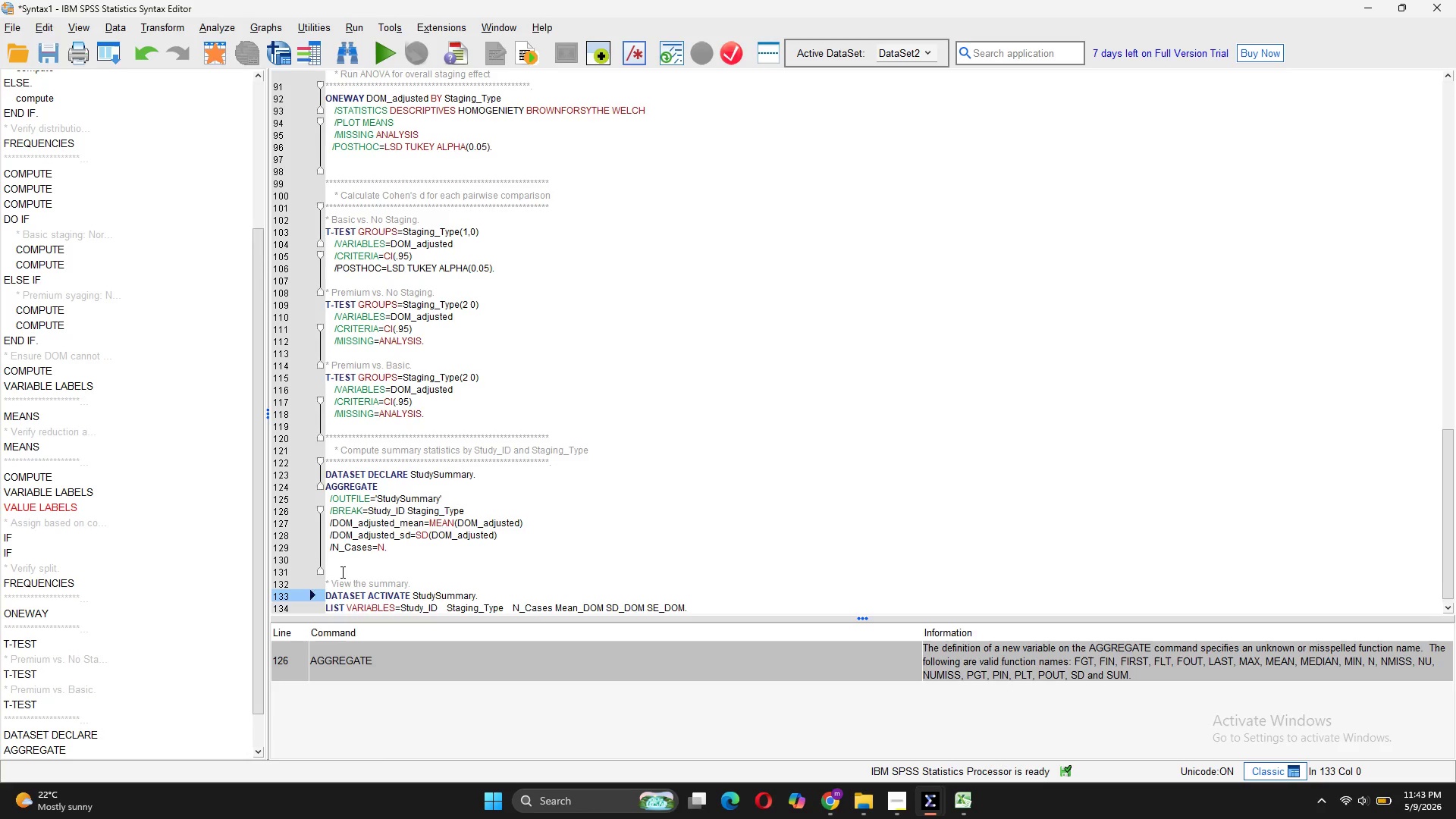 
key(Backspace)
 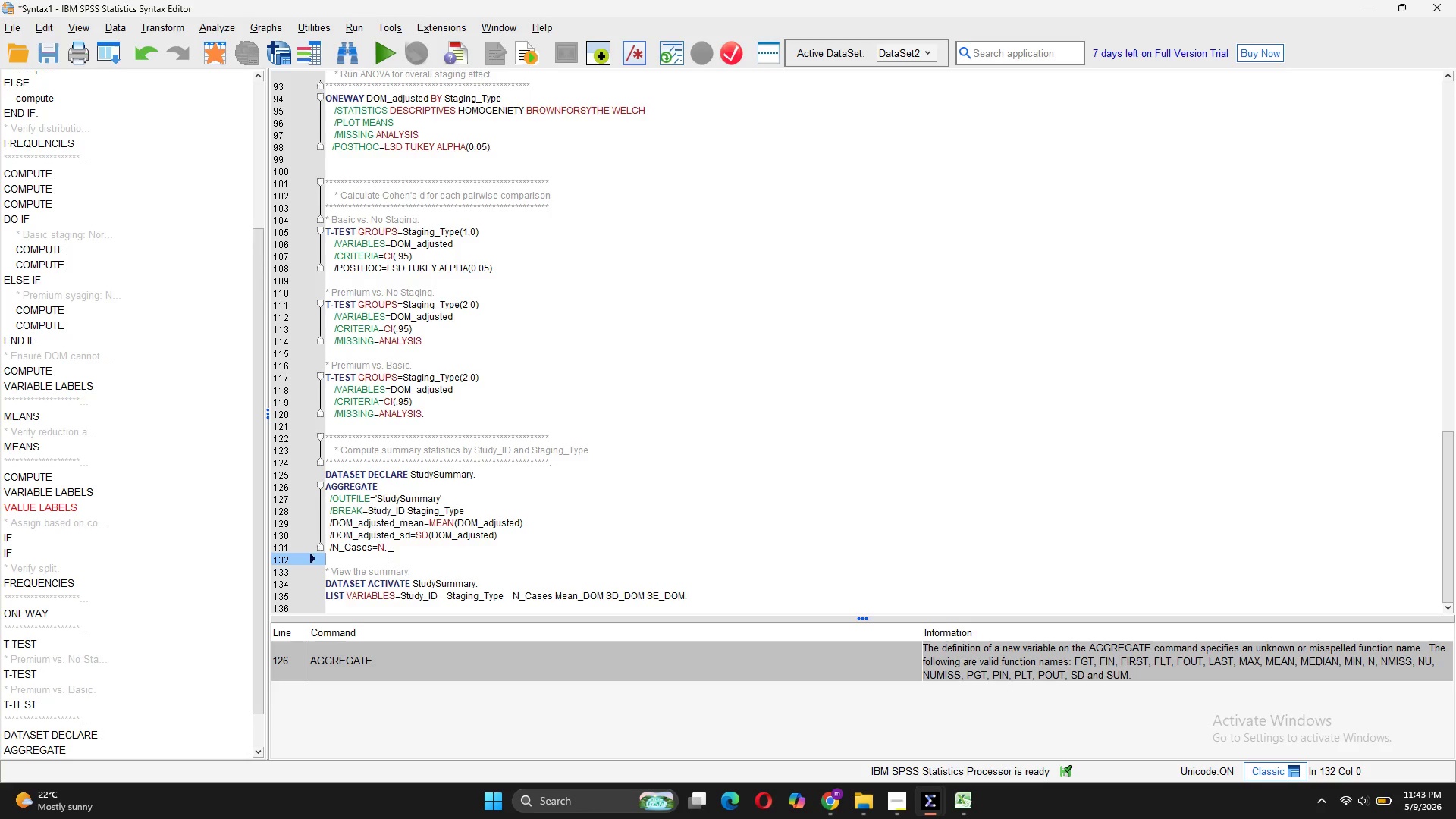 
left_click_drag(start_coordinate=[395, 551], to_coordinate=[326, 473])
 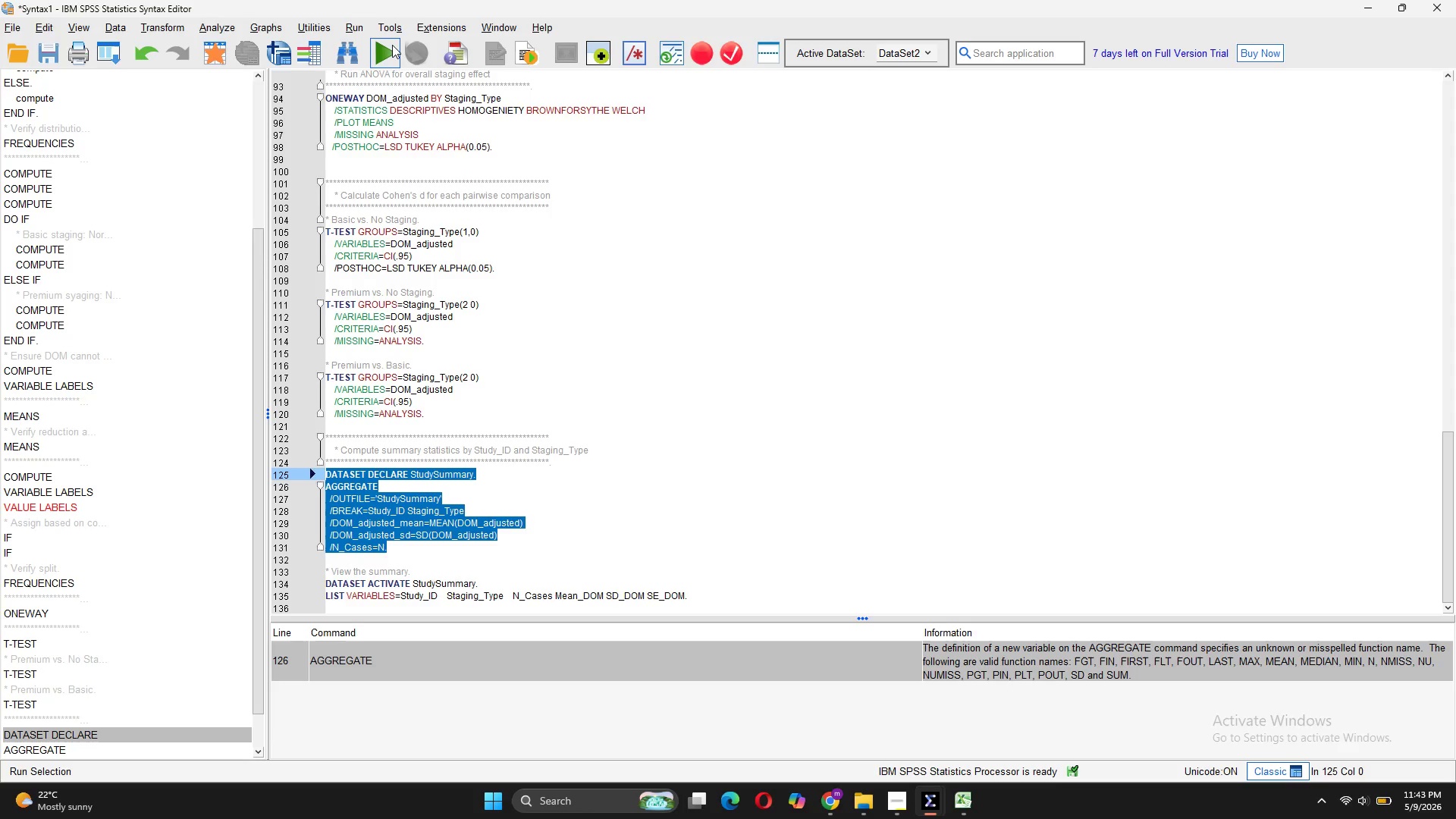 
left_click([392, 45])
 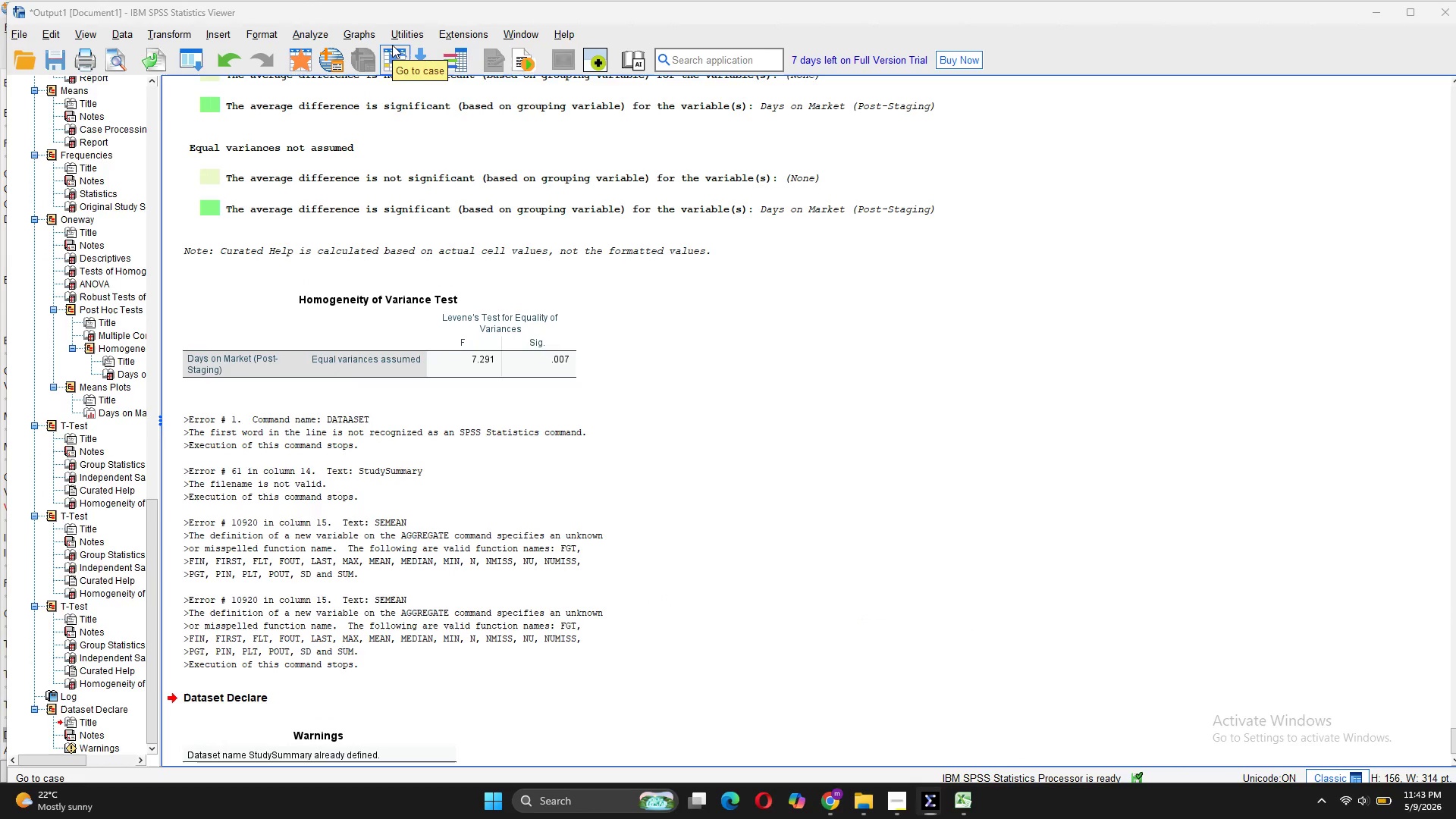 
mouse_move([567, 497])
 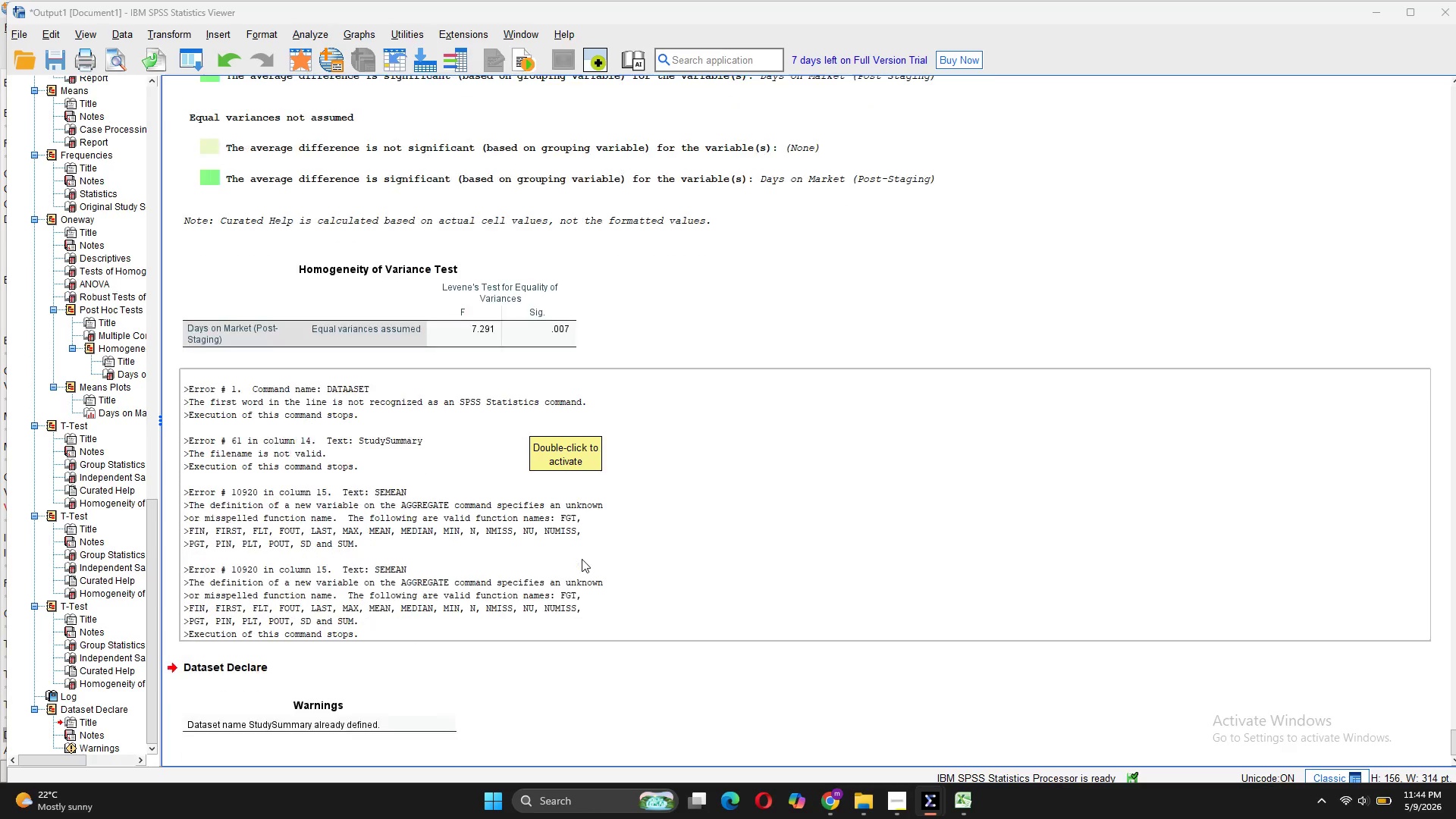 
scroll: coordinate [582, 559], scroll_direction: down, amount: 8.0
 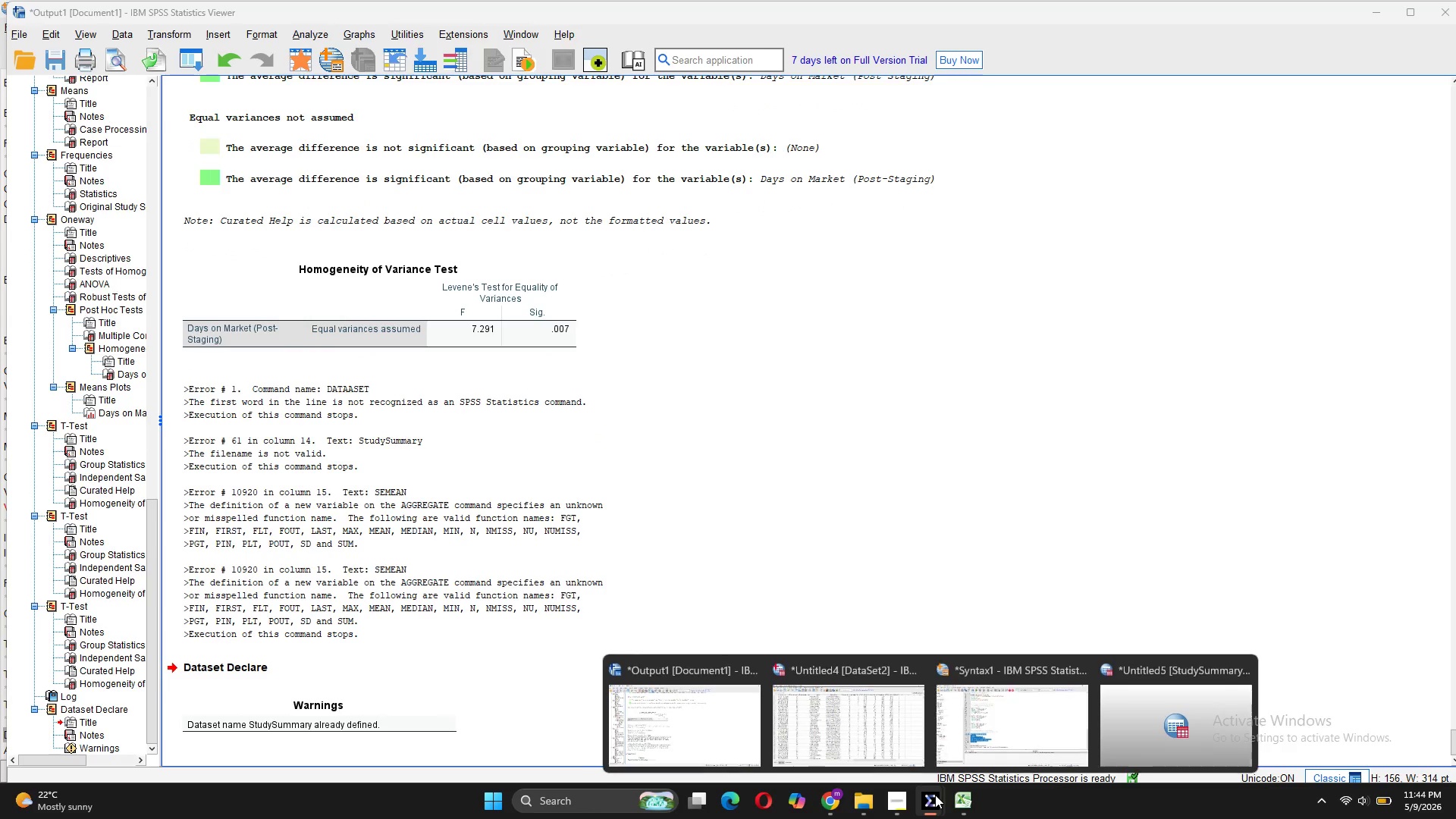 
left_click([999, 739])
 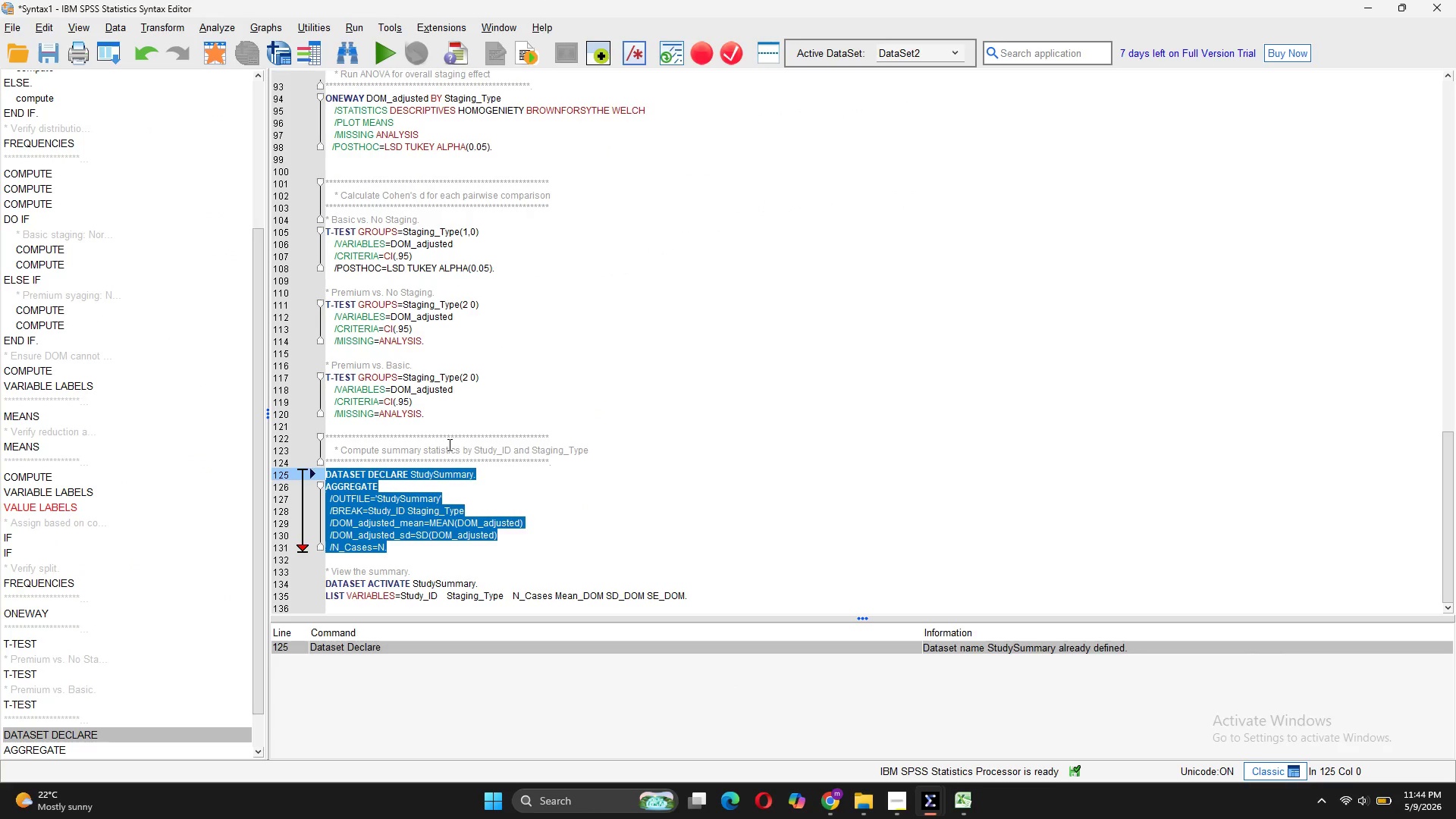 
left_click([501, 500])
 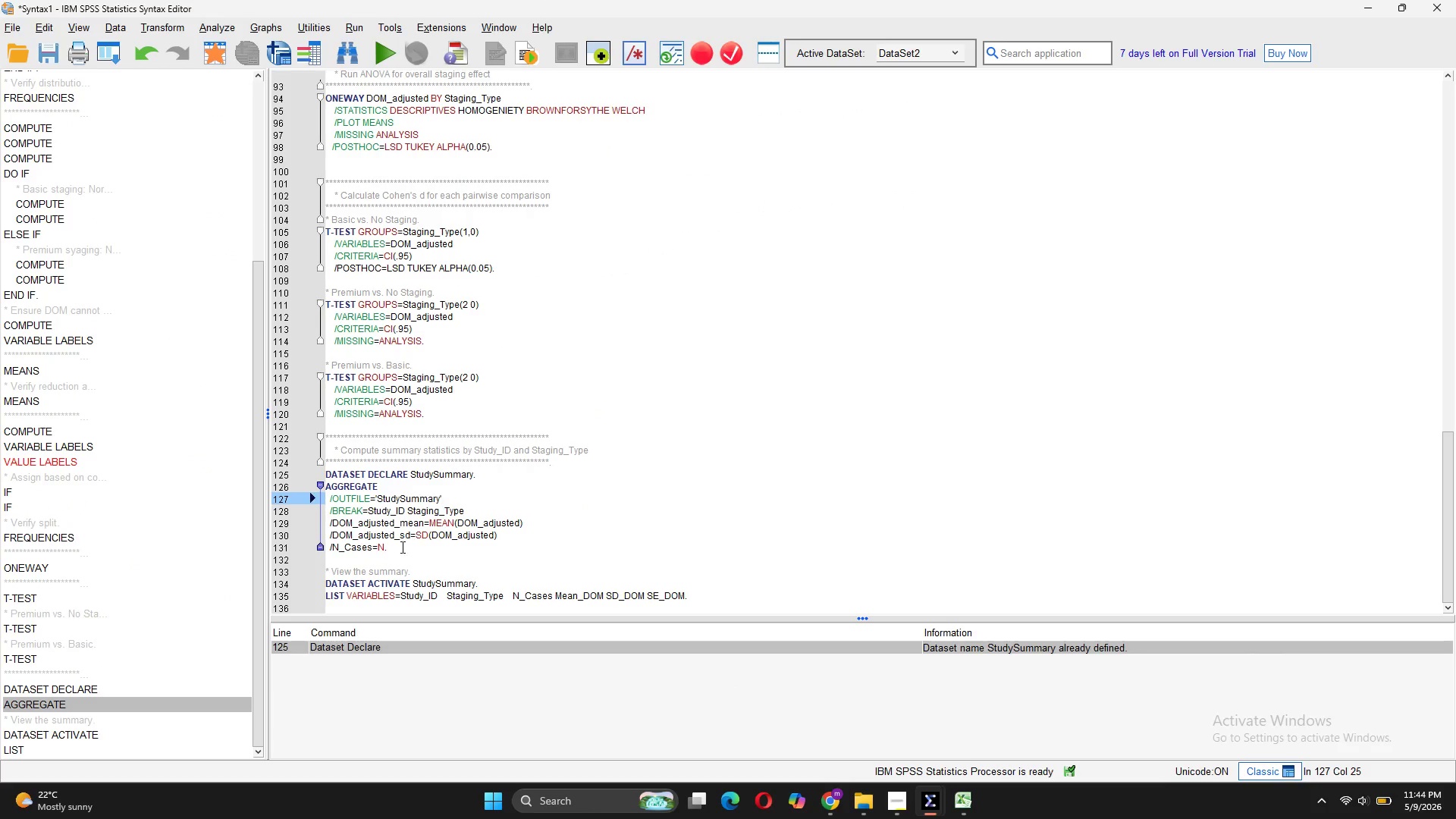 
left_click_drag(start_coordinate=[398, 548], to_coordinate=[323, 487])
 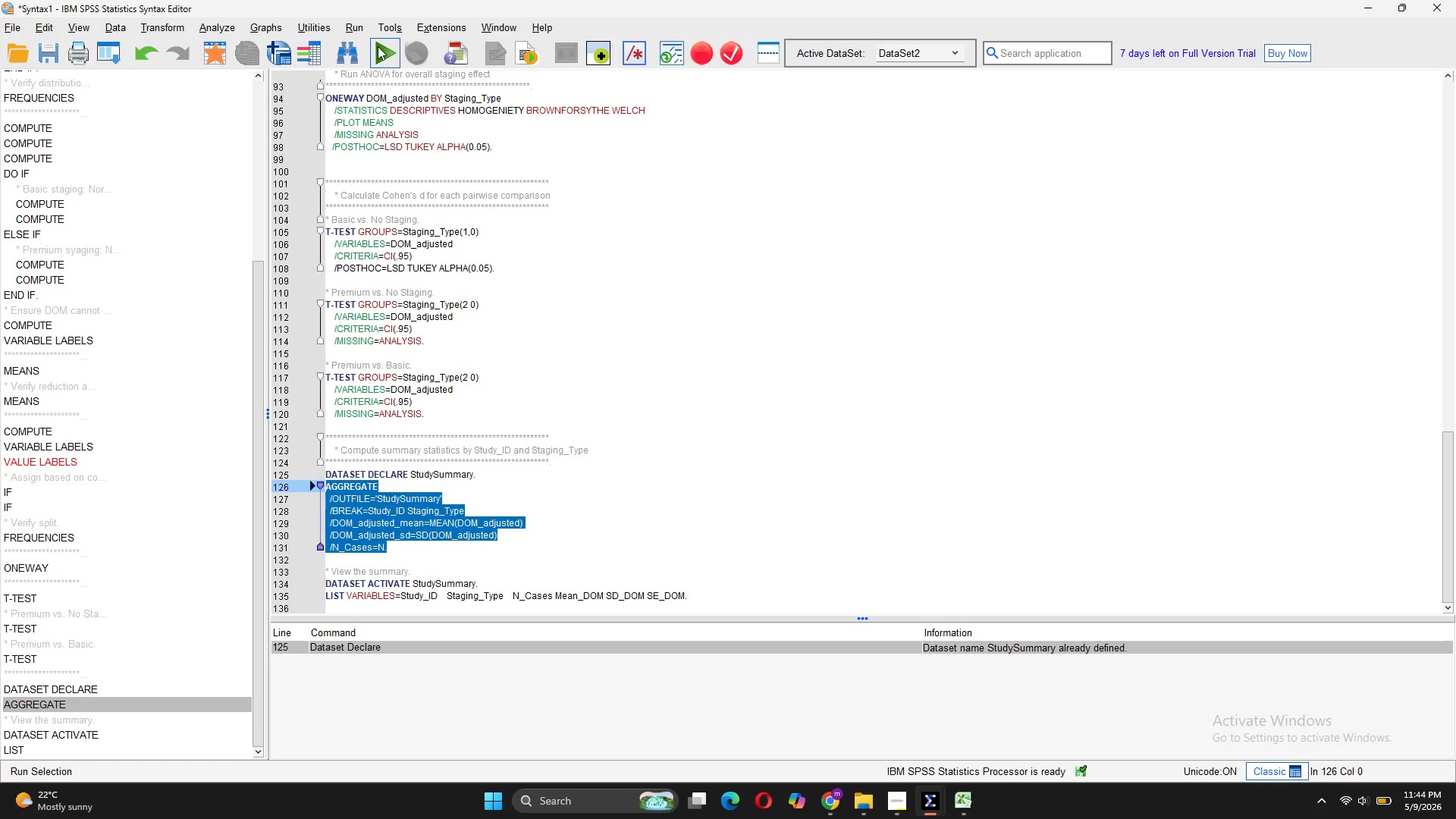 
left_click([378, 46])
 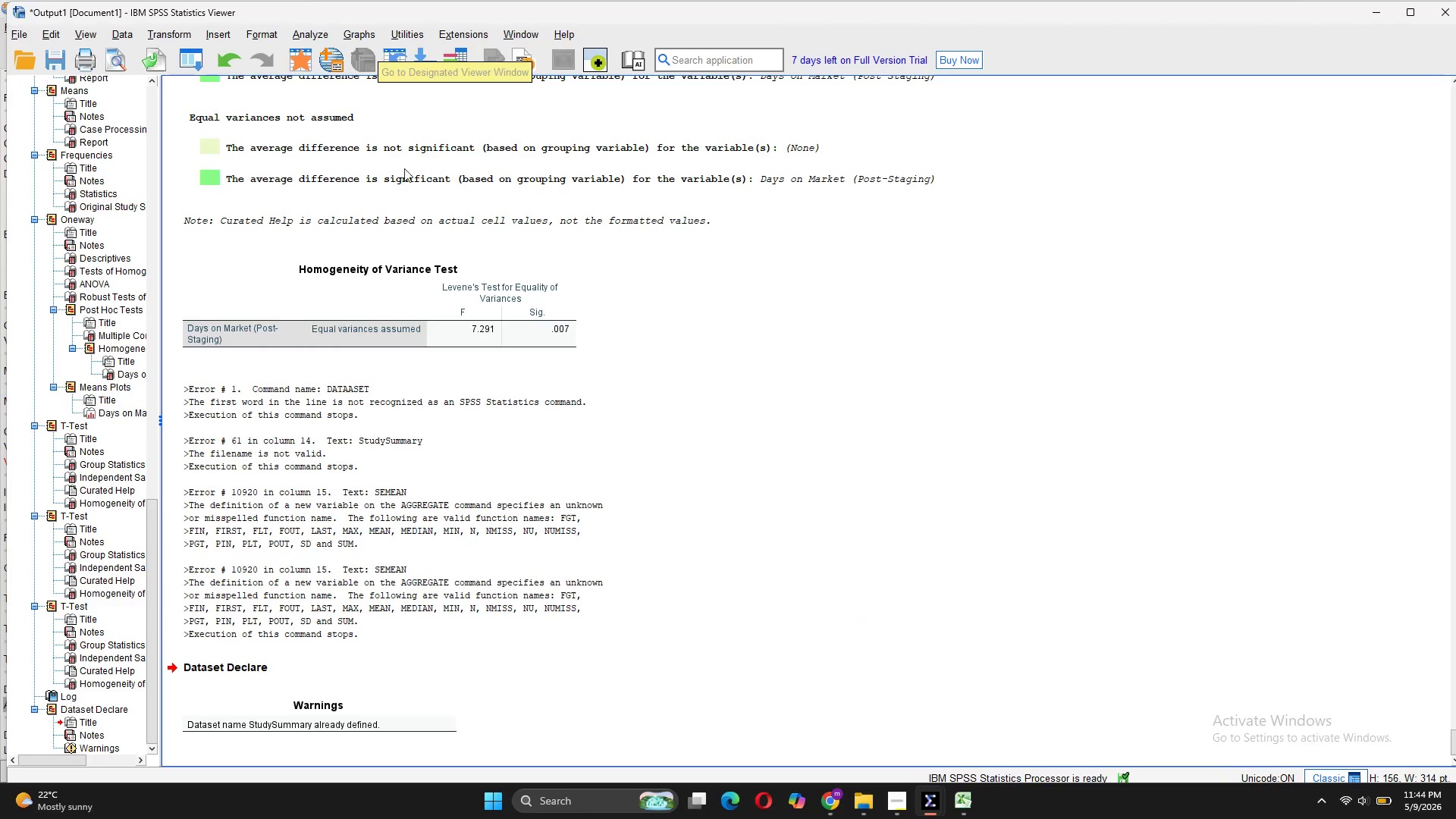 
scroll: coordinate [521, 442], scroll_direction: down, amount: 9.0
 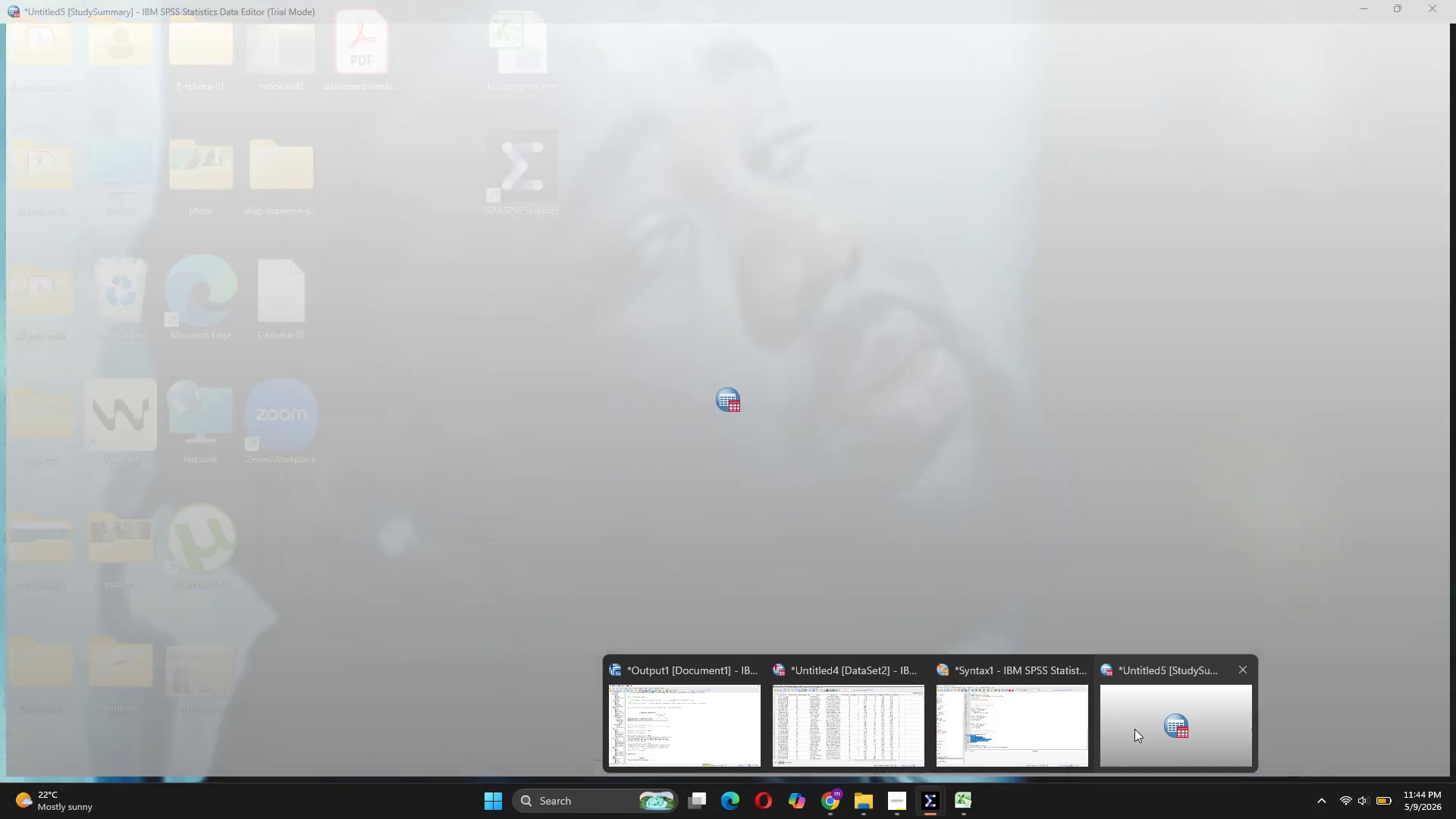 
left_click([1151, 732])
 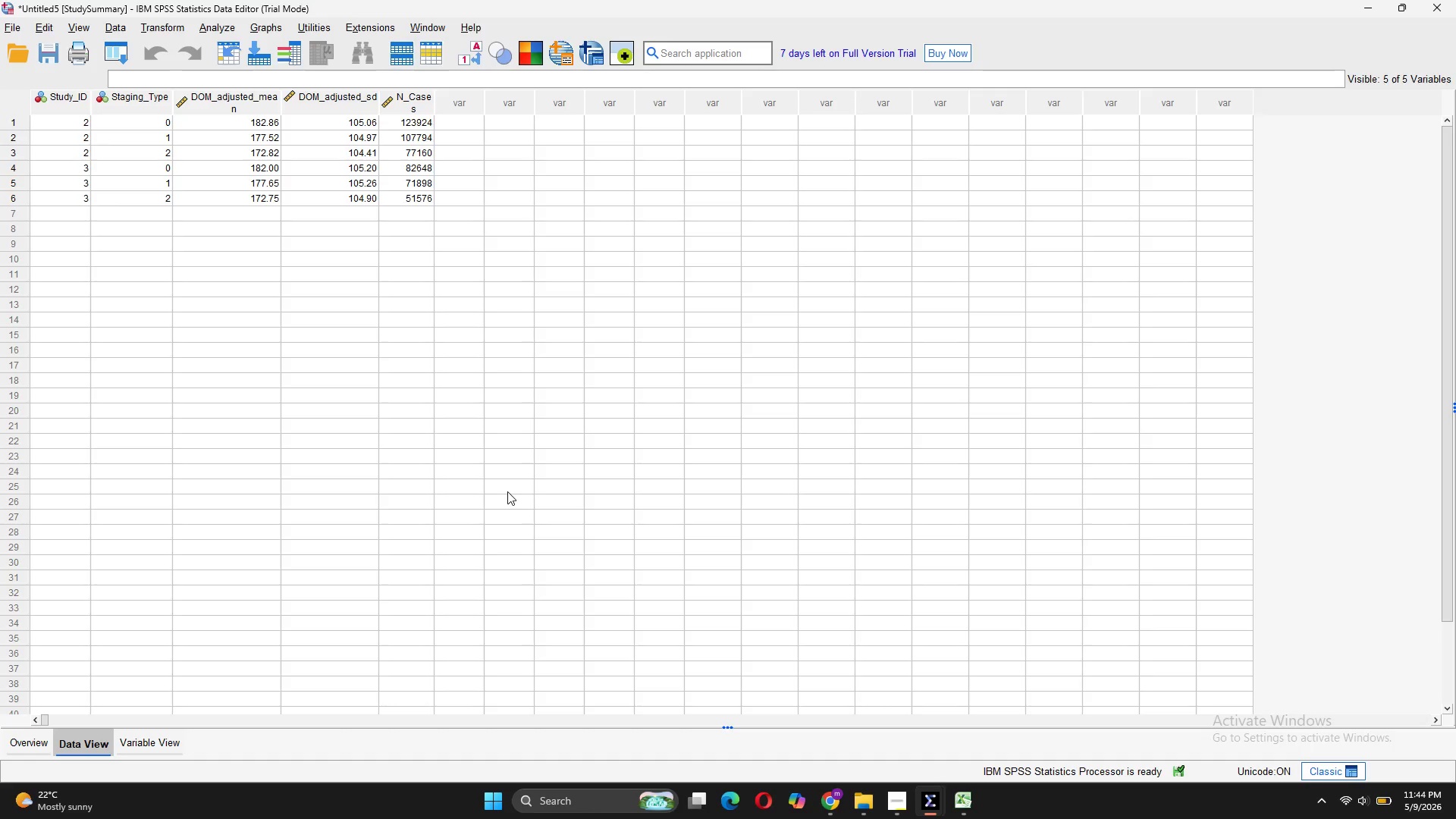 
wait(14.34)
 